 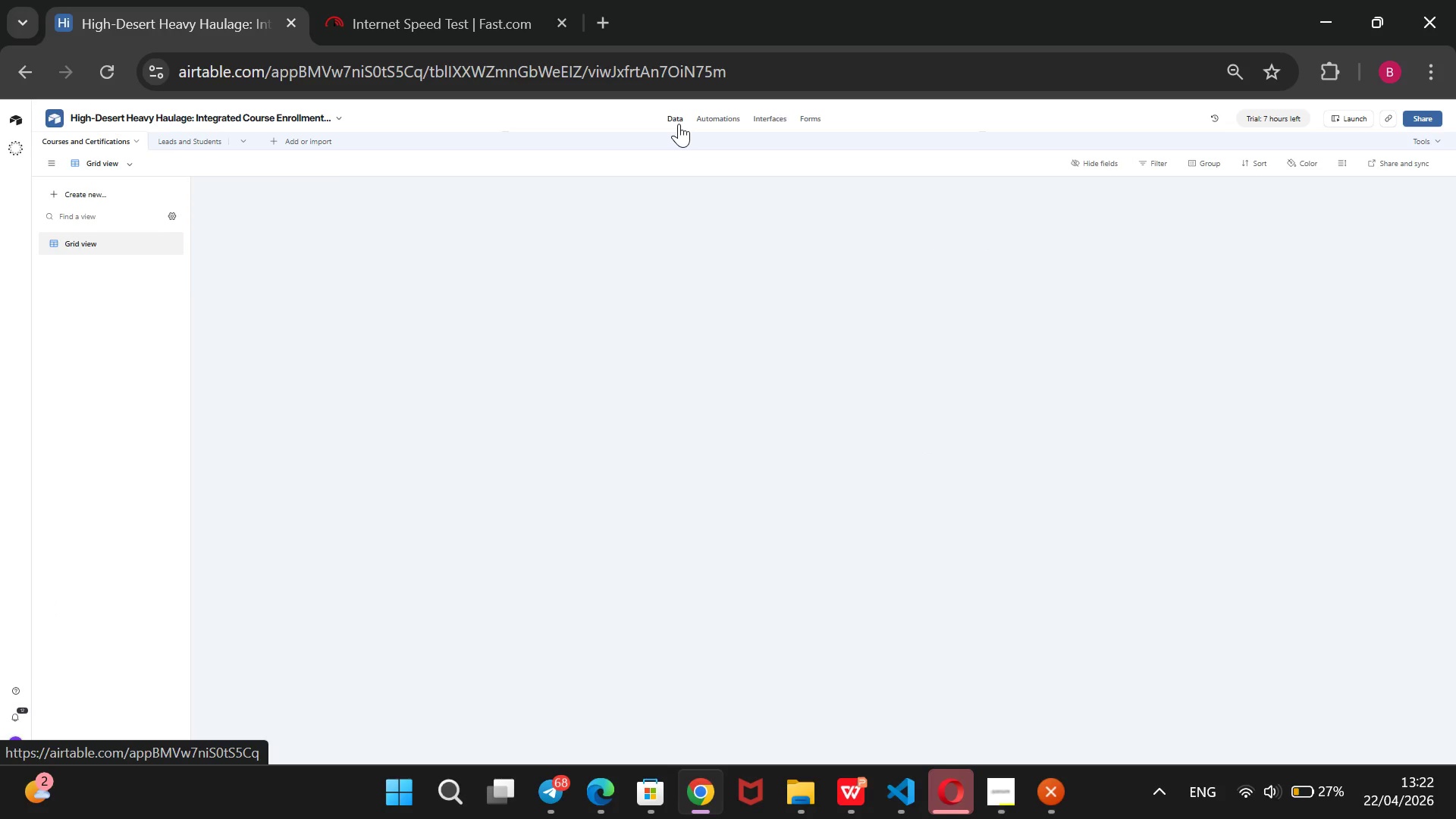 
left_click([192, 134])
 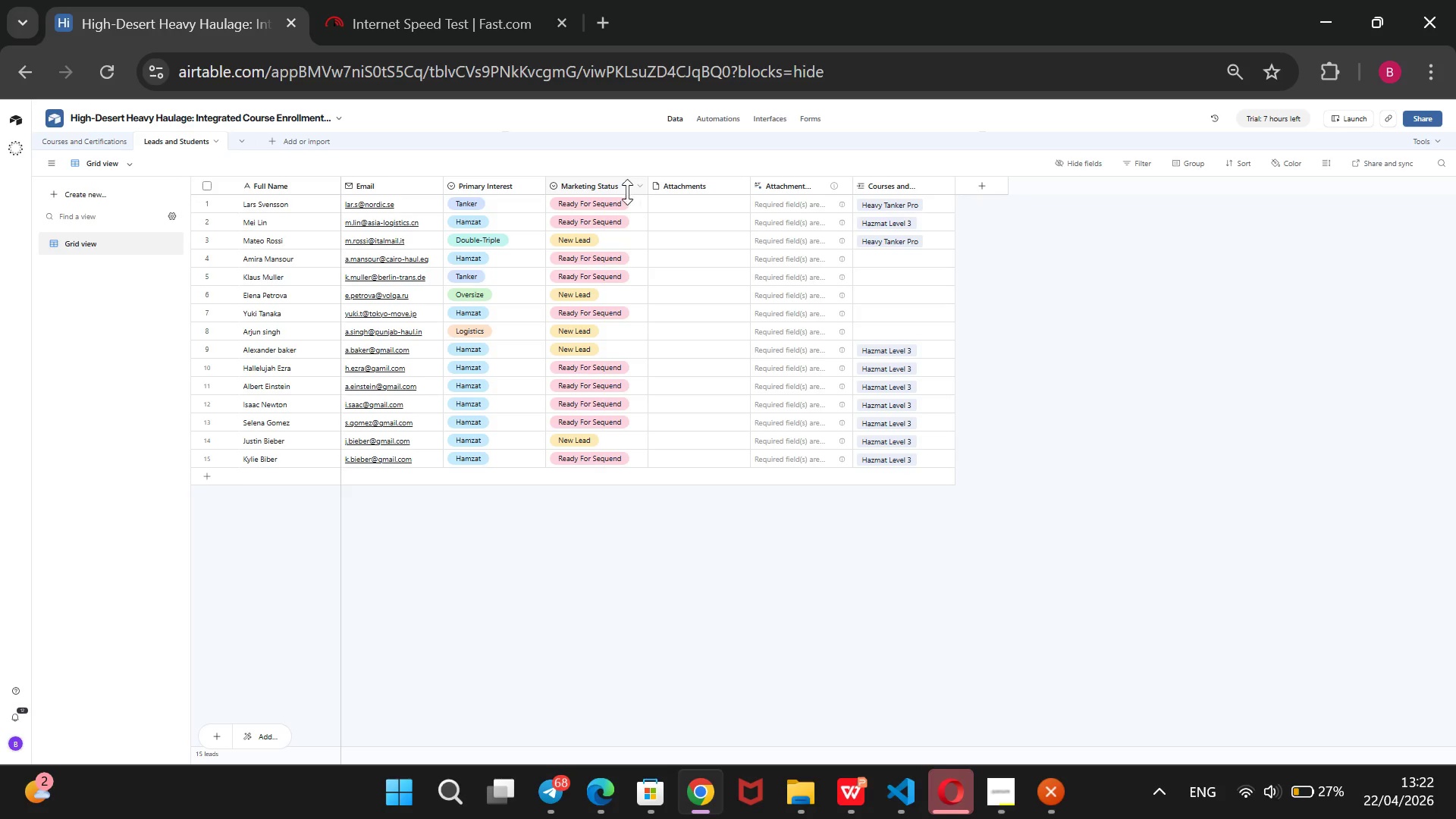 
wait(23.84)
 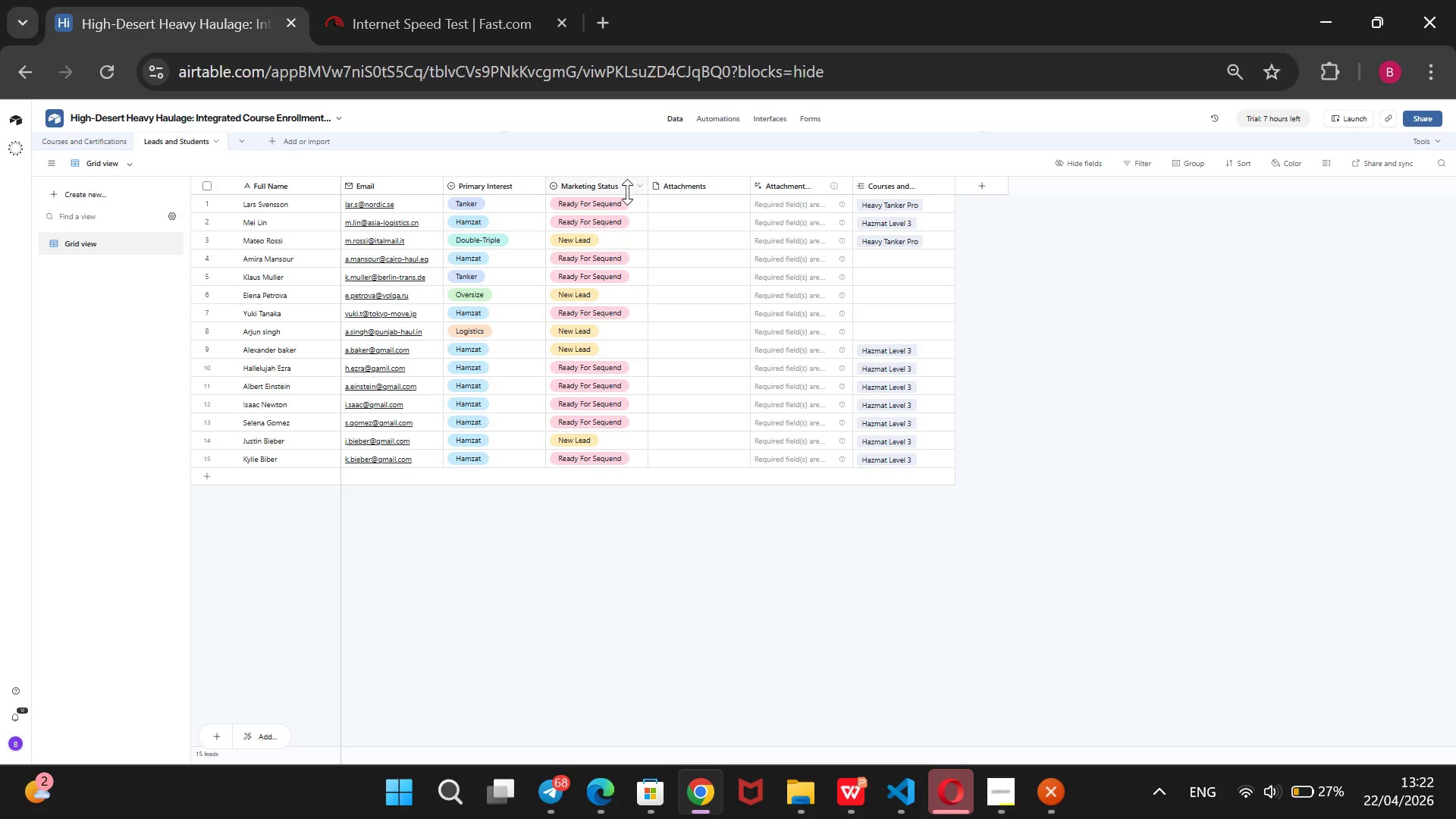 
left_click([98, 192])
 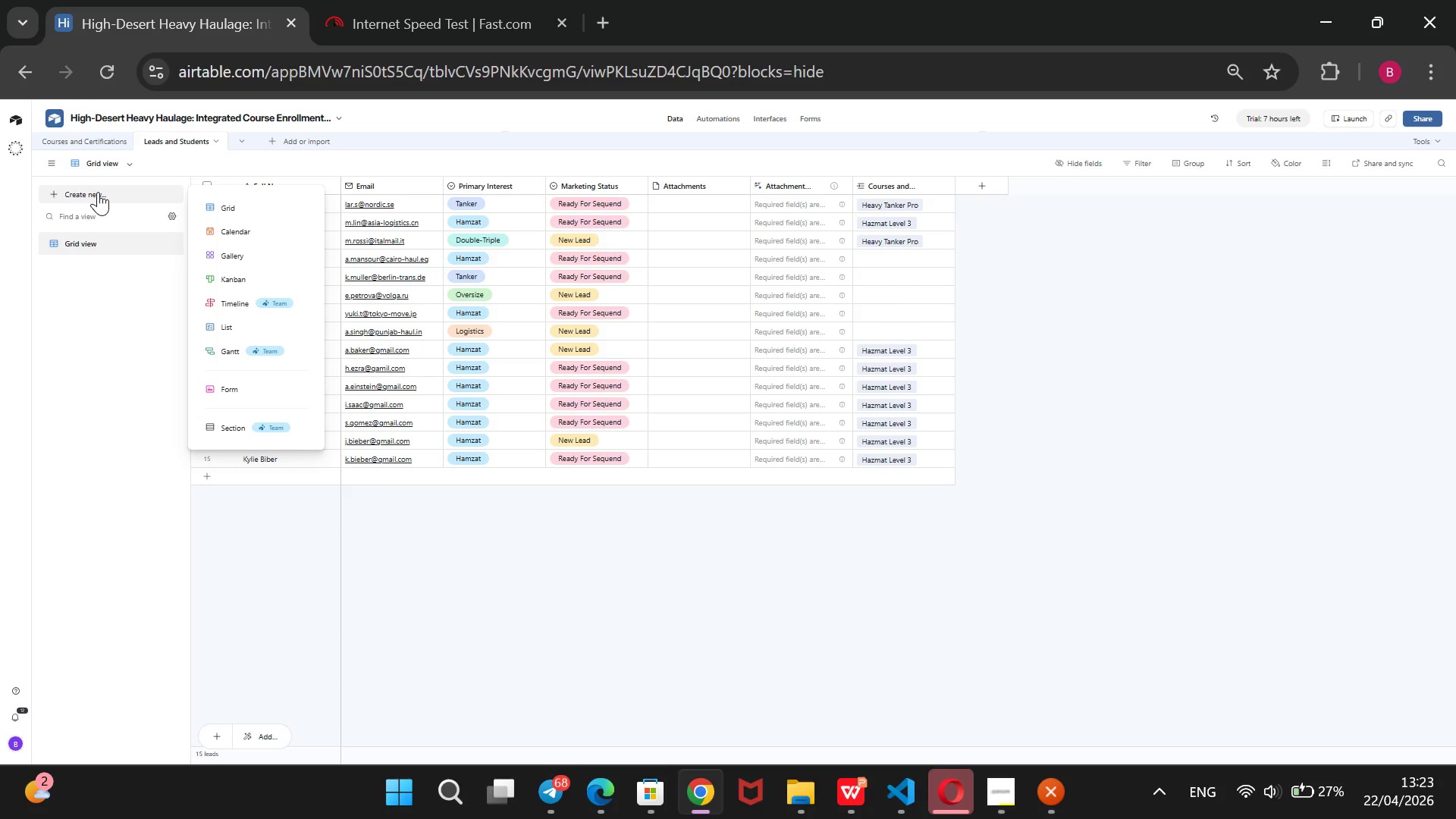 
wait(30.23)
 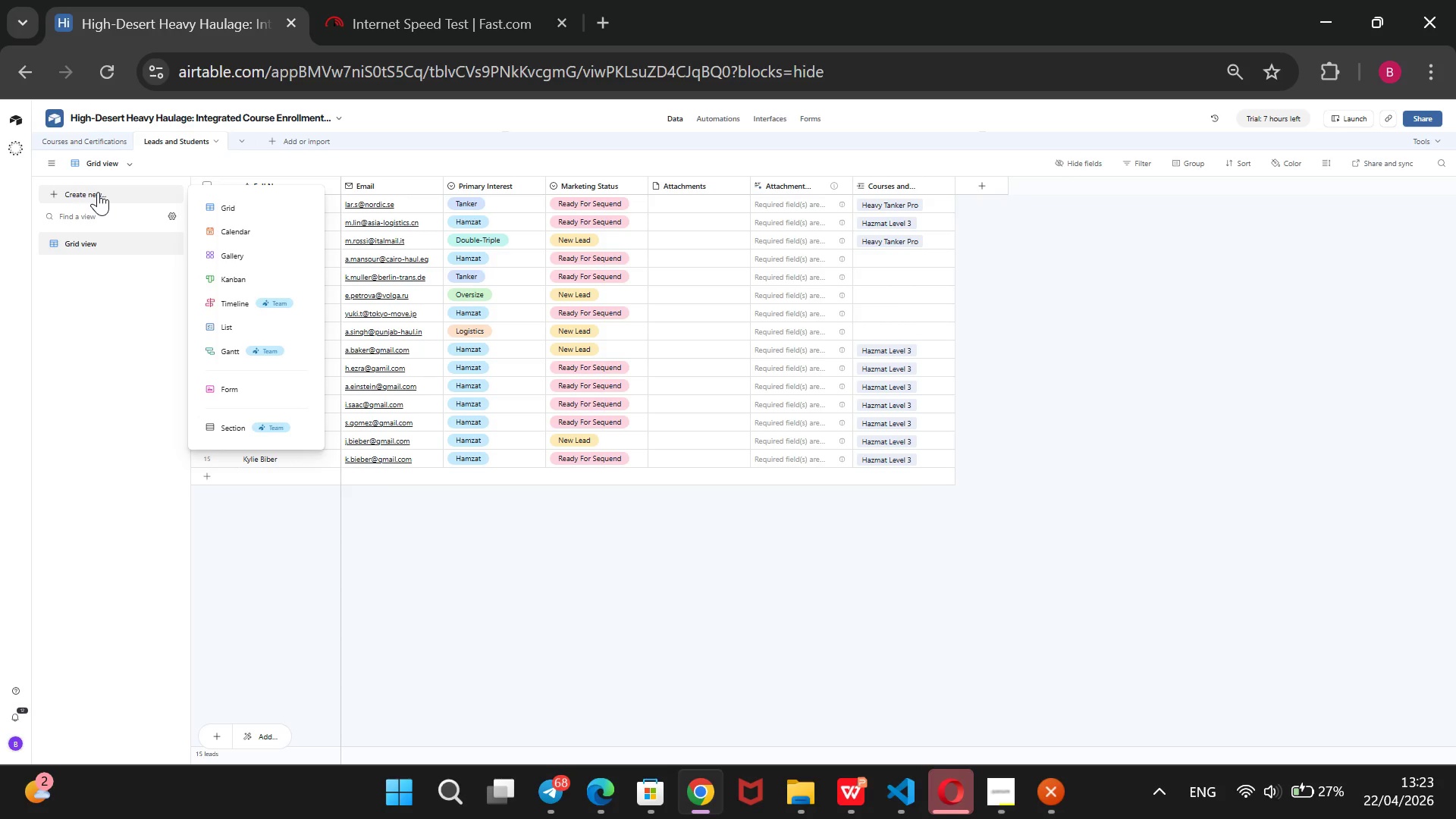 
left_click([237, 401])
 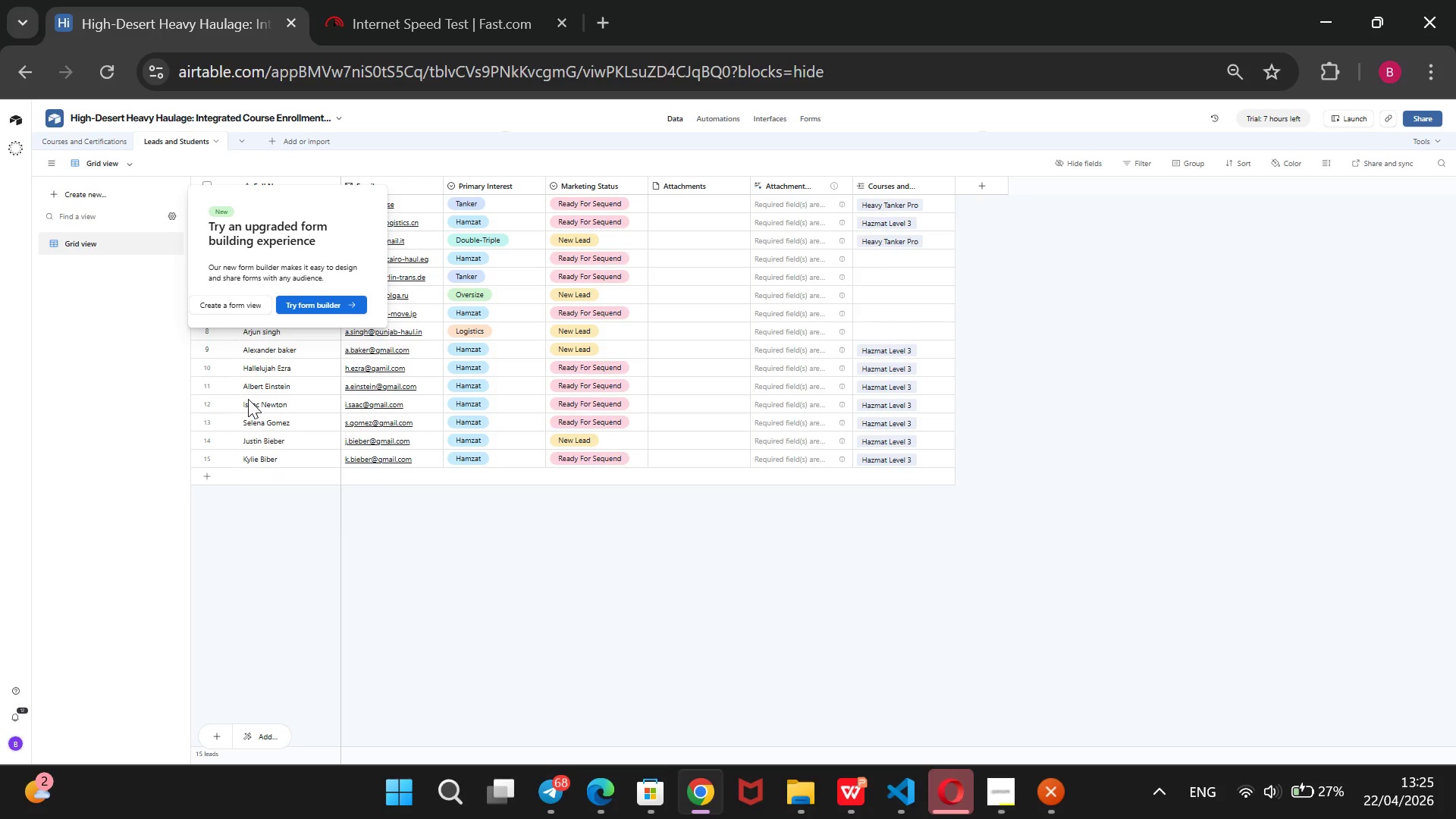 
wait(106.64)
 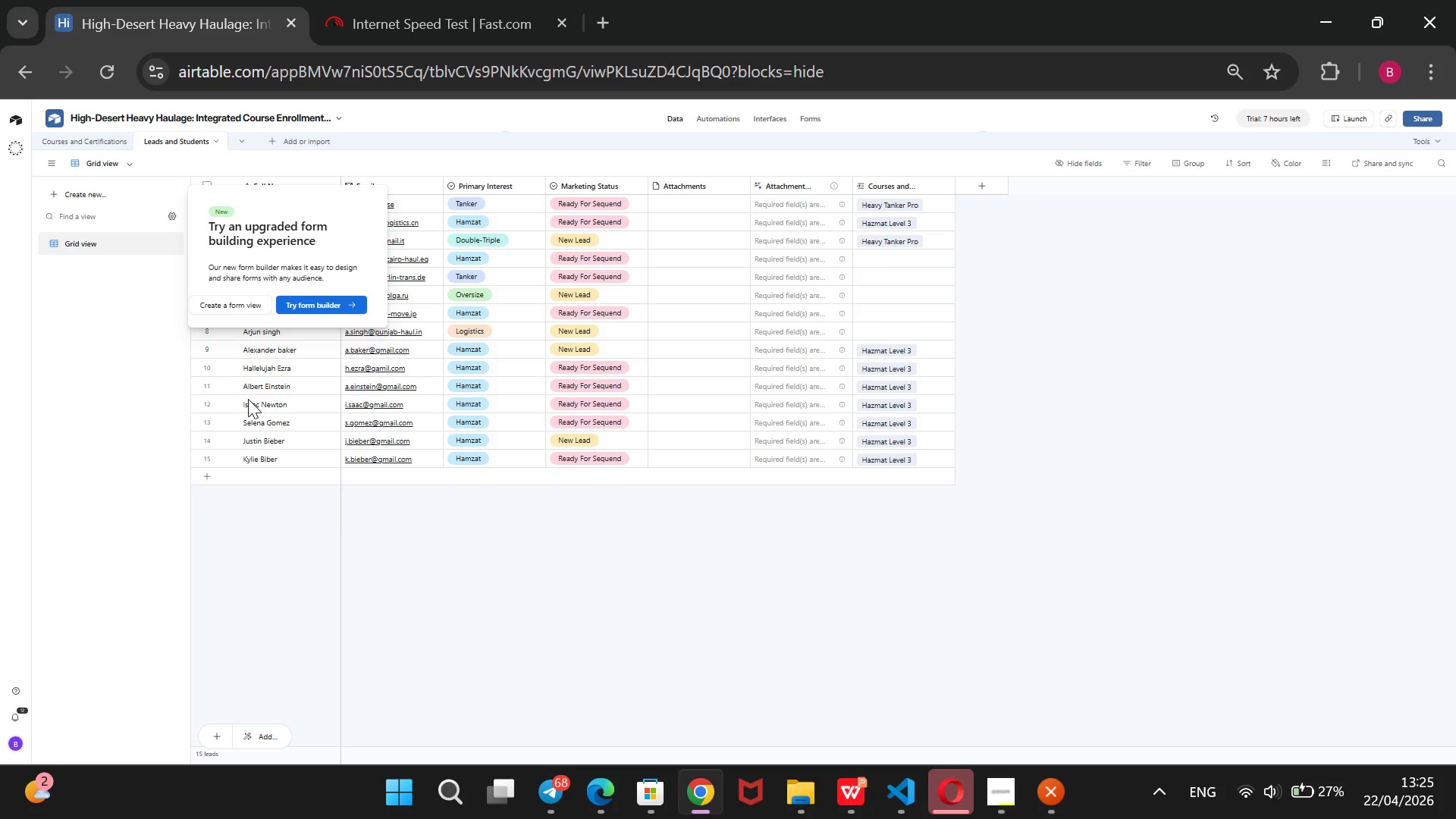 
left_click([226, 309])
 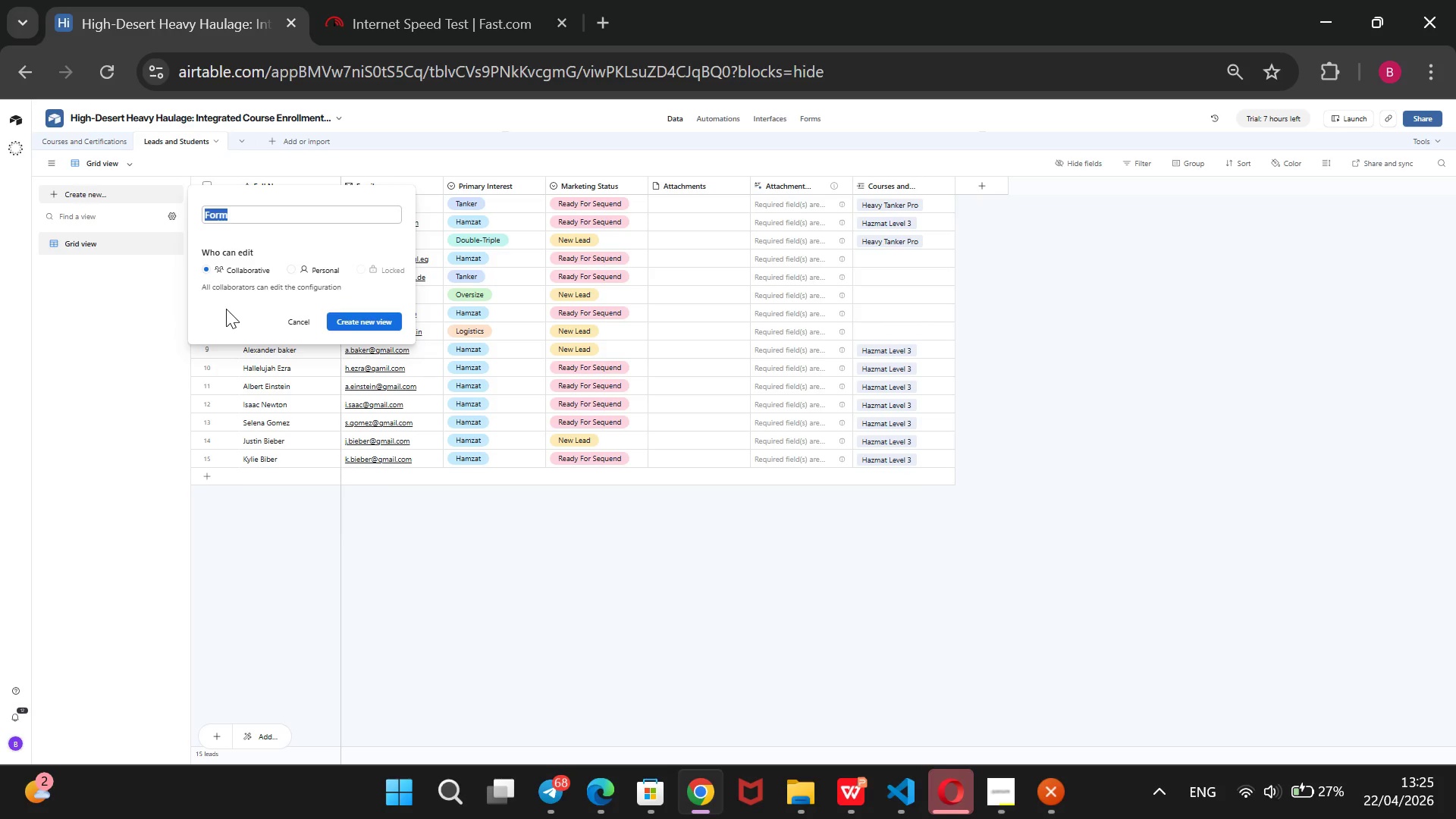 
key(Backspace)
type(Students Registration form)
 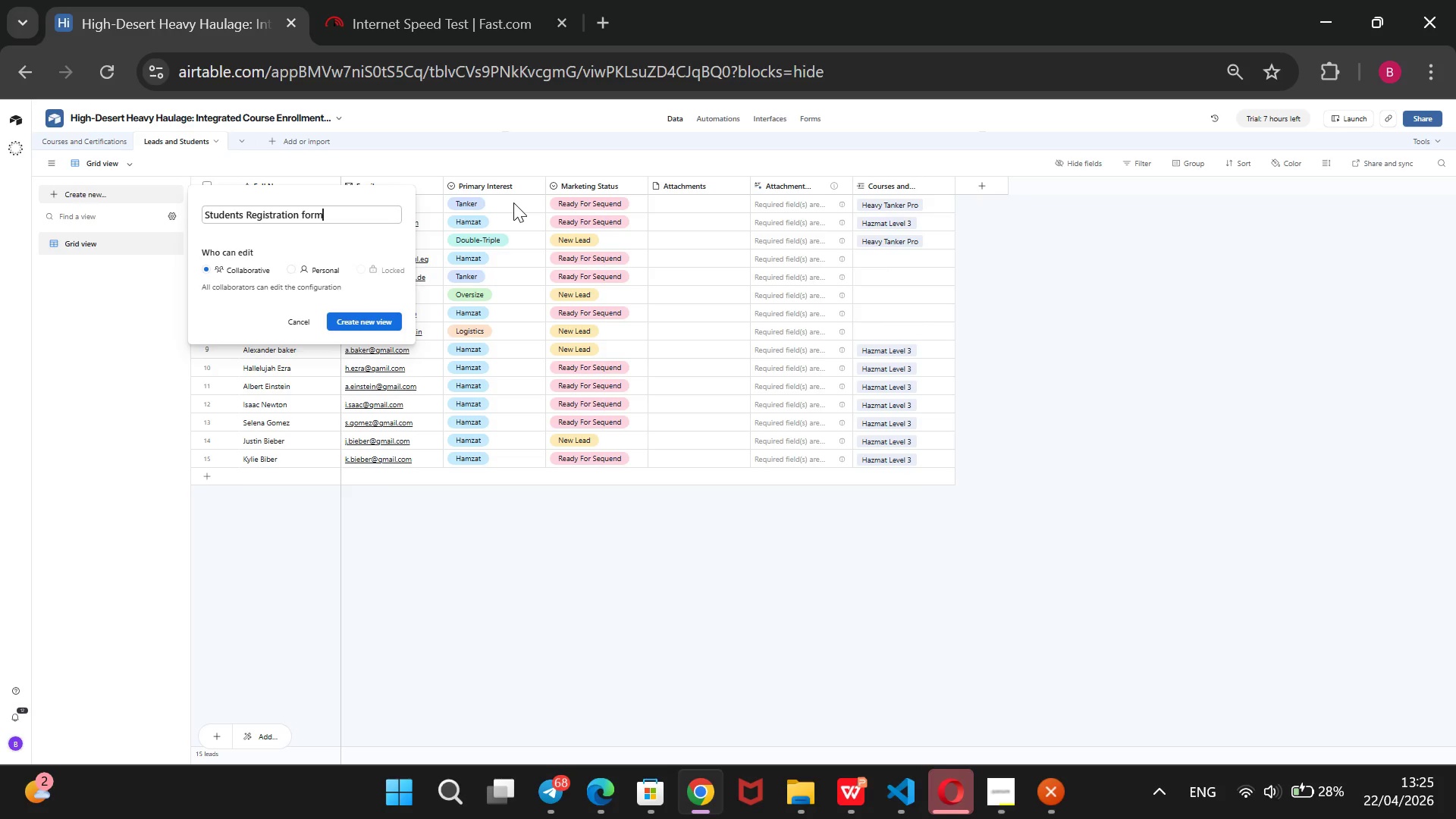 
key(ArrowLeft)
 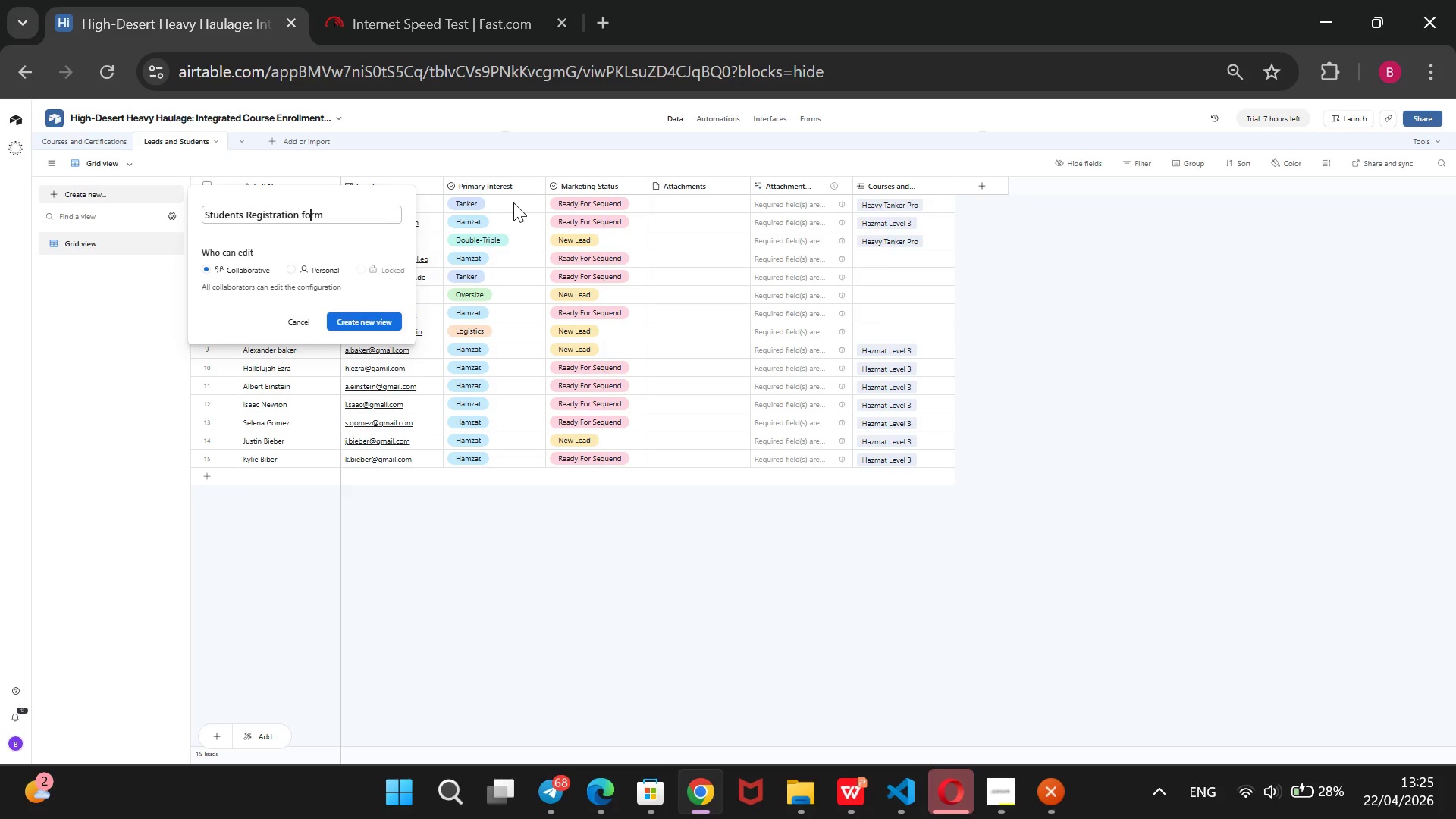 
key(ArrowLeft)
 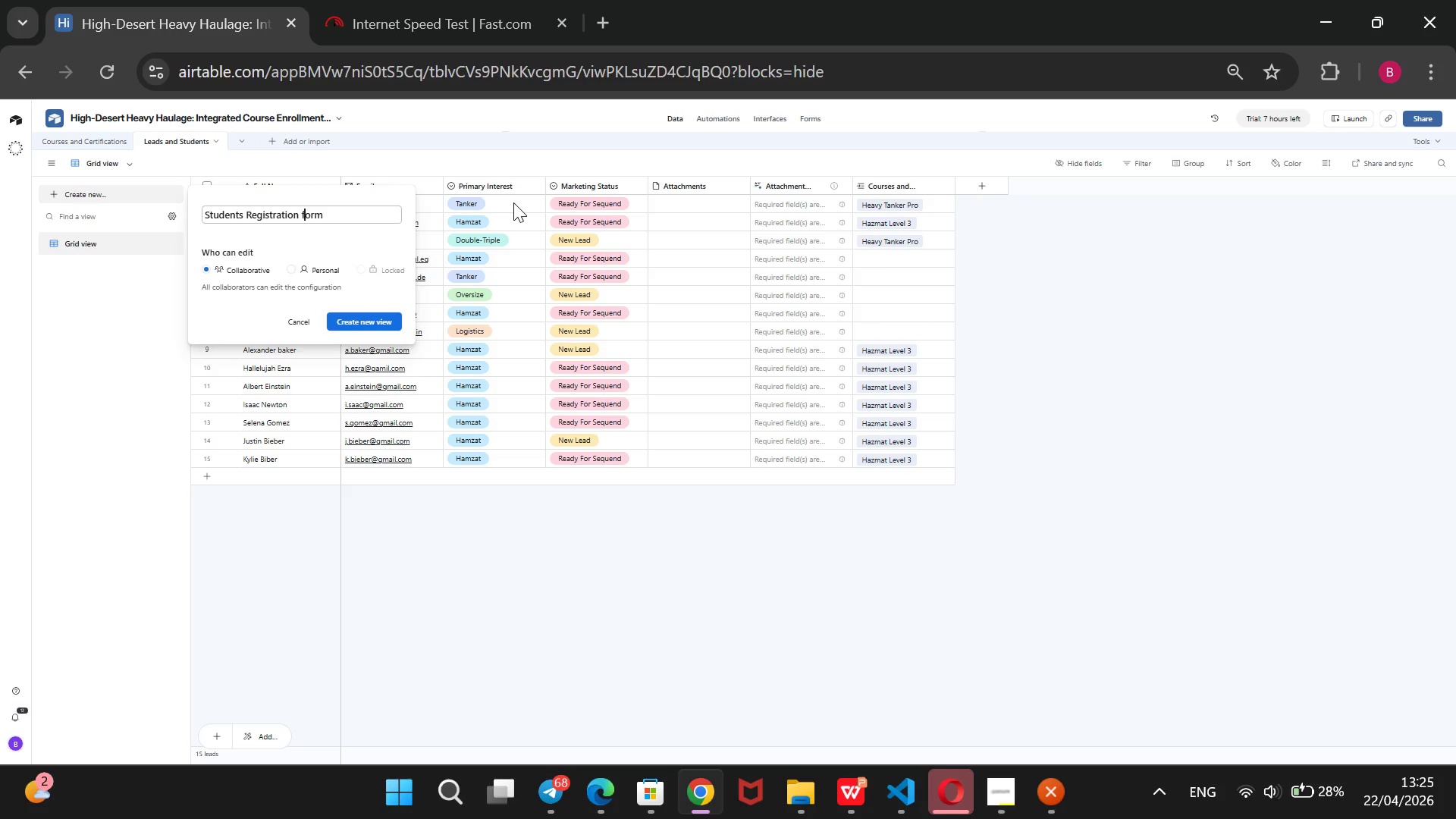 
key(ArrowLeft)
 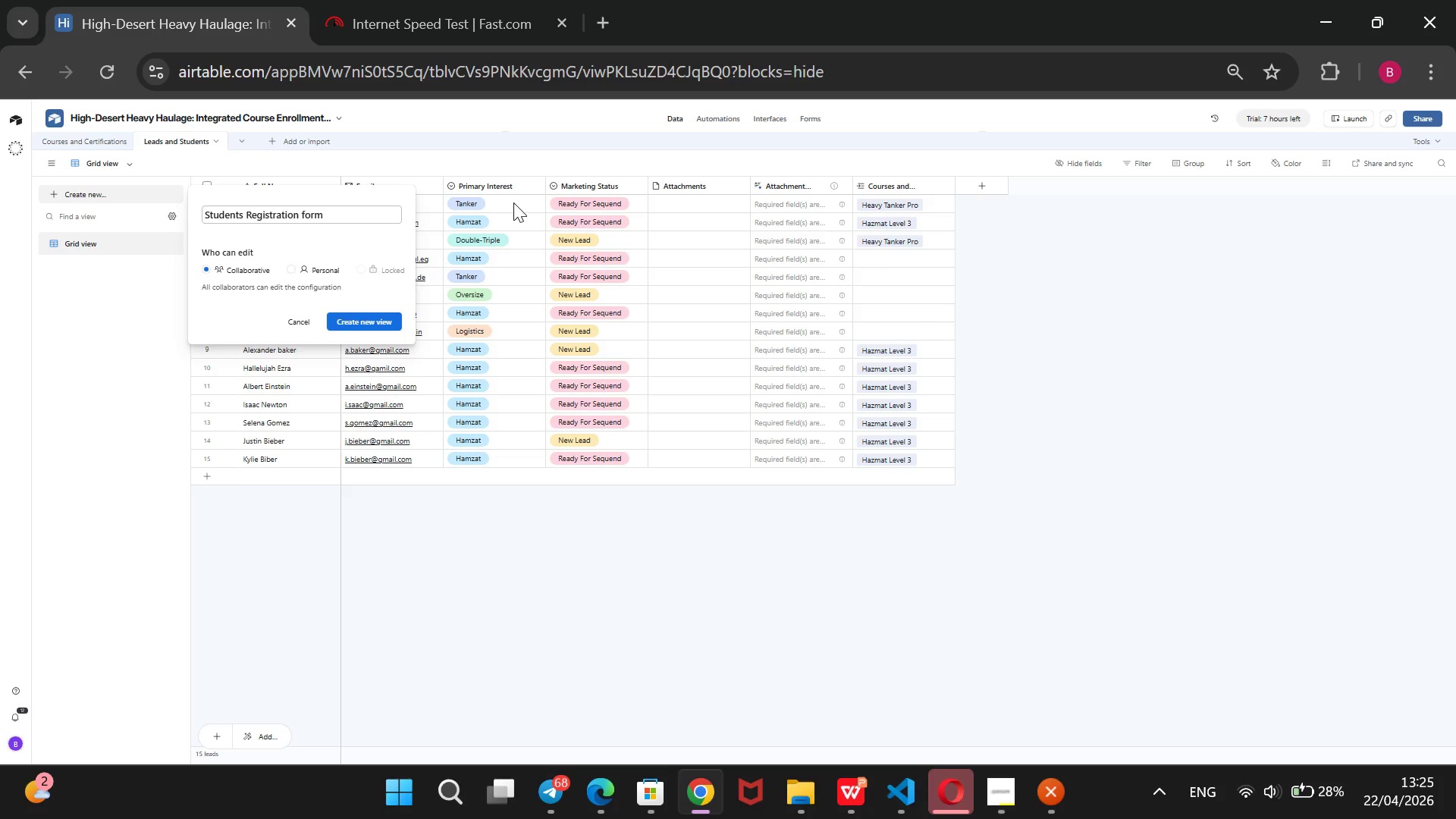 
key(Backspace)
 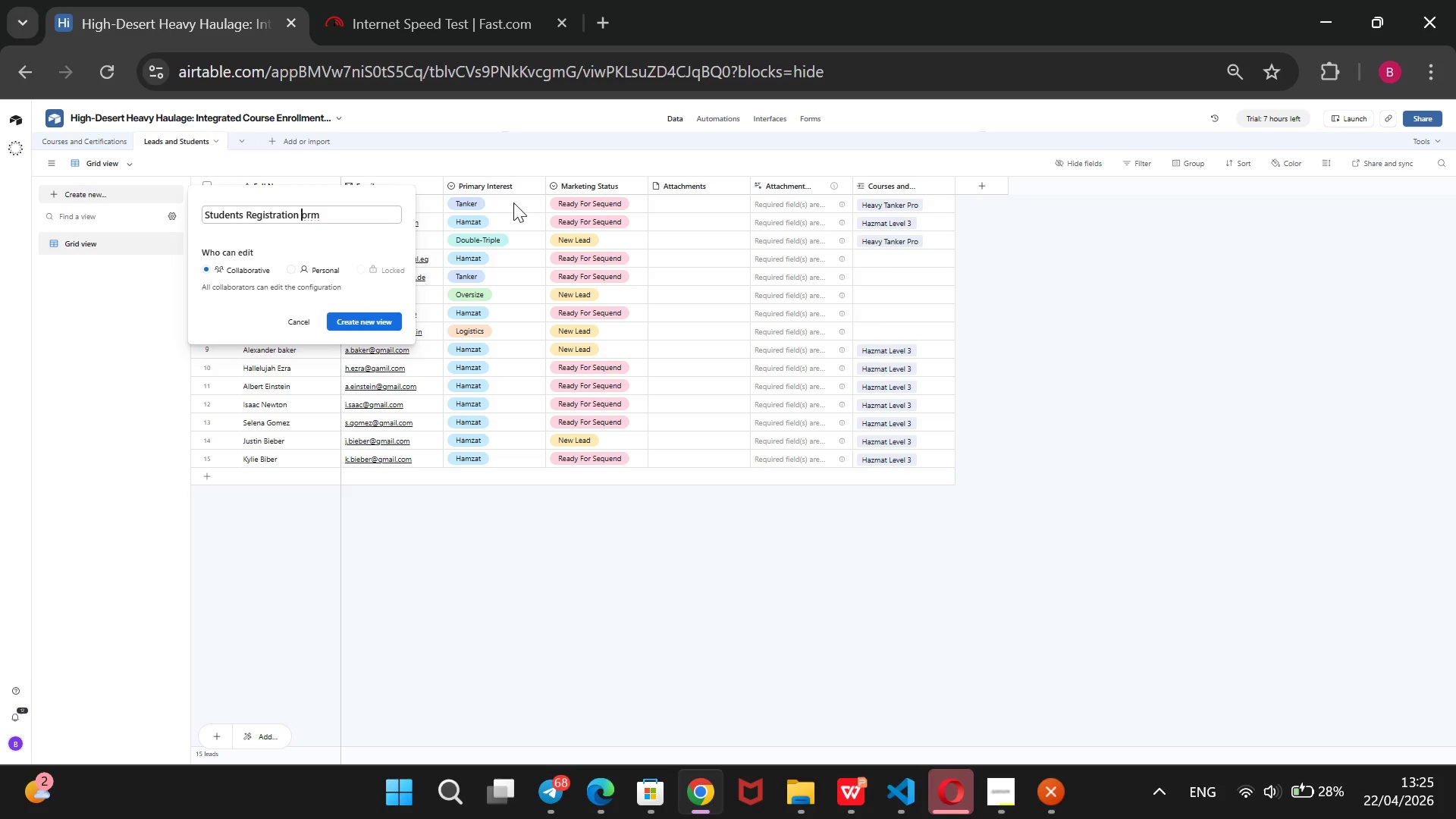 
key(CapsLock)
 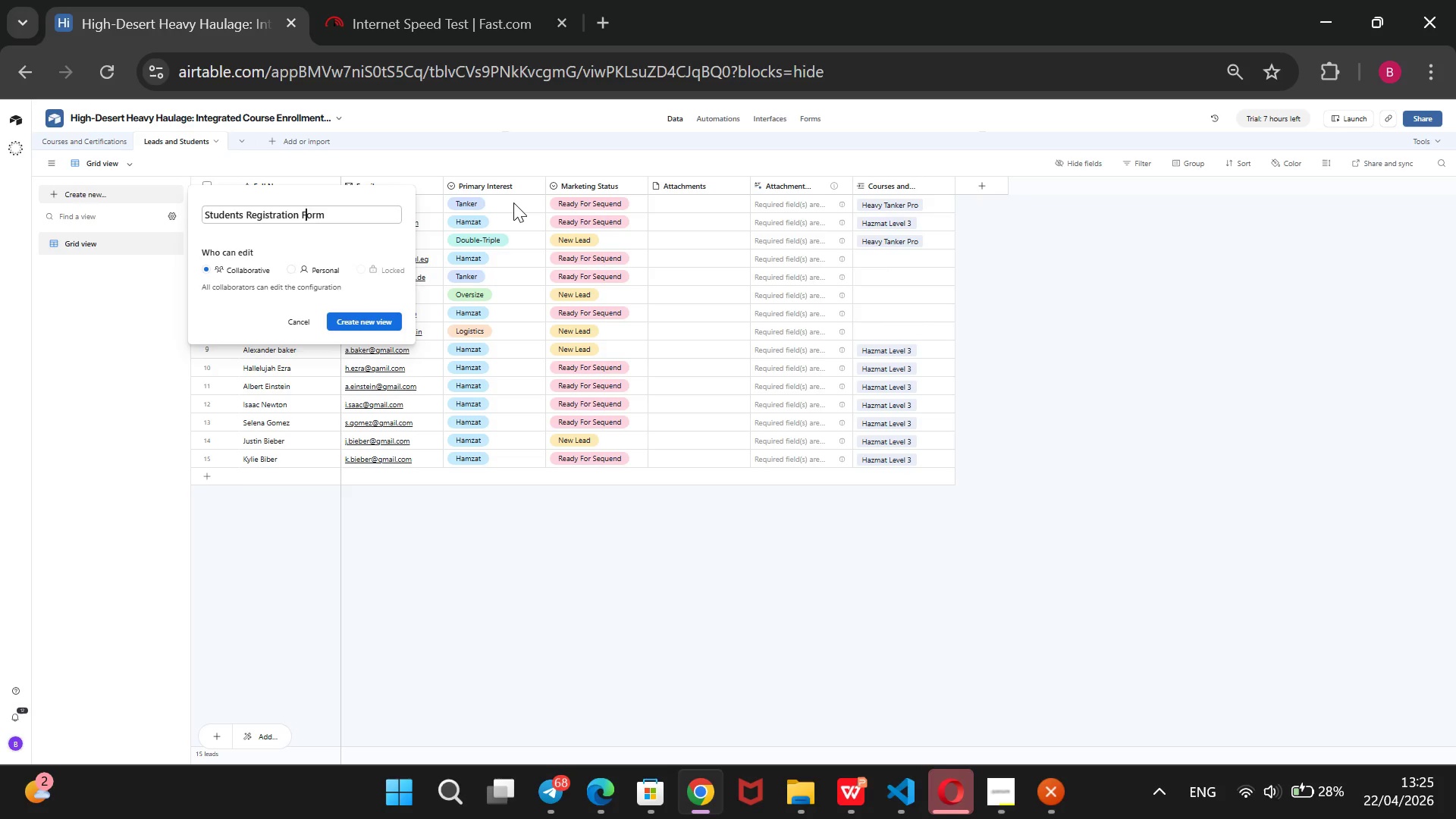 
key(F)
 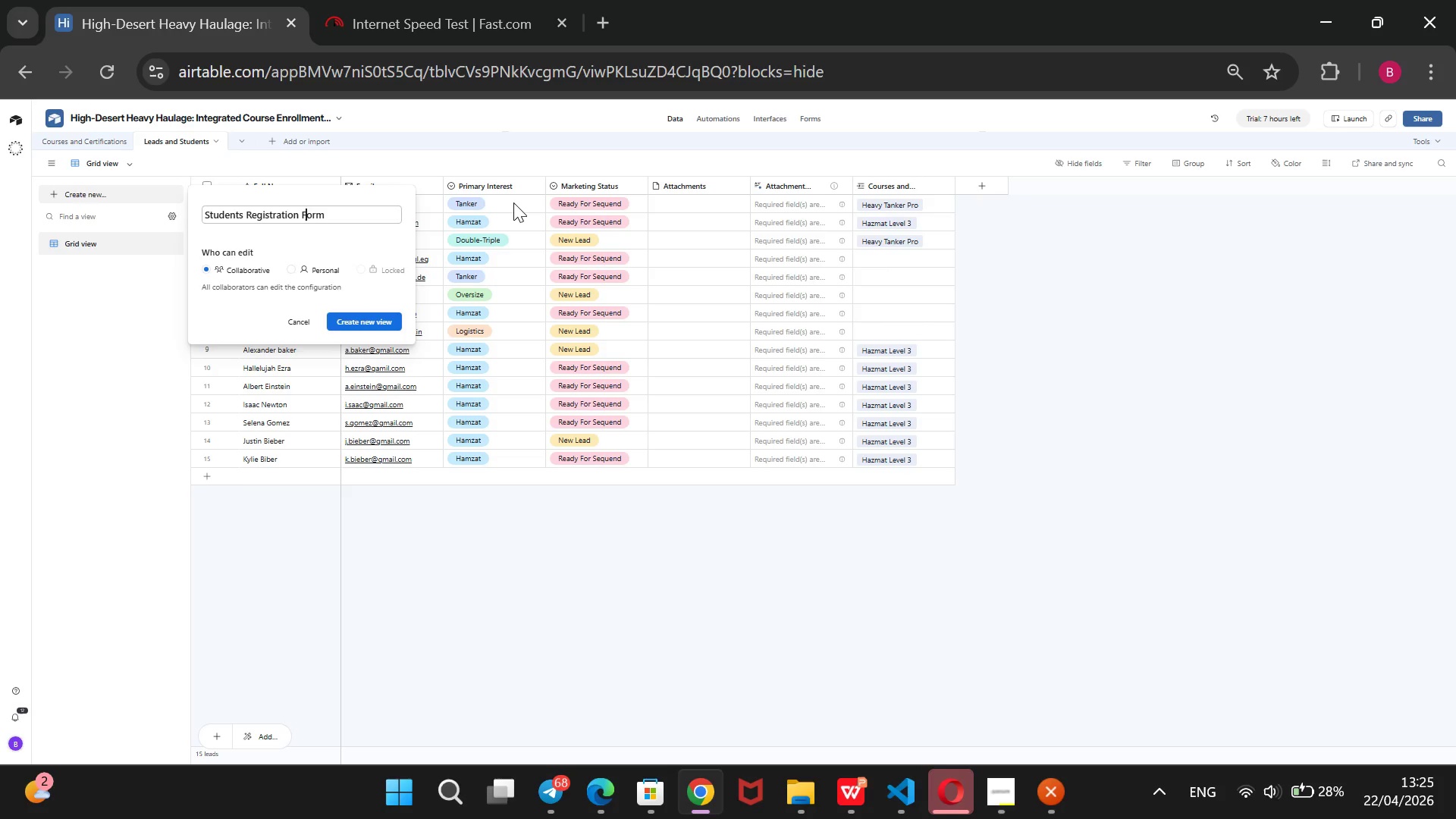 
key(CapsLock)
 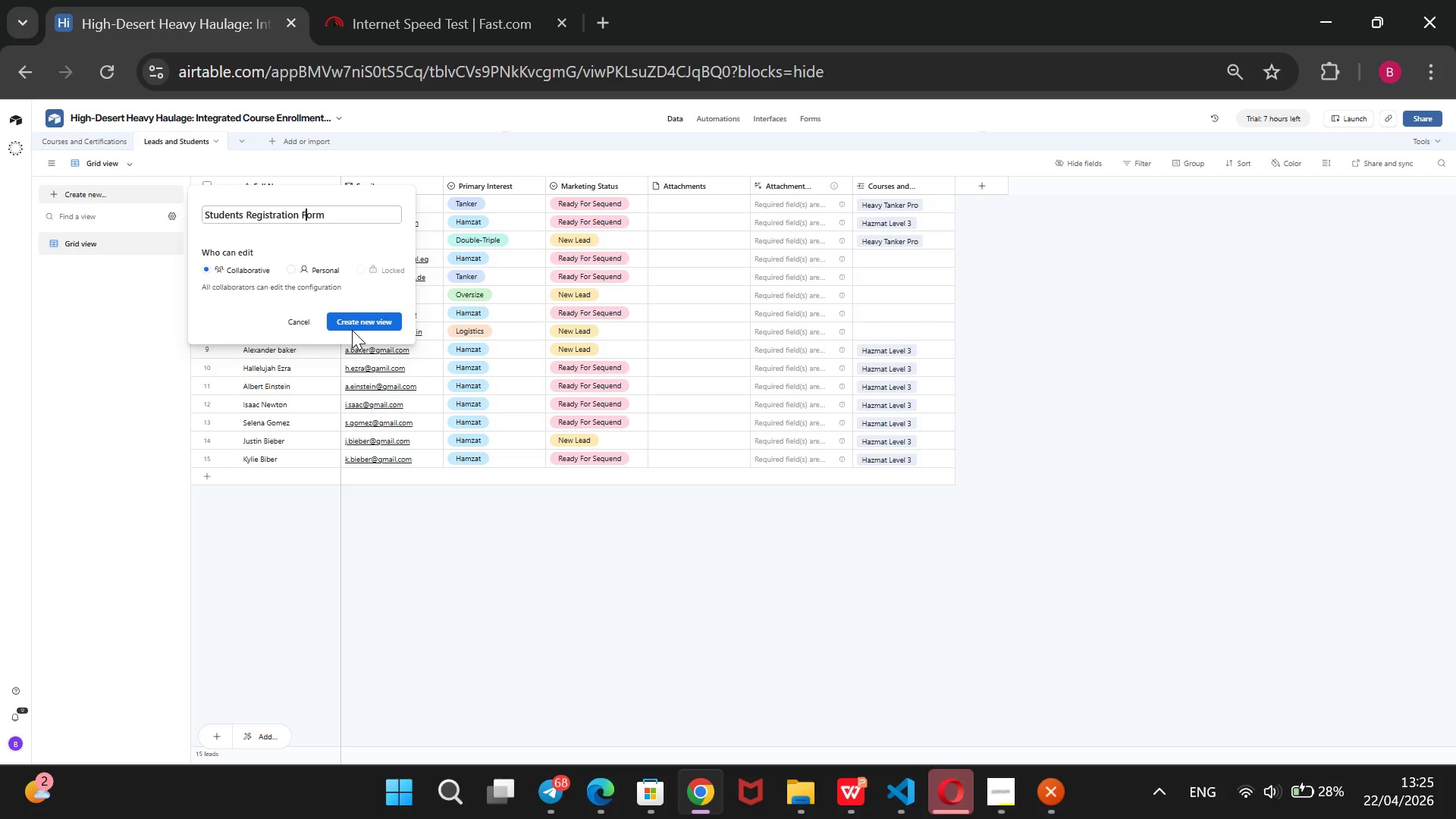 
left_click([357, 322])
 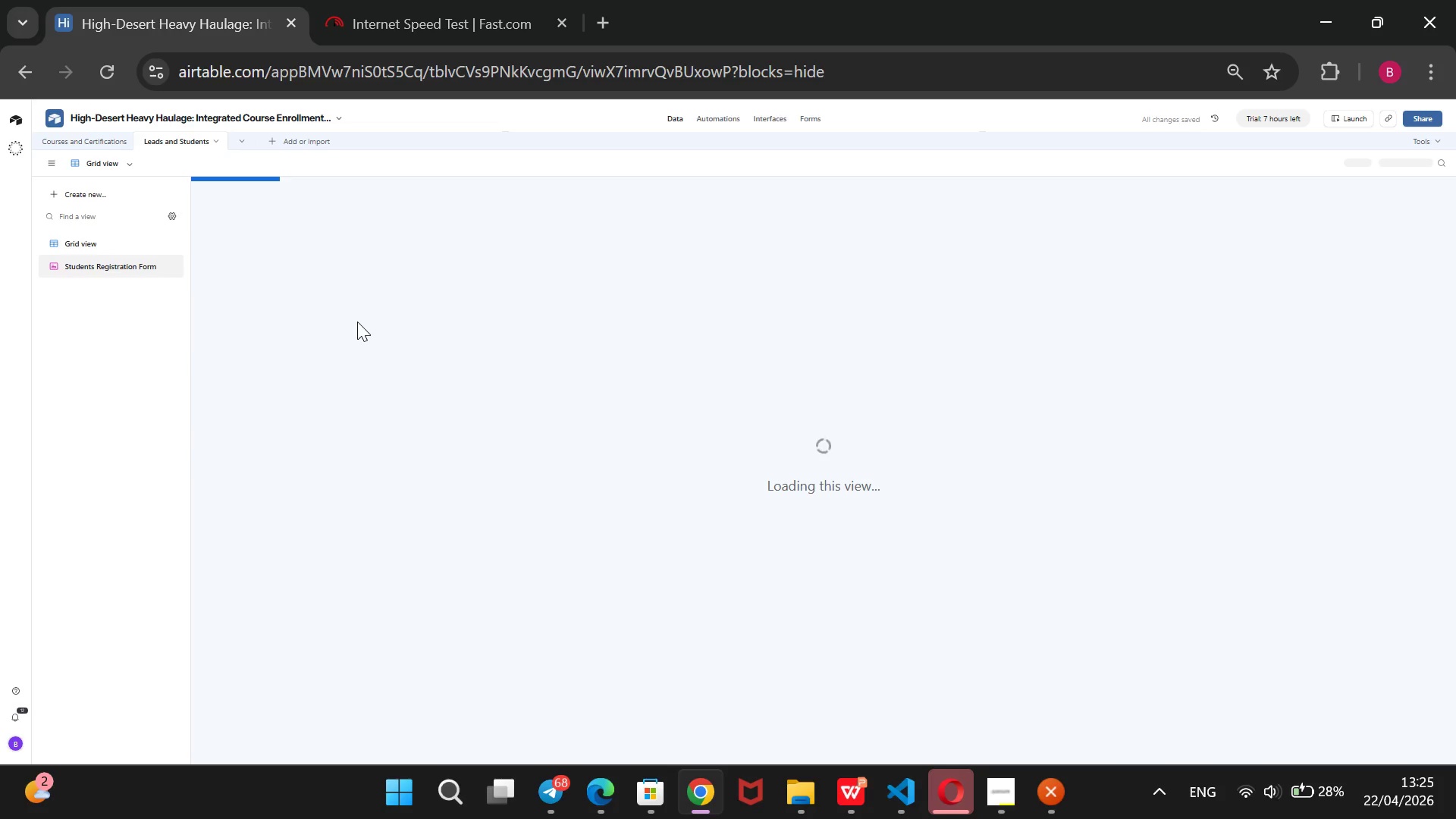 
wait(10.14)
 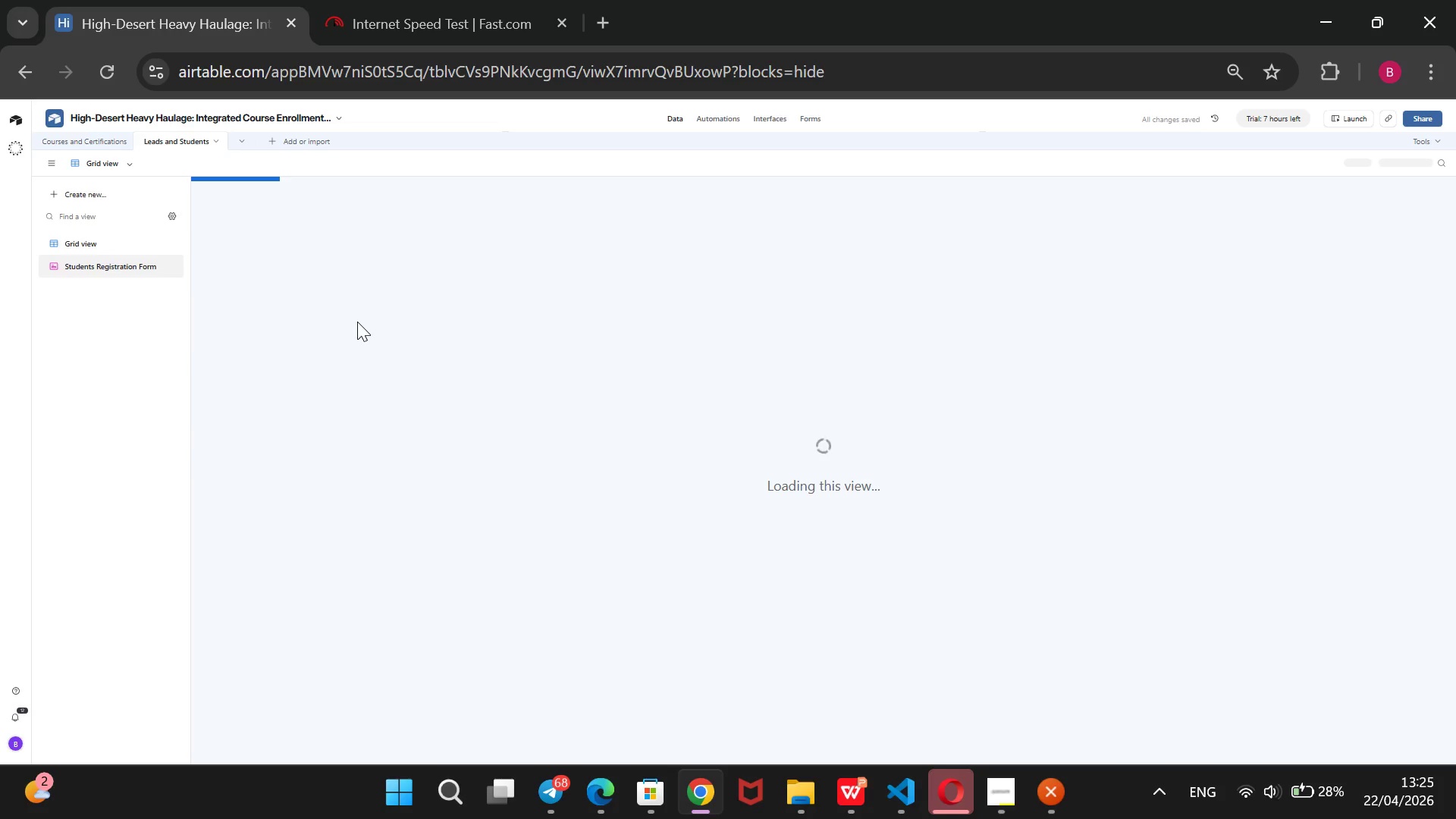 
scroll: coordinate [611, 507], scroll_direction: down, amount: 2.0
 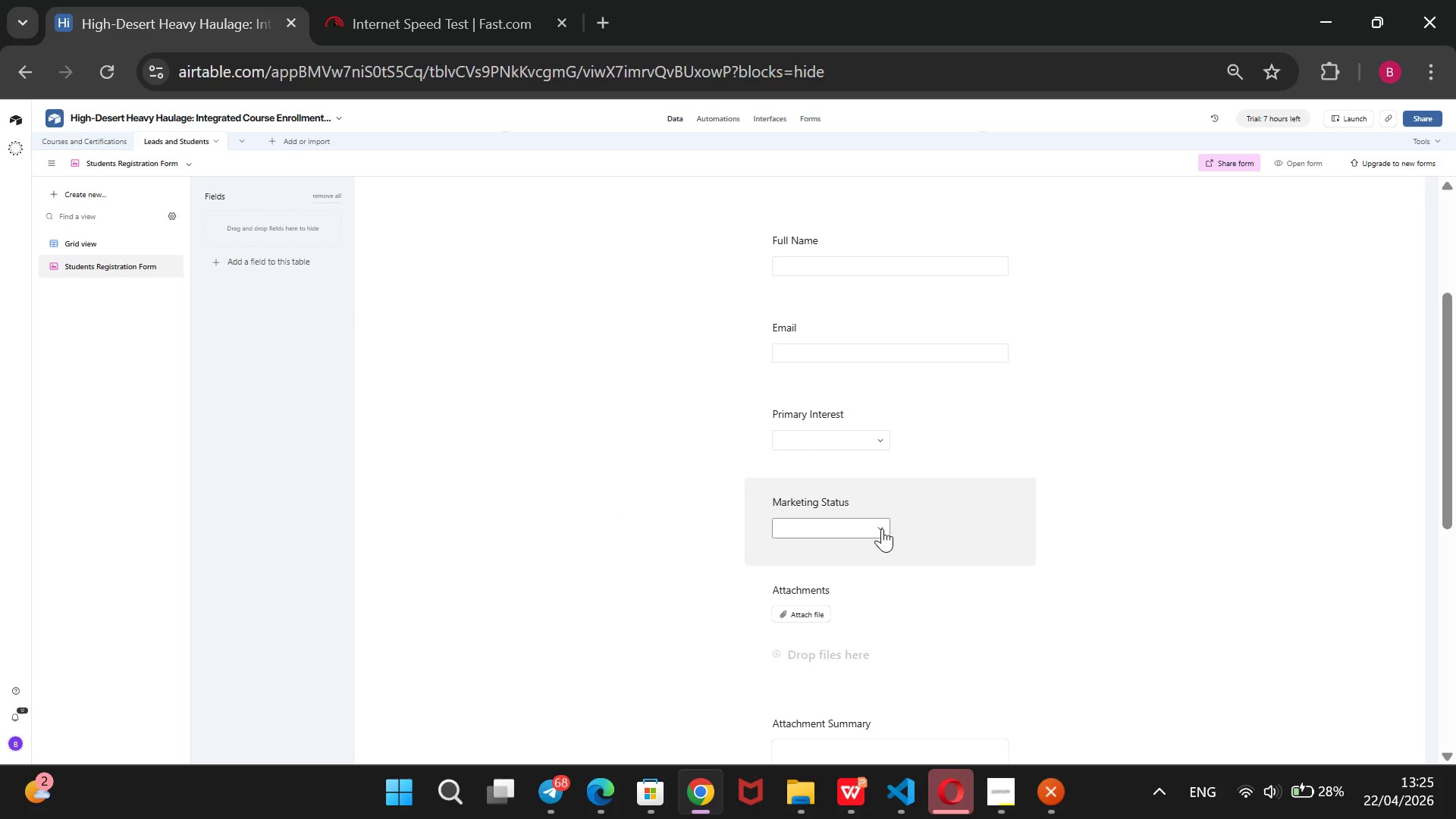 
left_click([882, 529])
 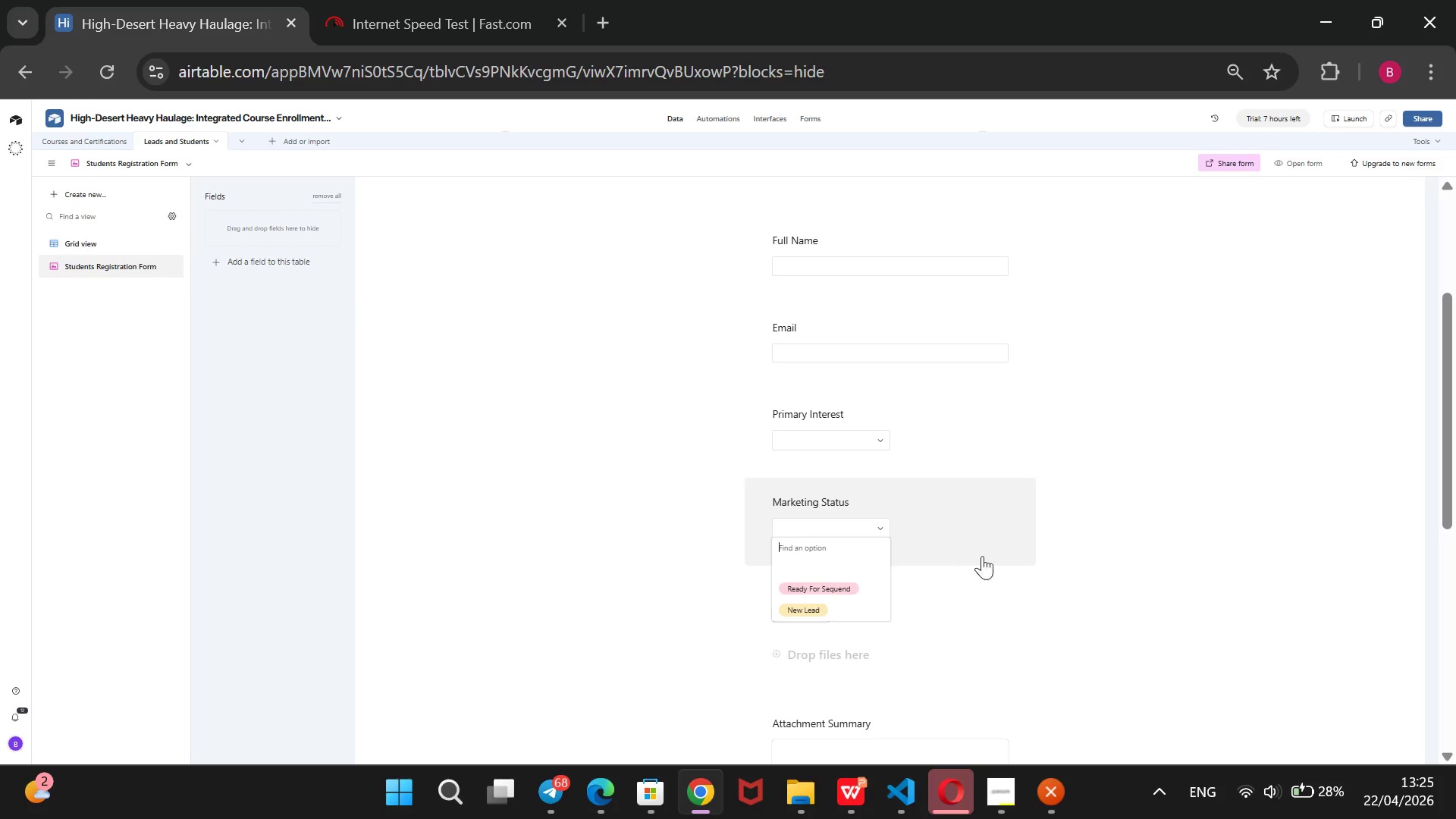 
left_click([1059, 526])
 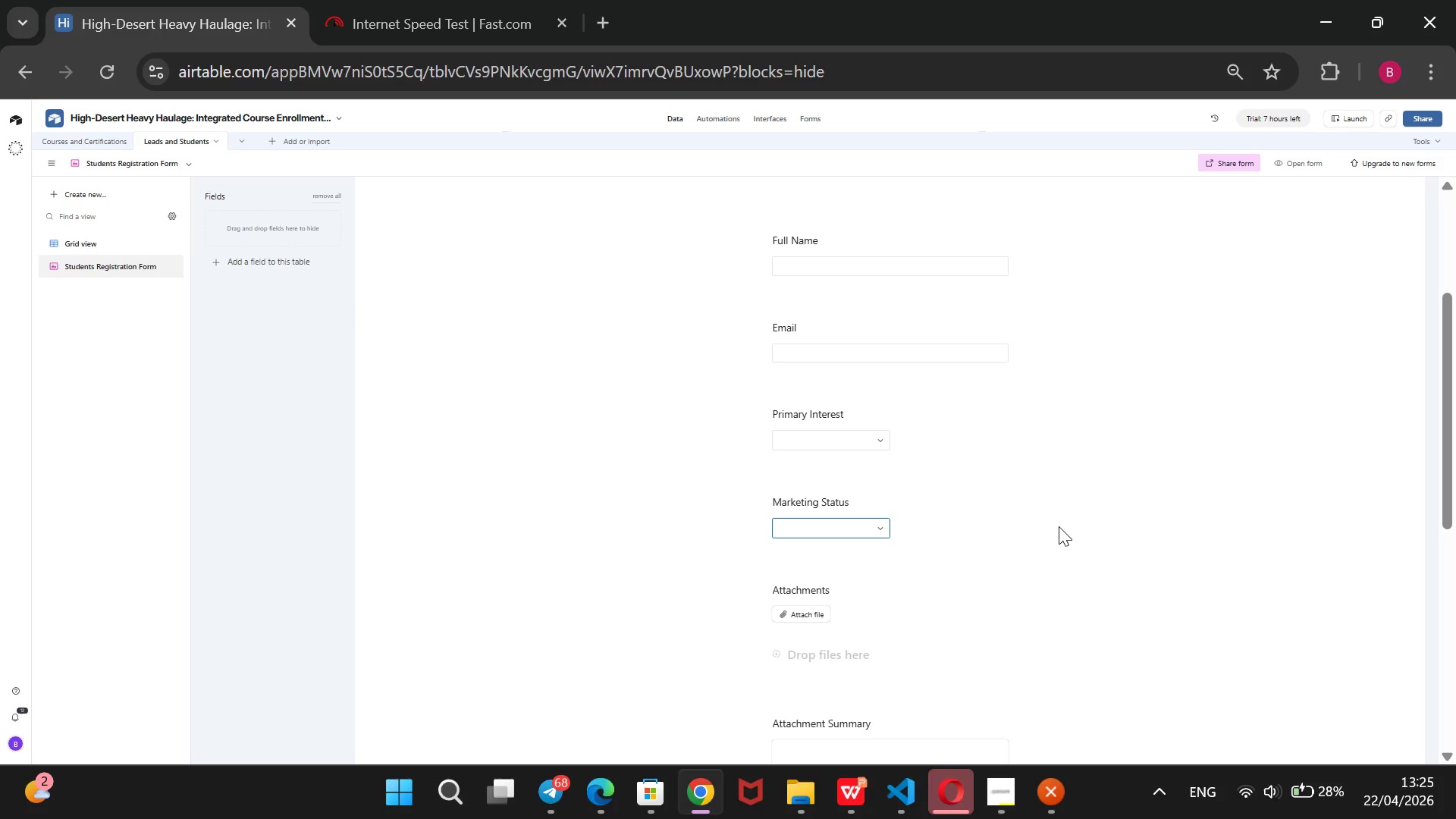 
scroll: coordinate [1059, 526], scroll_direction: down, amount: 2.0
 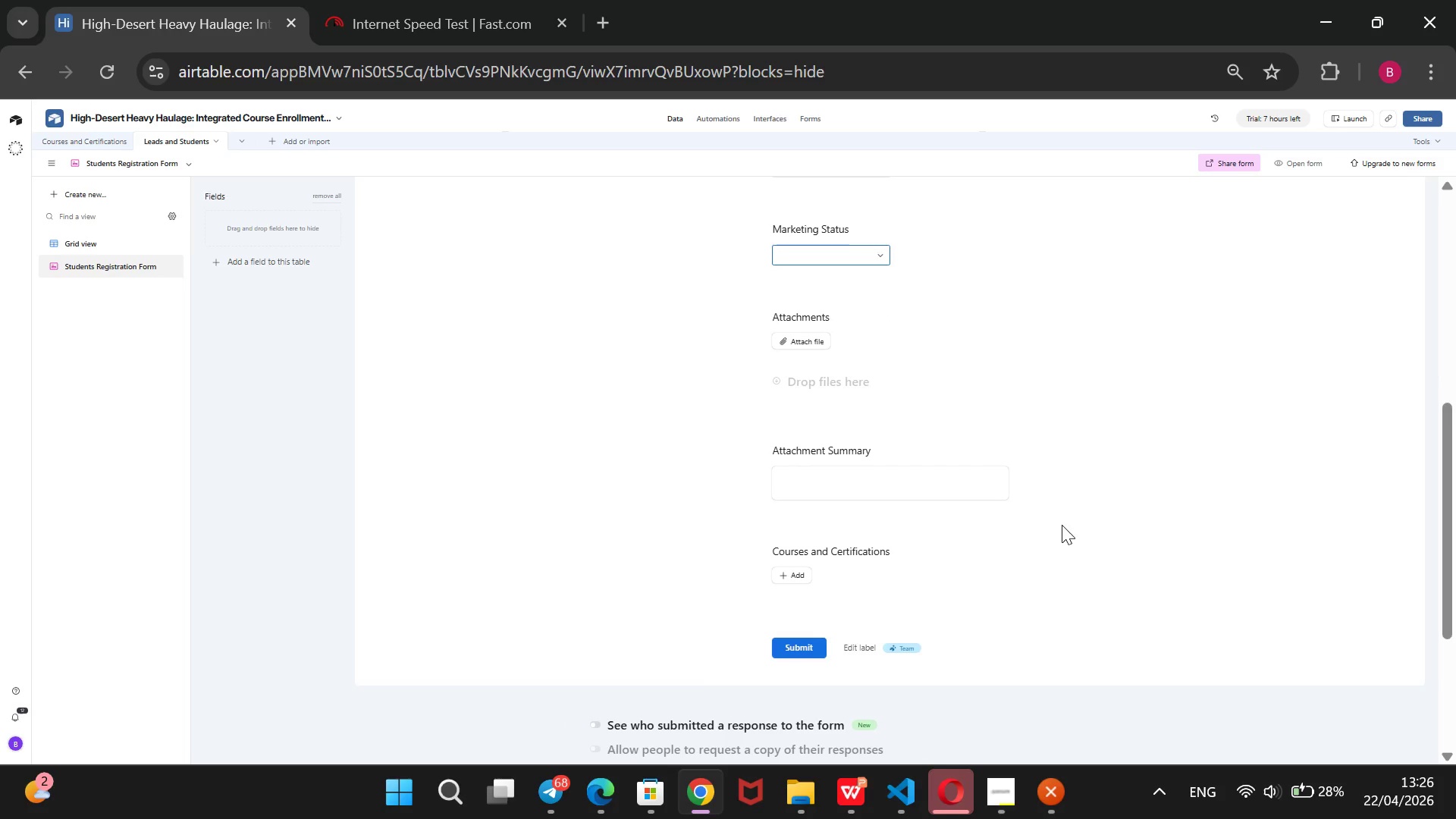 
left_click([916, 364])
 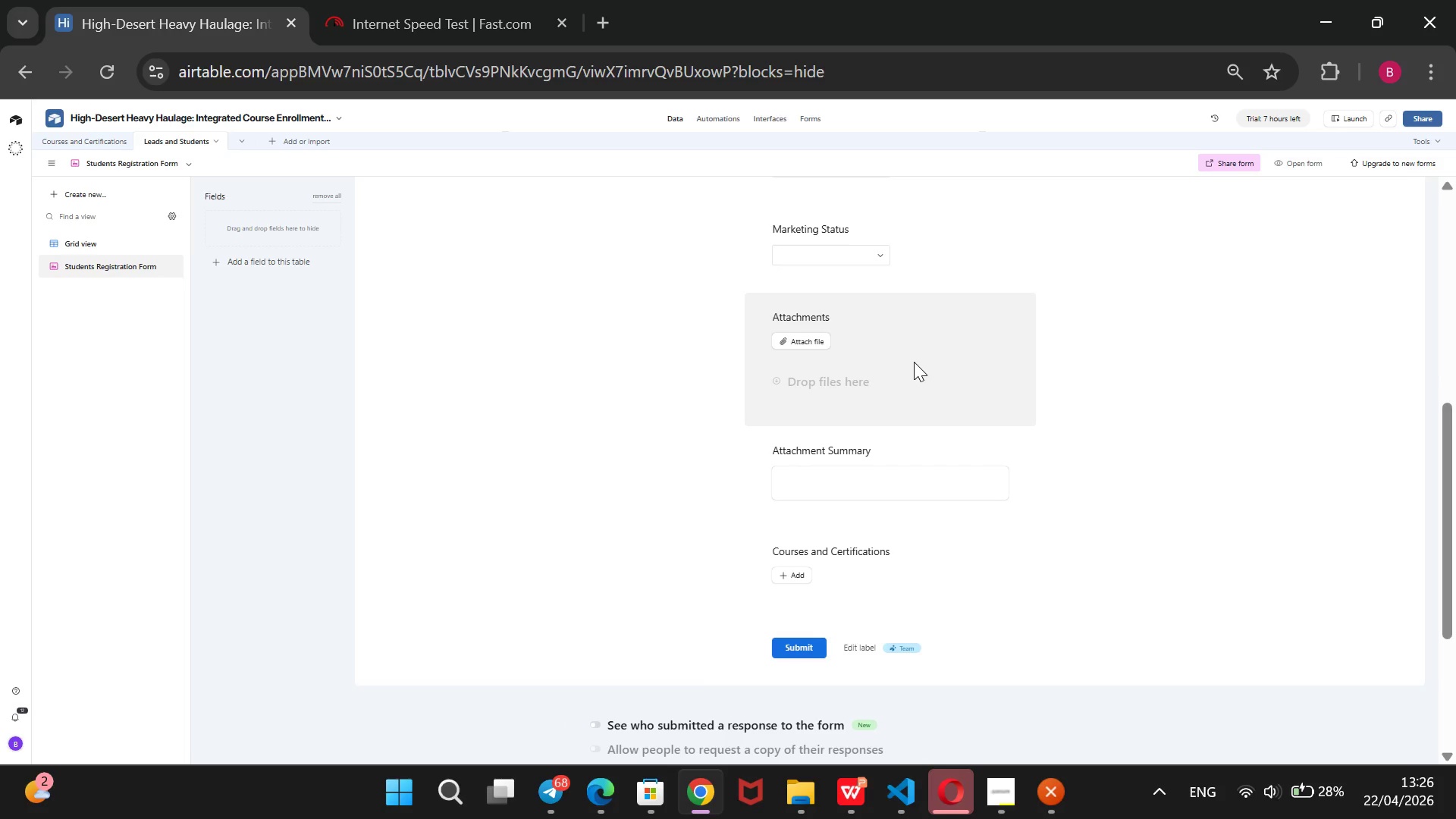 
double_click([915, 359])
 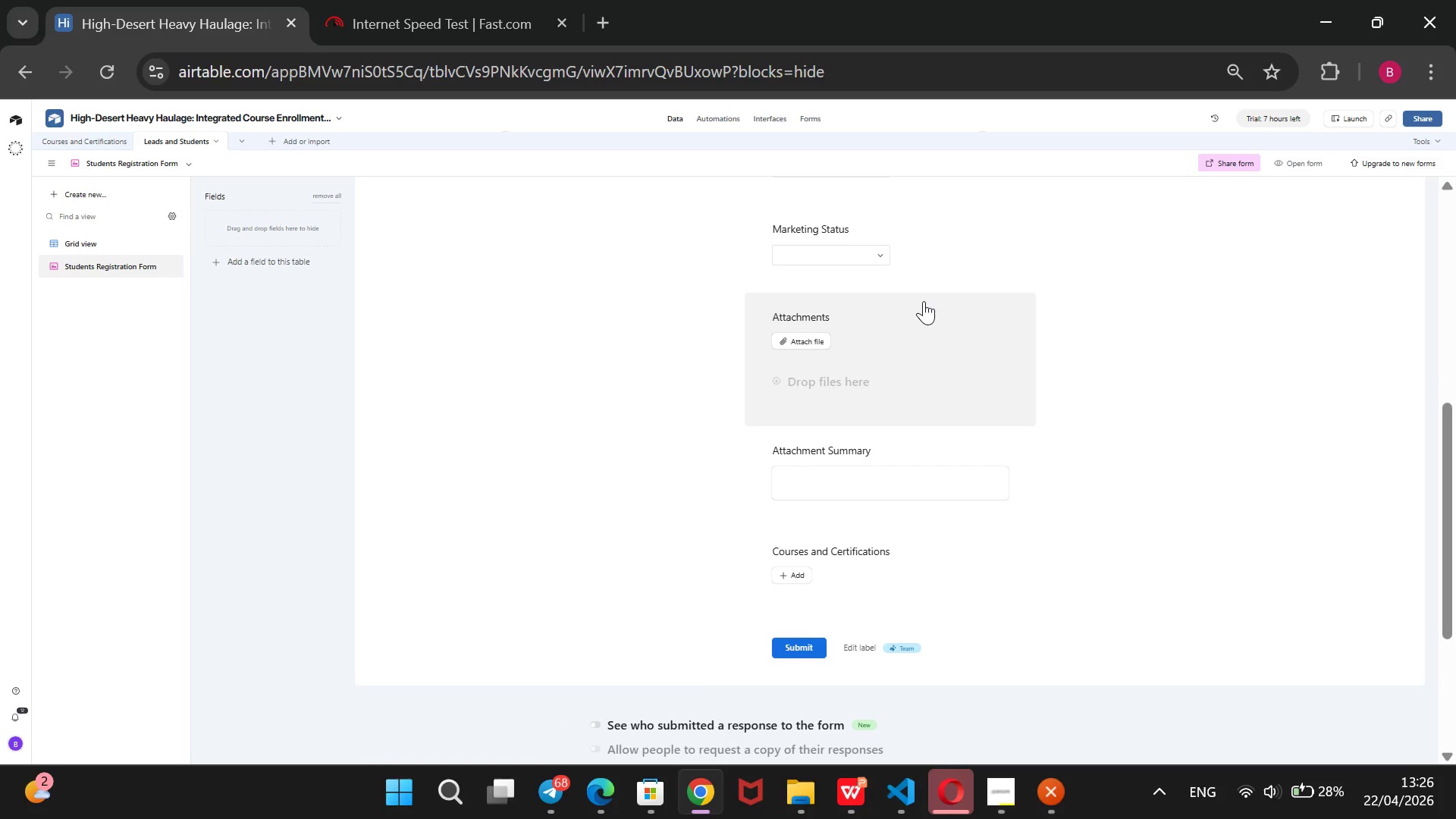 
double_click([917, 267])
 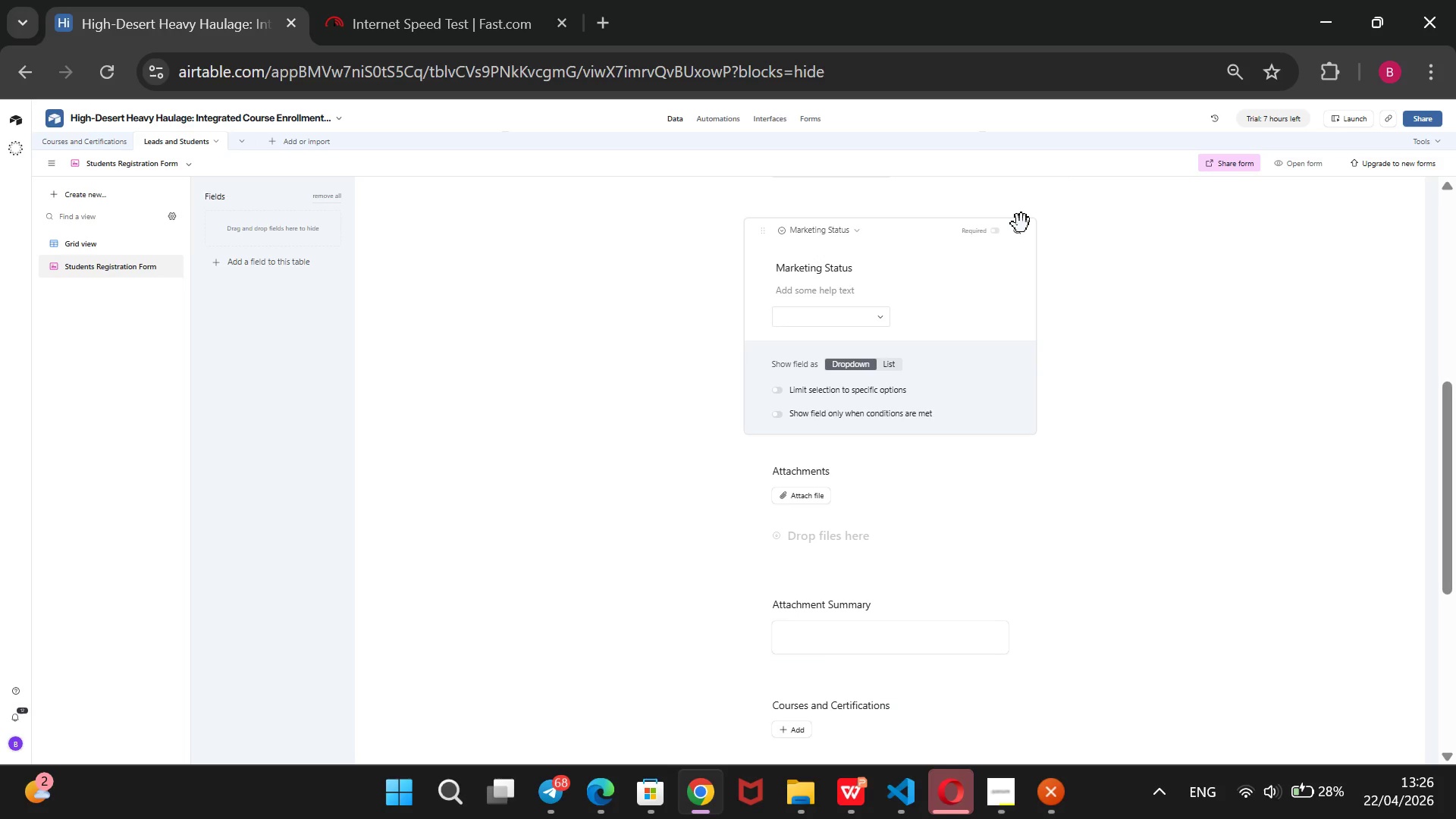 
left_click([1020, 233])
 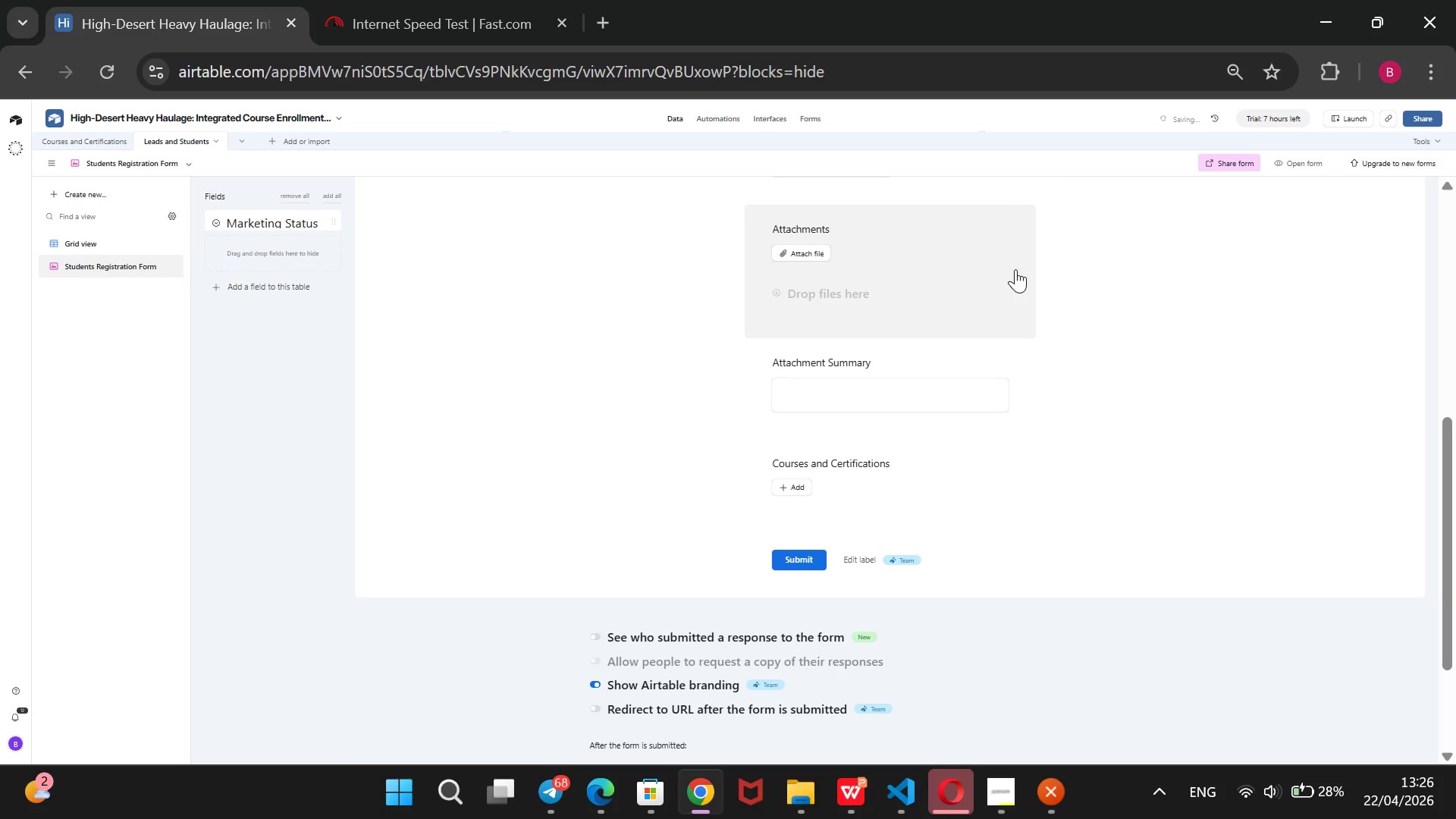 
scroll: coordinate [1015, 269], scroll_direction: none, amount: 0.0
 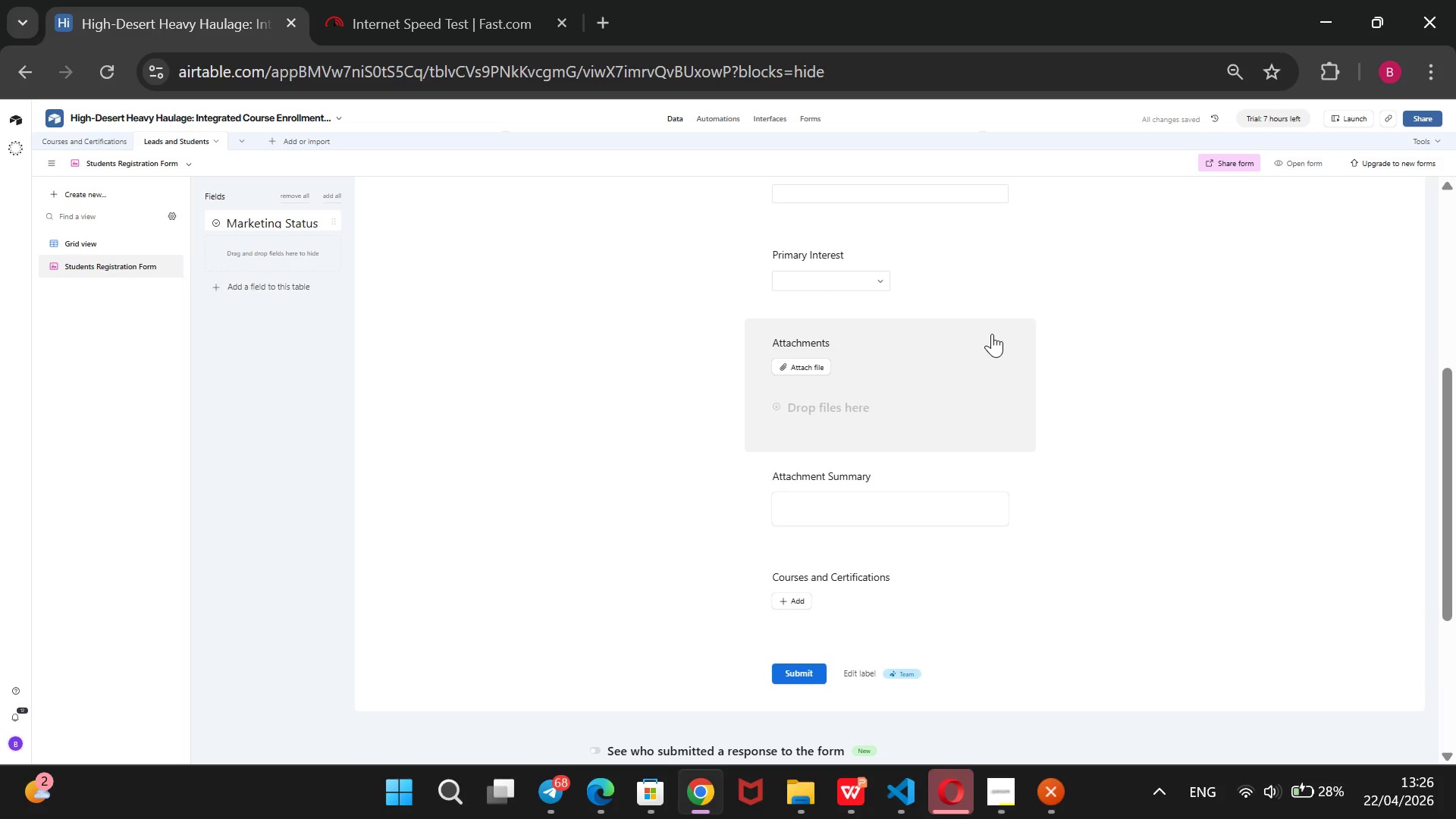 
left_click([992, 335])
 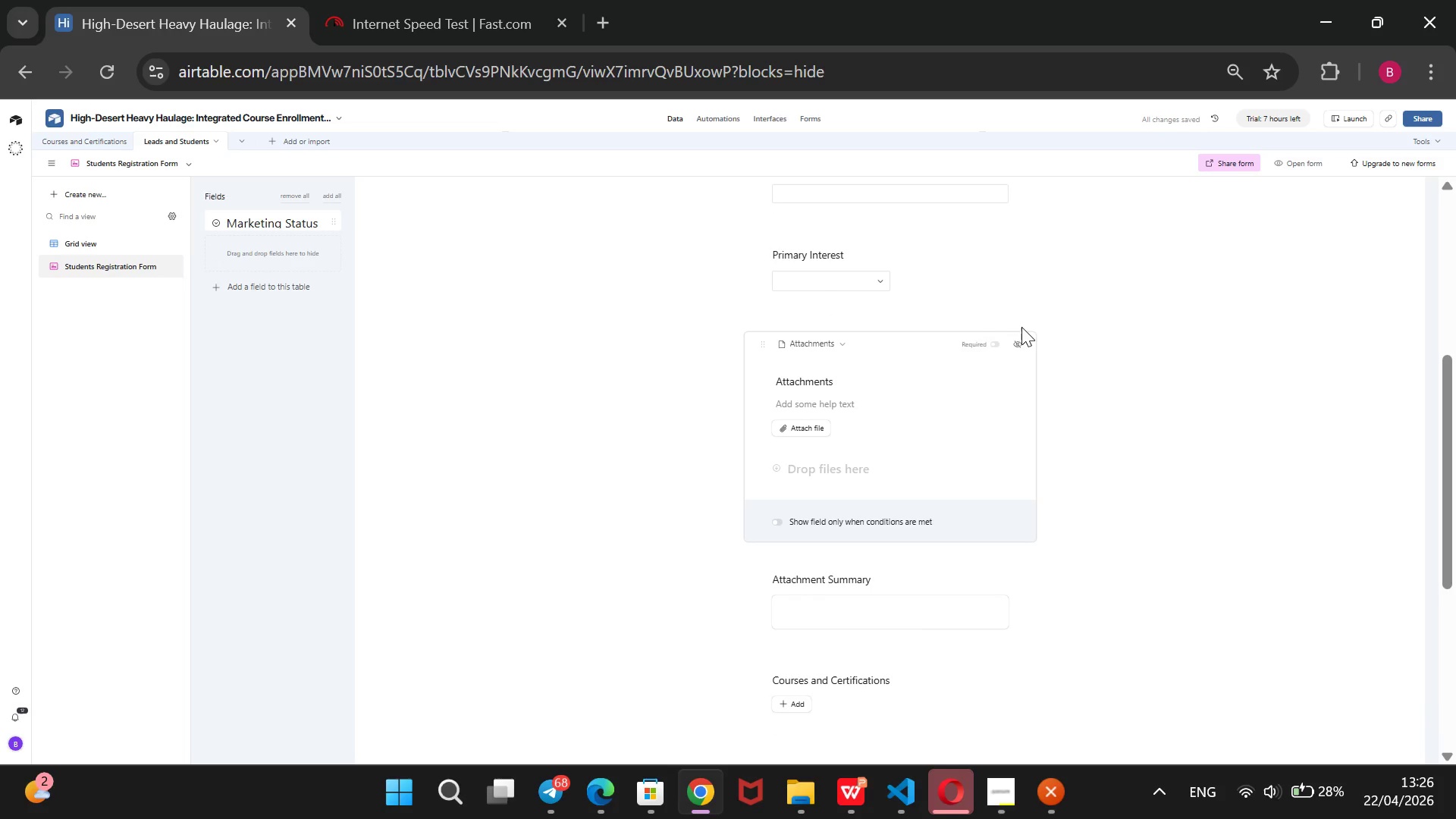 
left_click([1018, 341])
 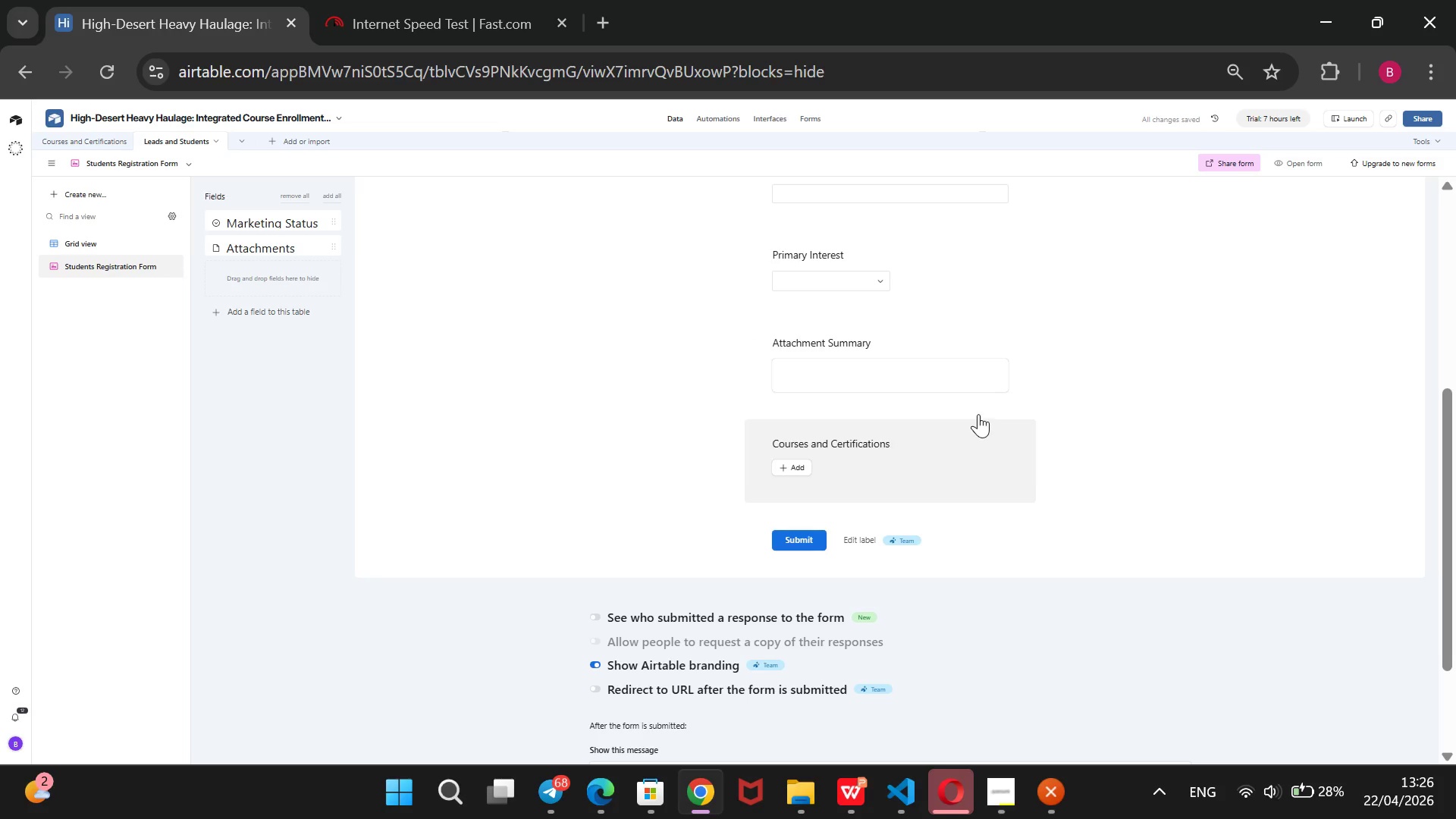 
scroll: coordinate [981, 410], scroll_direction: up, amount: 3.0
 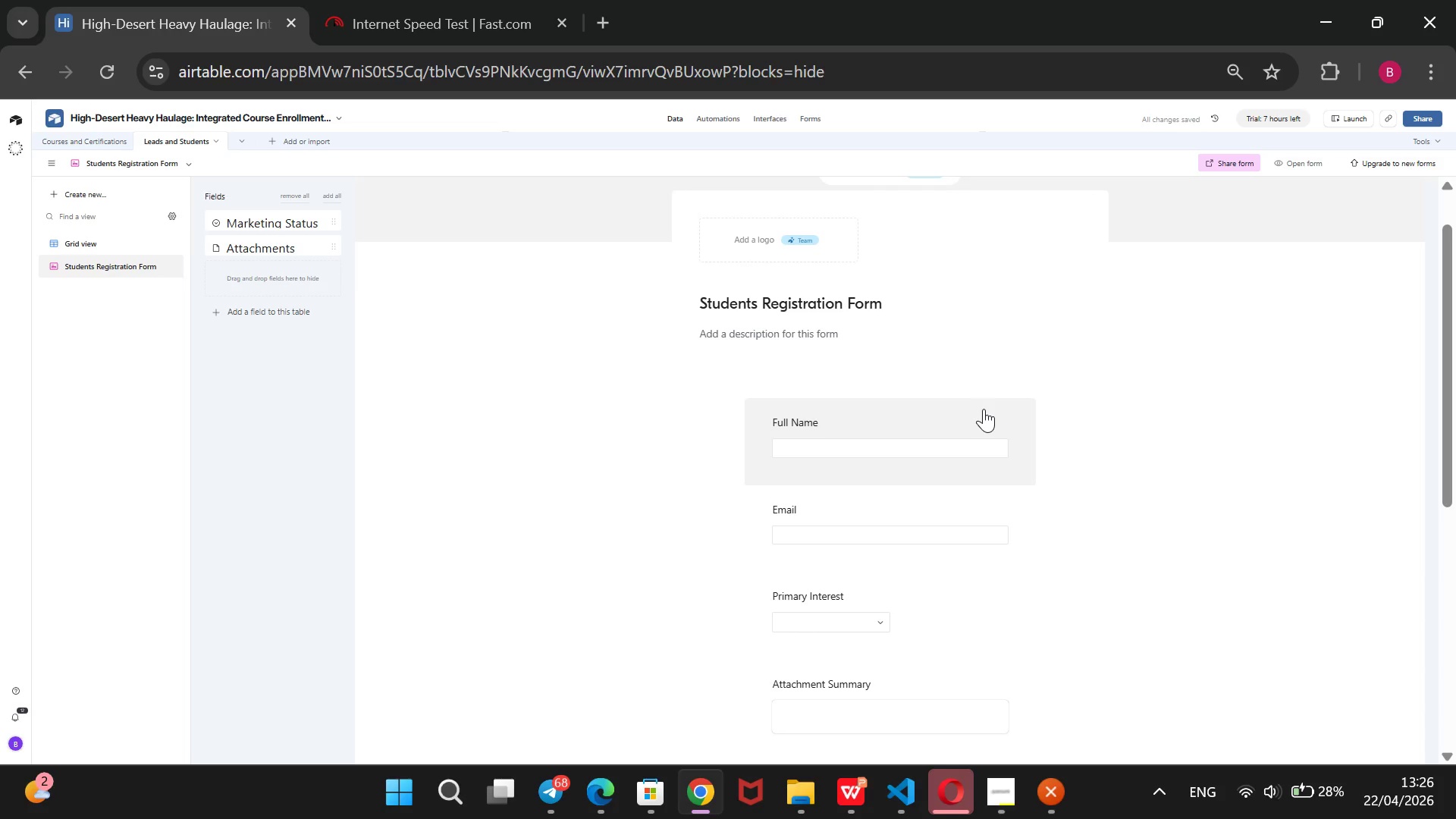 
scroll: coordinate [984, 409], scroll_direction: none, amount: 0.0
 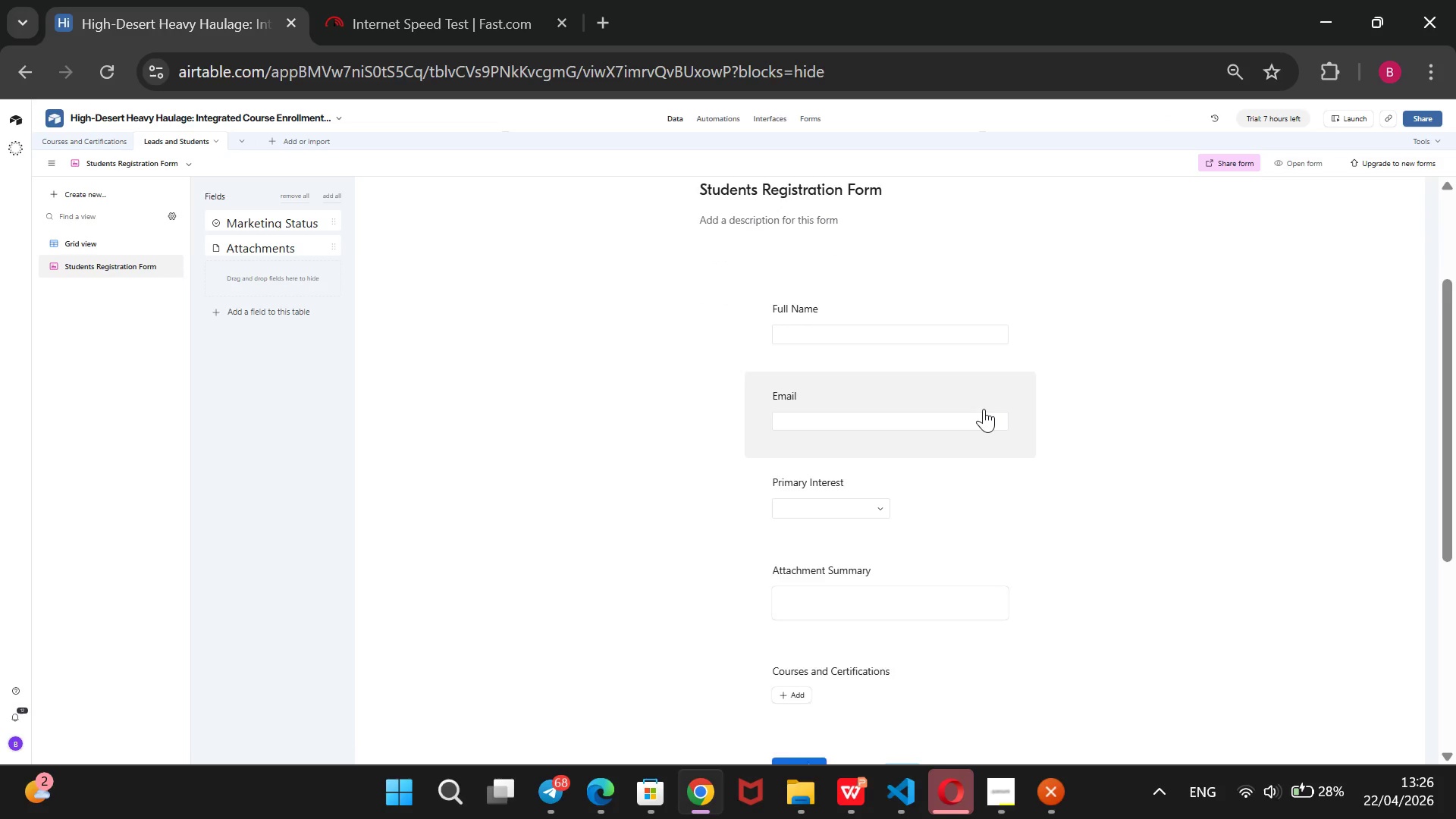 
scroll: coordinate [984, 409], scroll_direction: down, amount: 1.0
 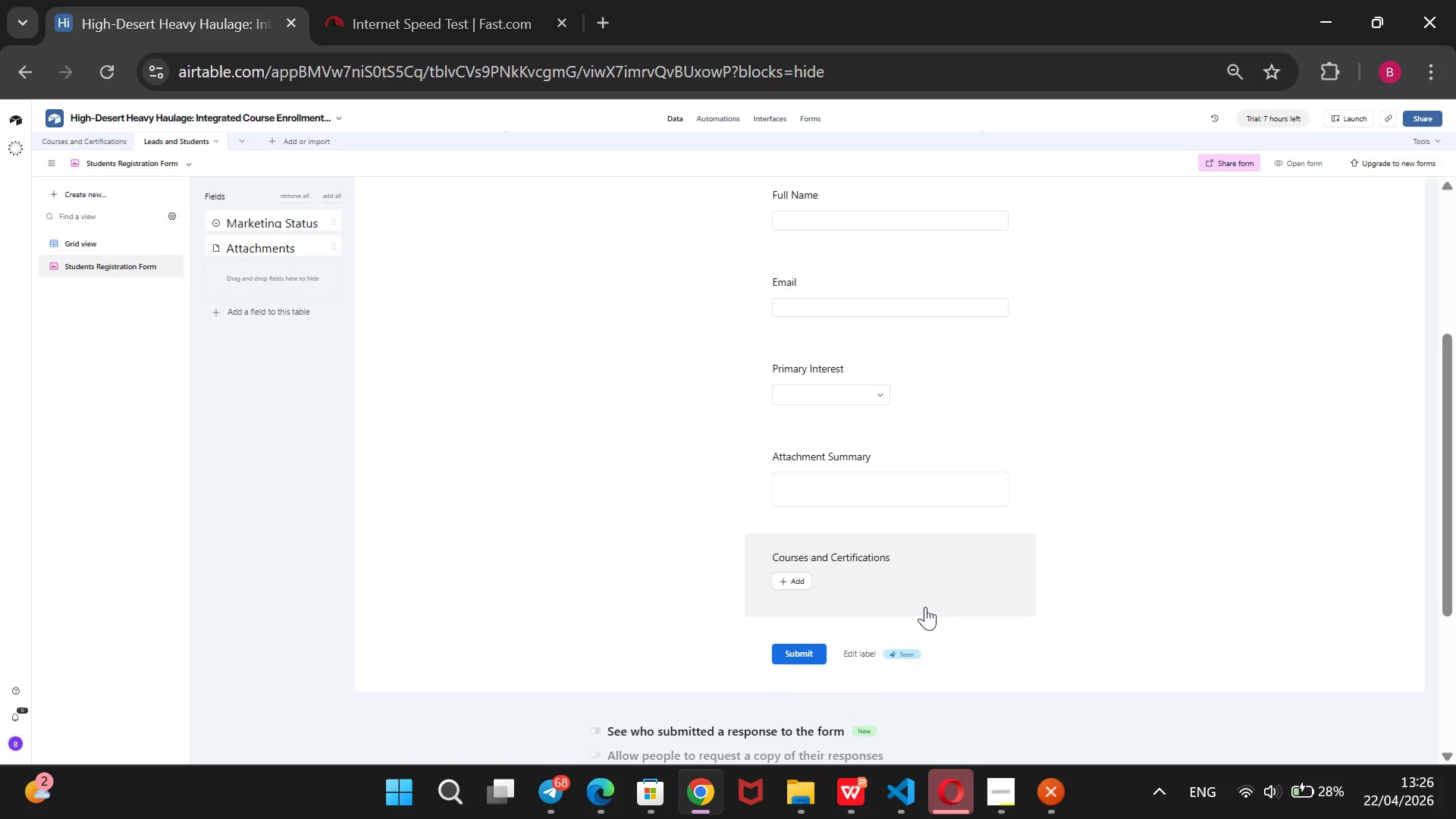 
wait(11.66)
 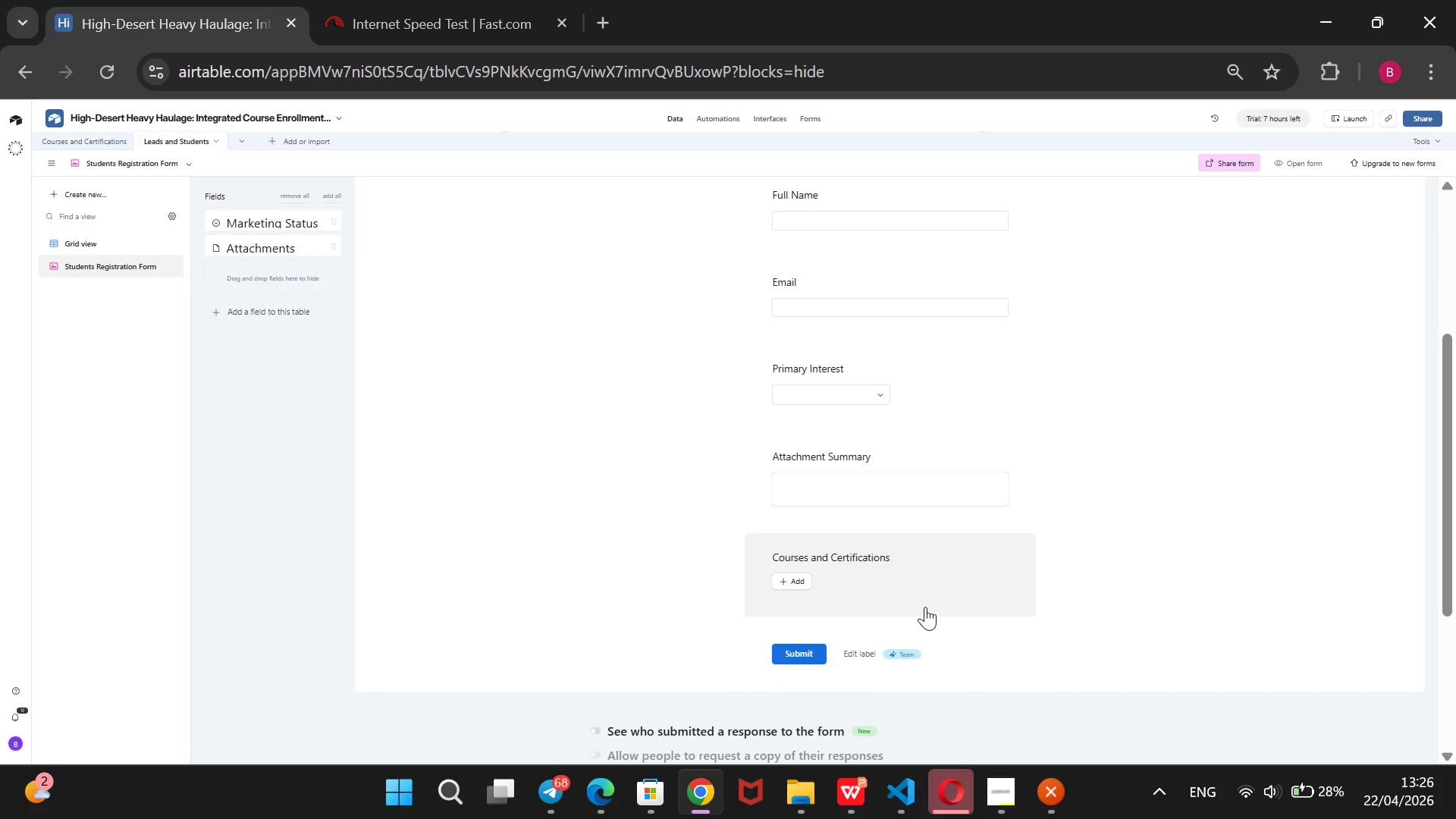 
left_click([938, 588])
 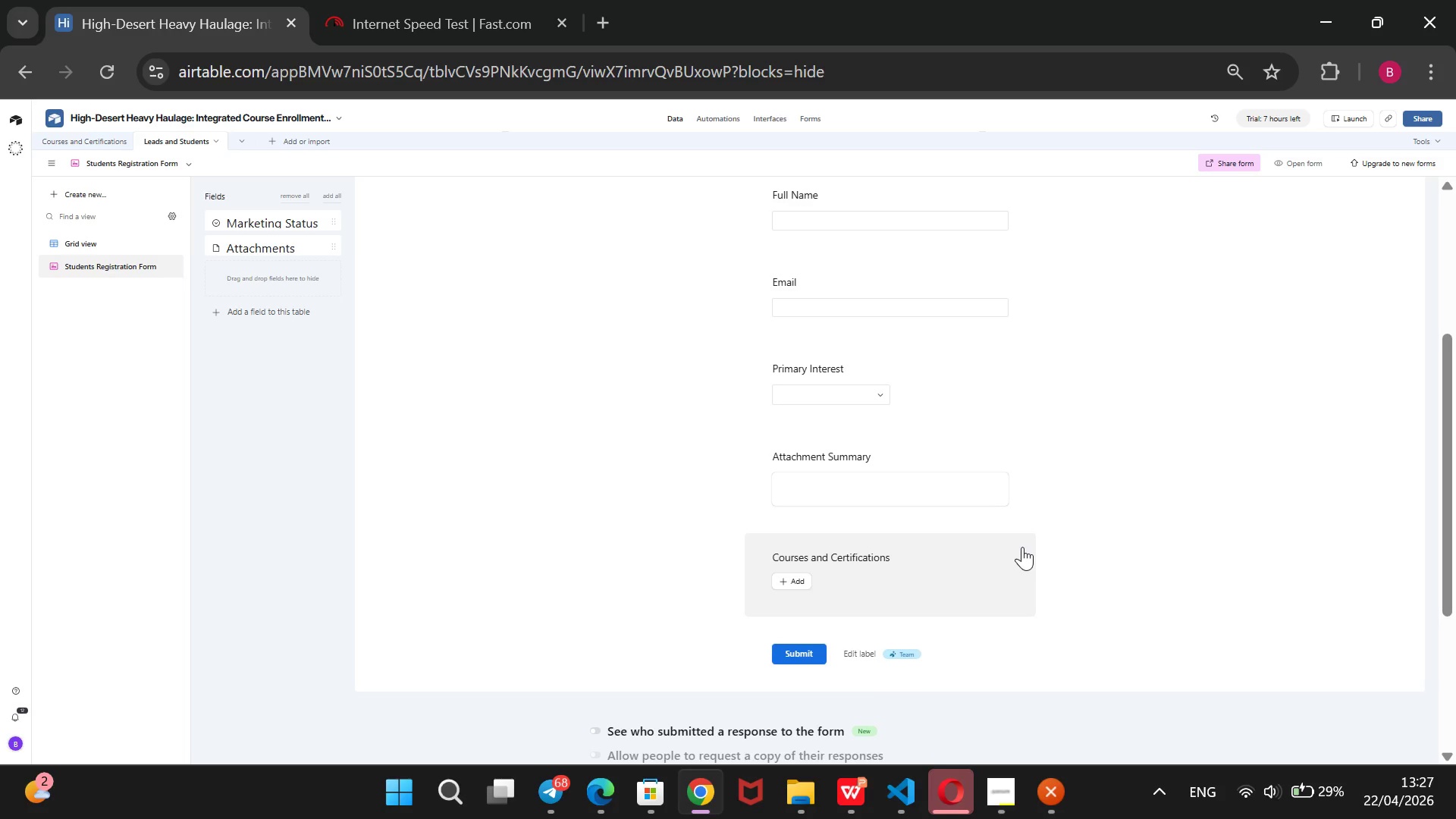 
wait(52.81)
 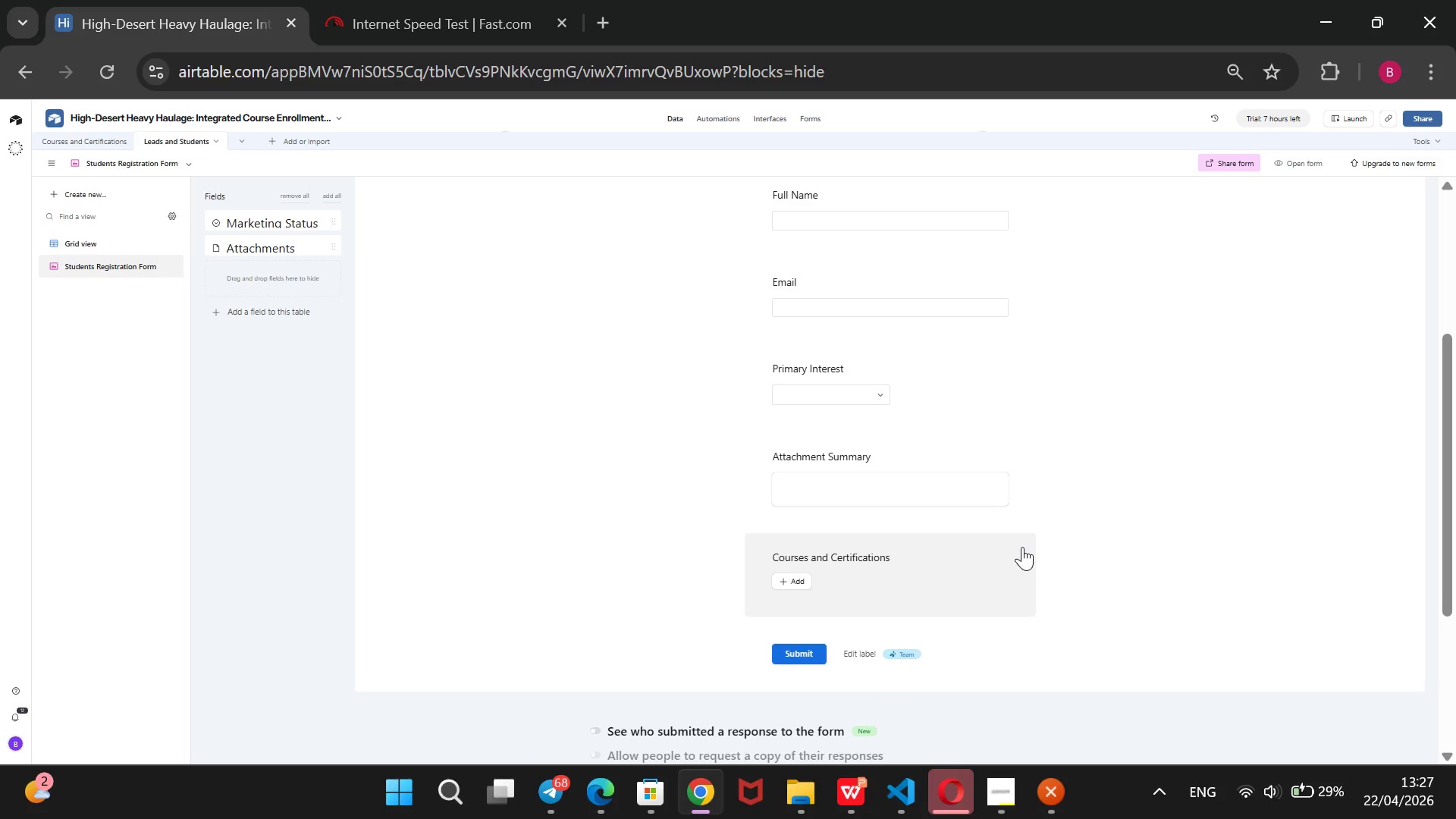 
scroll: coordinate [1008, 477], scroll_direction: none, amount: 0.0
 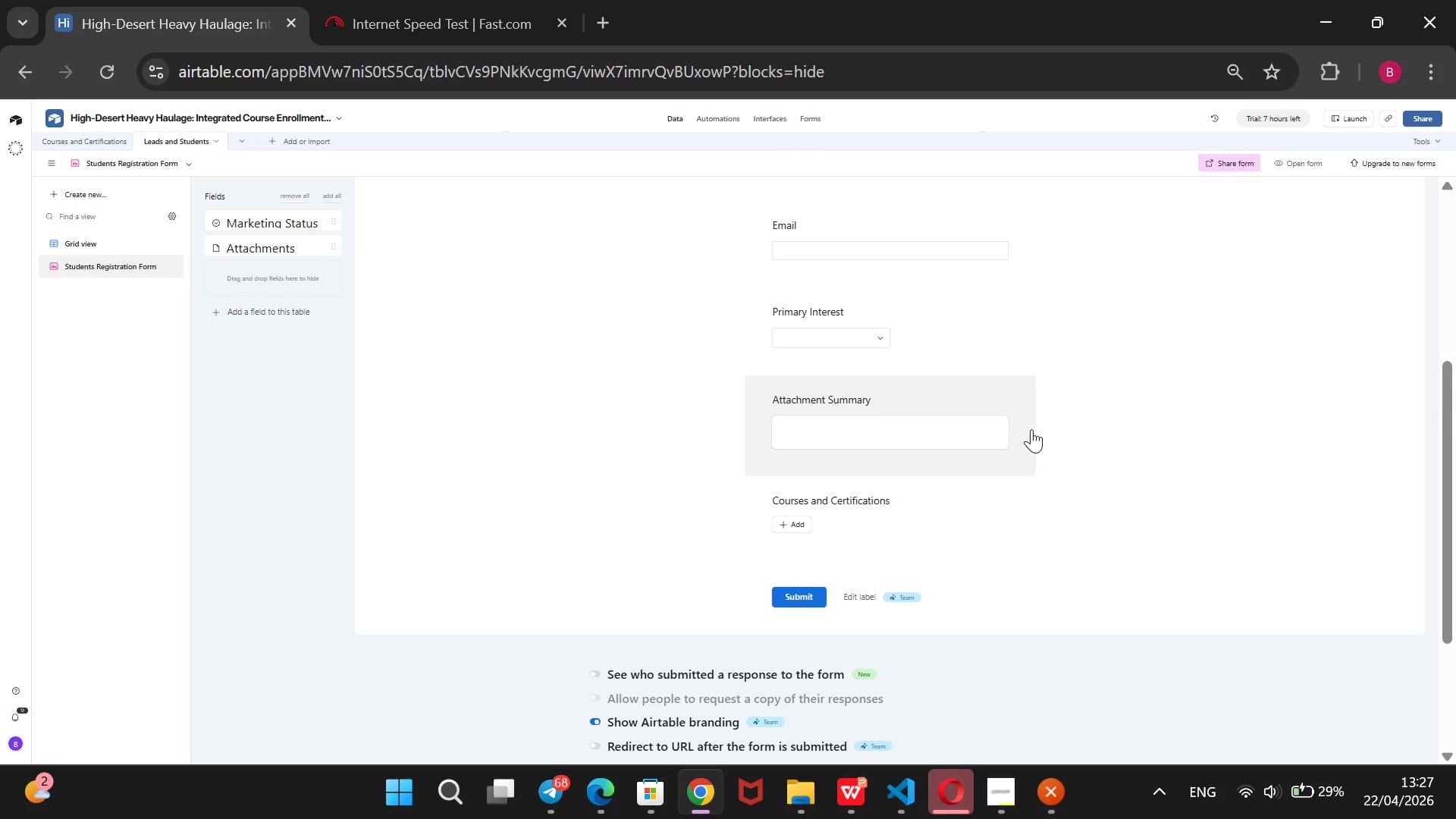 
left_click([1031, 429])
 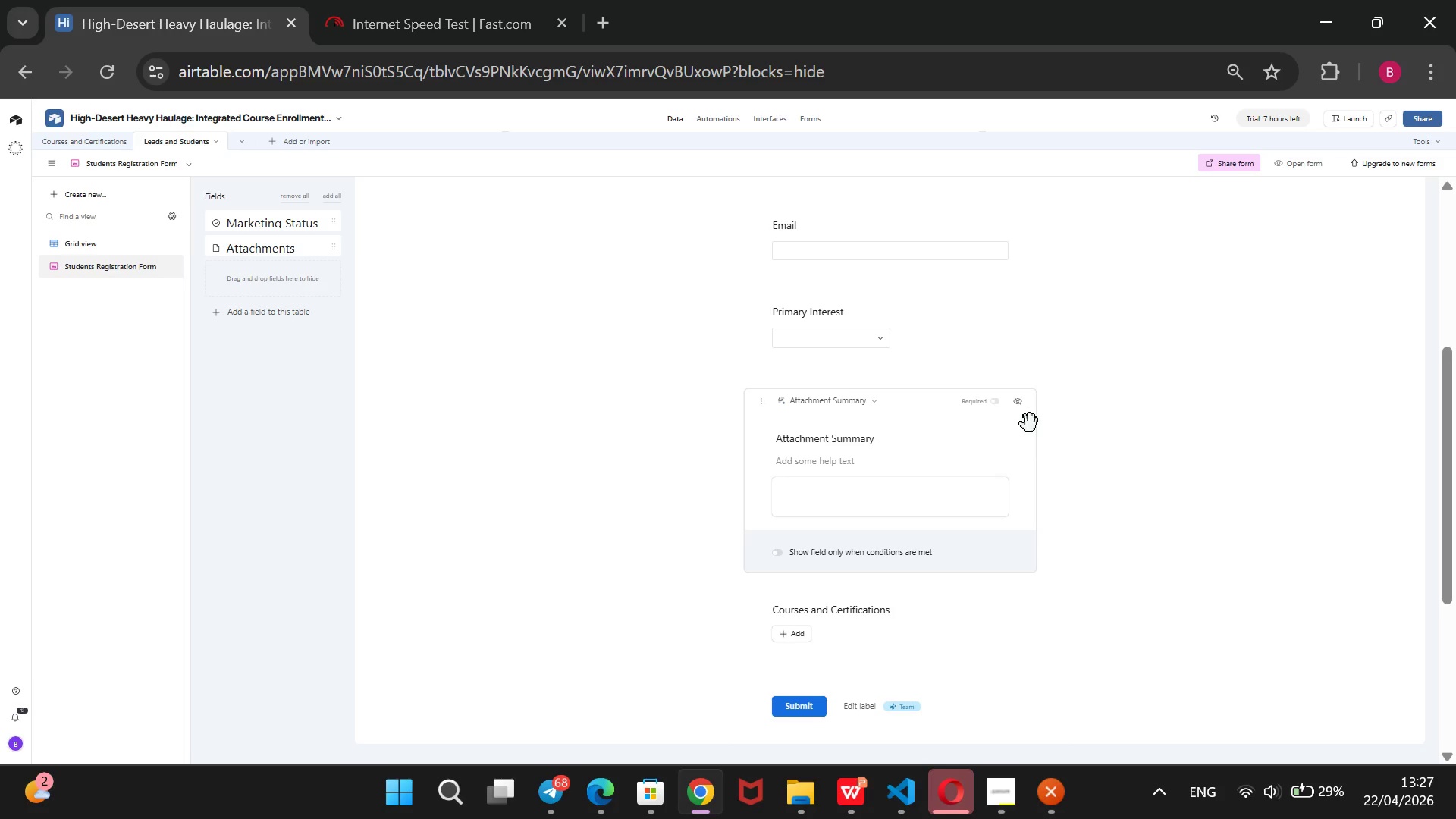 
left_click([1021, 398])
 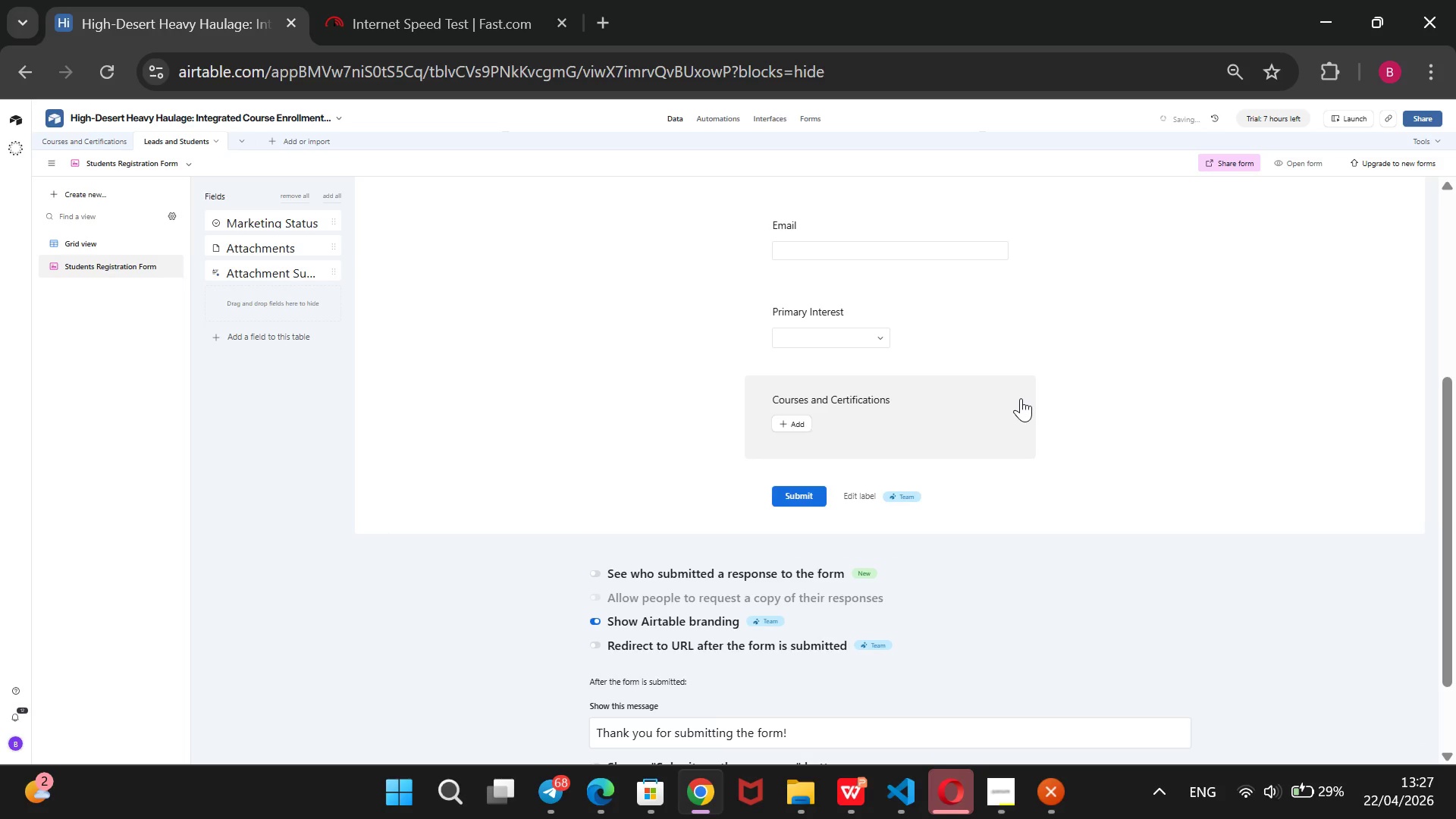 
left_click([1021, 398])
 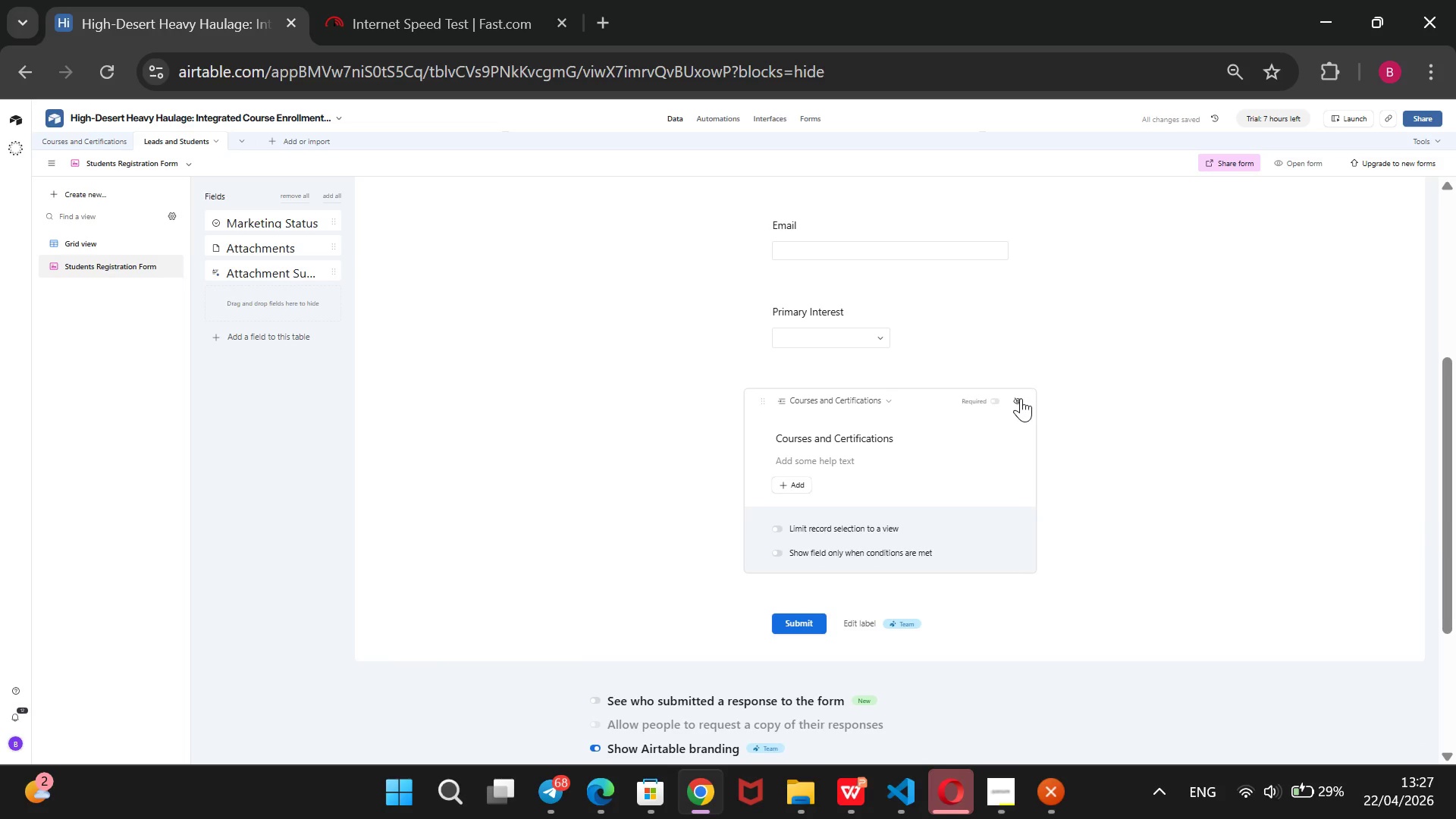 
left_click([1021, 398])
 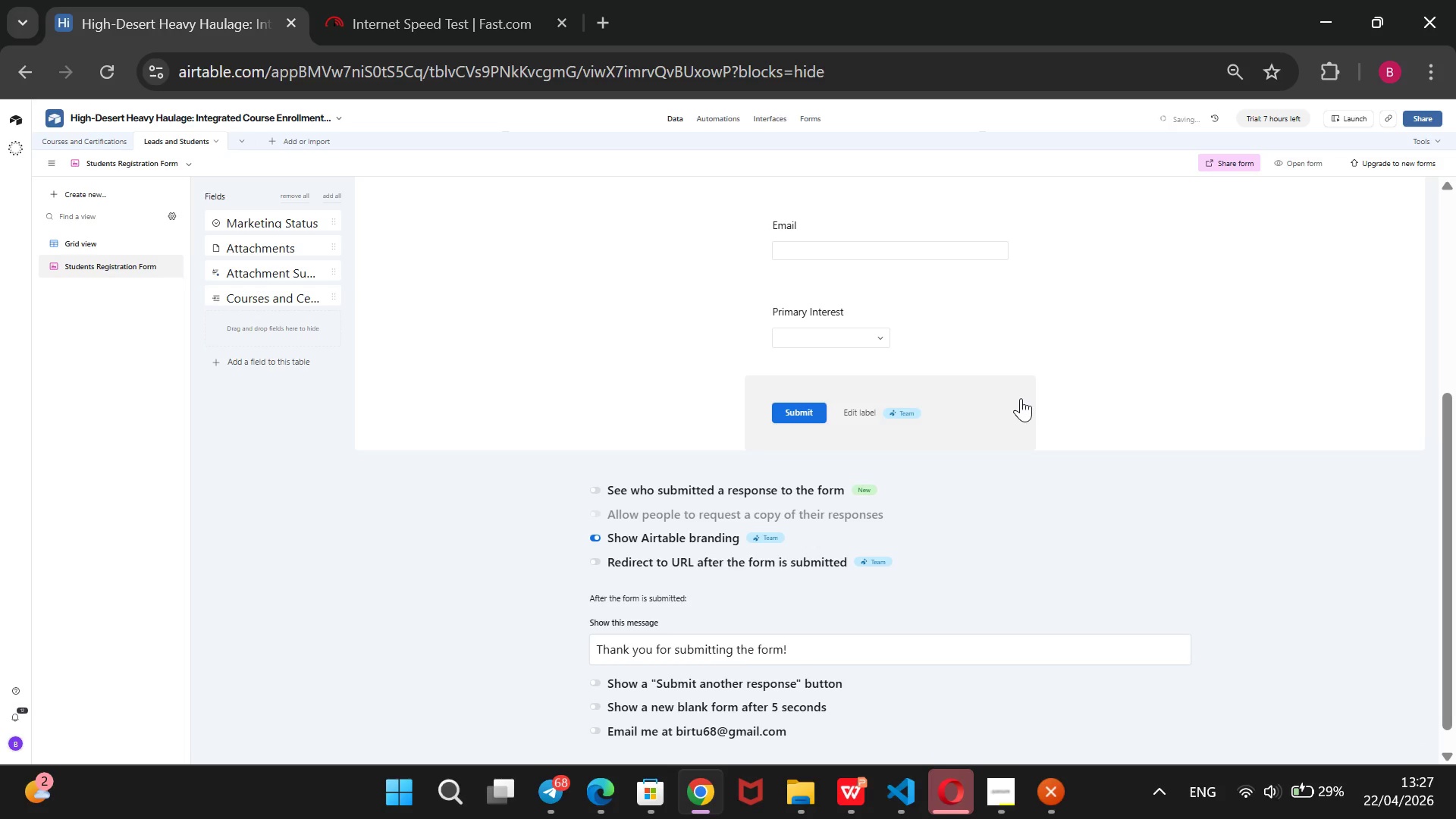 
scroll: coordinate [1021, 398], scroll_direction: up, amount: 2.0
 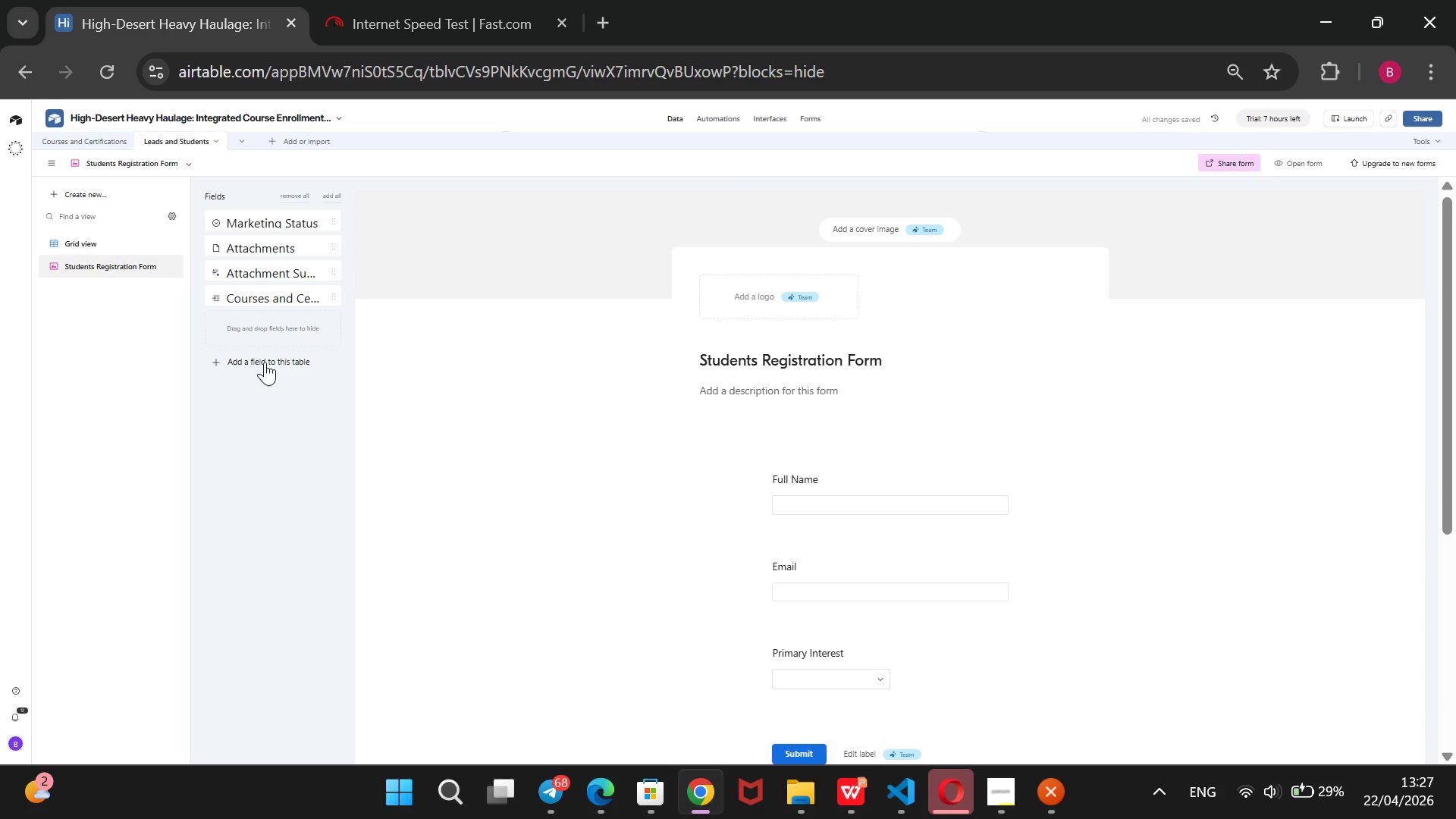 
left_click([266, 359])
 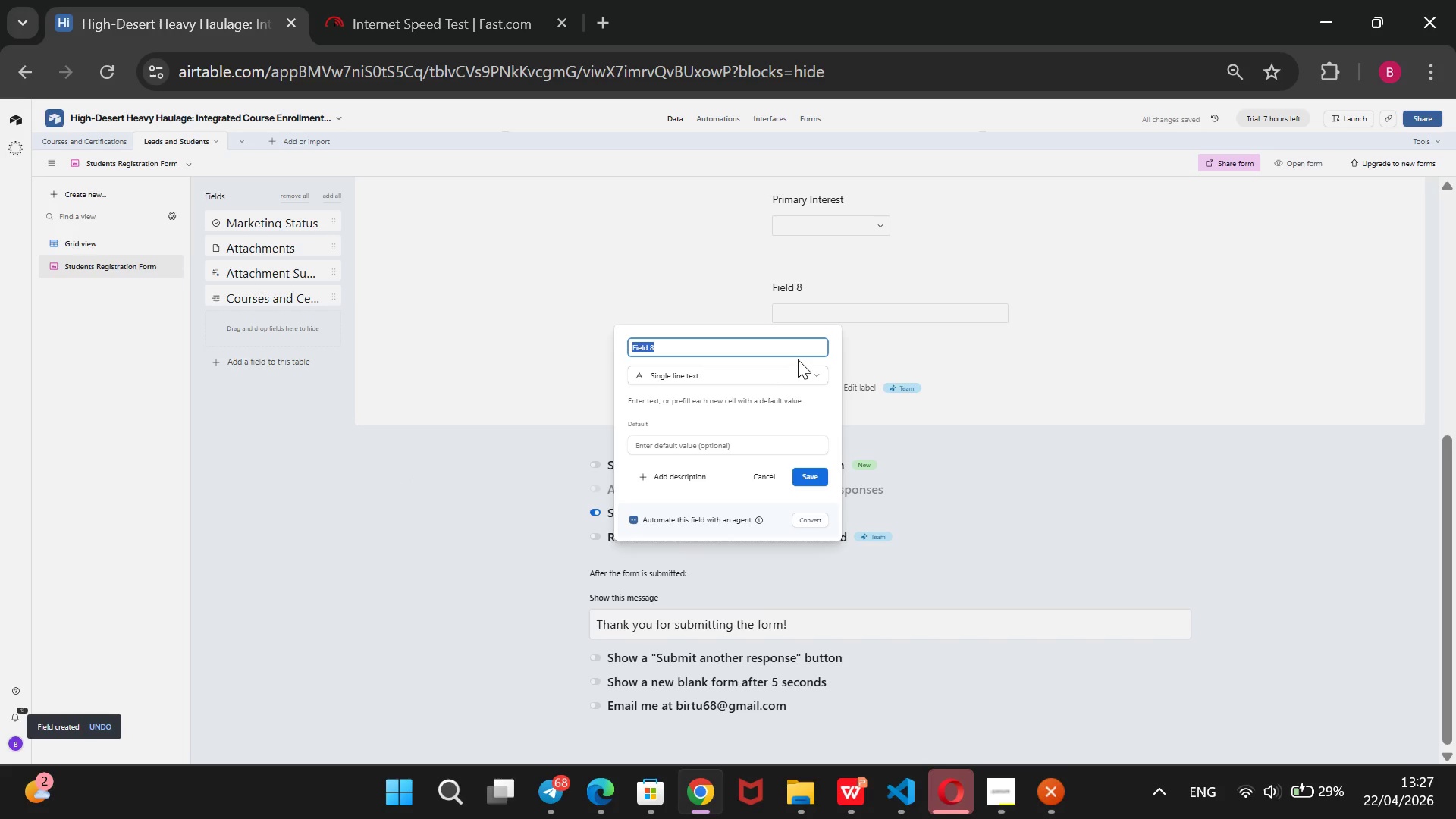 
wait(6.58)
 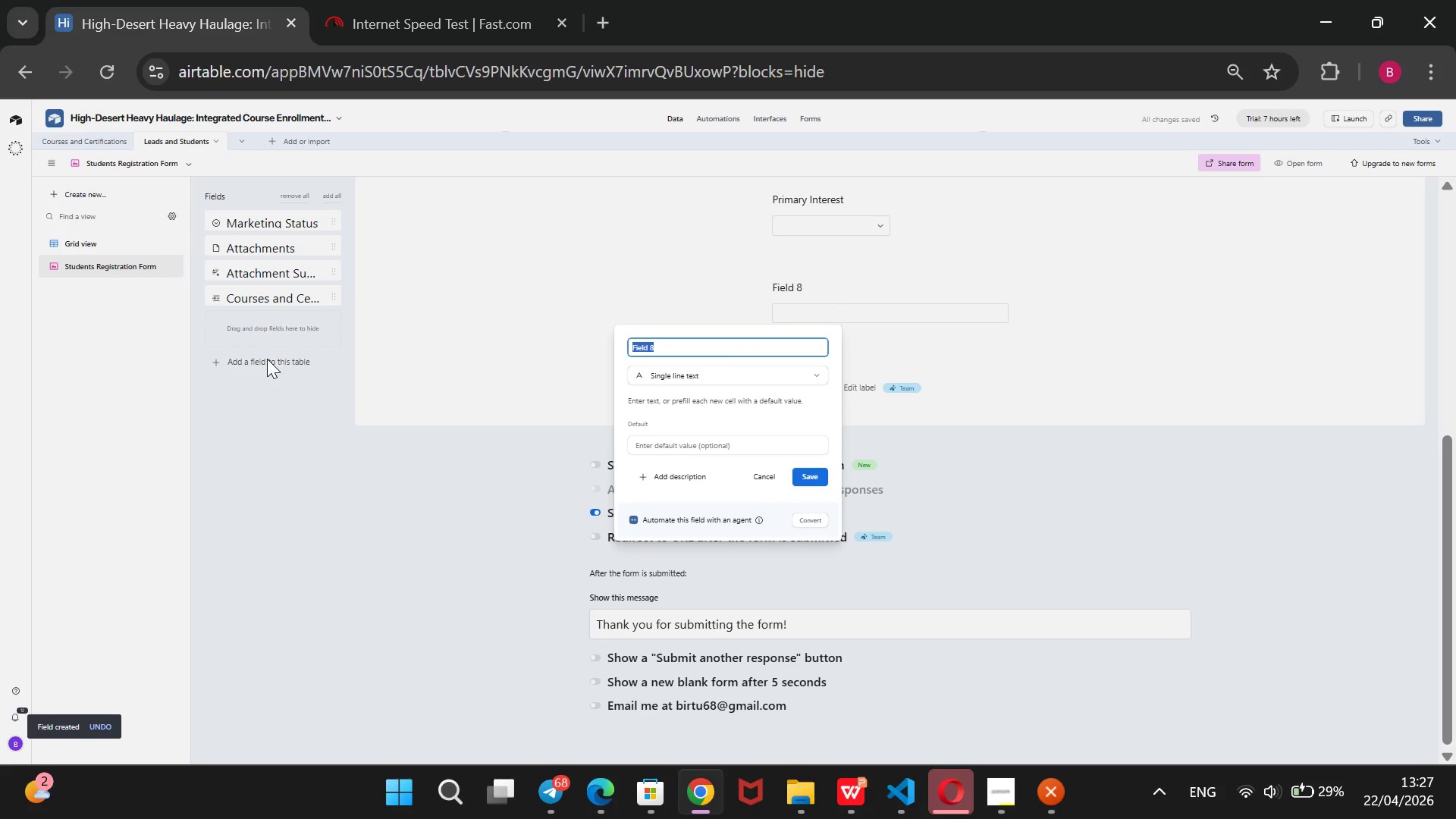 
key(Backspace)
type(Preff)
 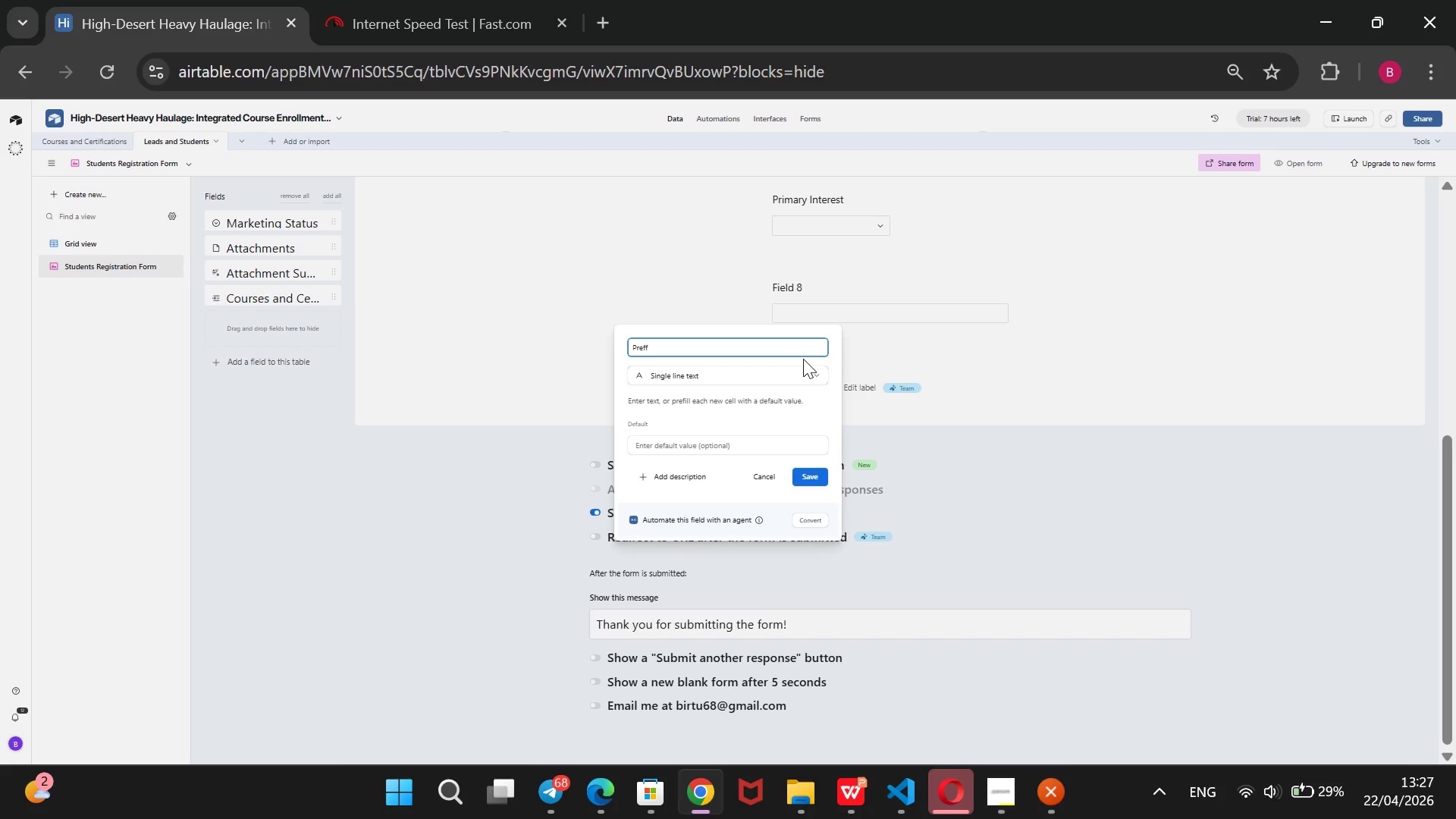 
type(=)
key(Backspace)
key(Backspace)
type(ered Start Date)
 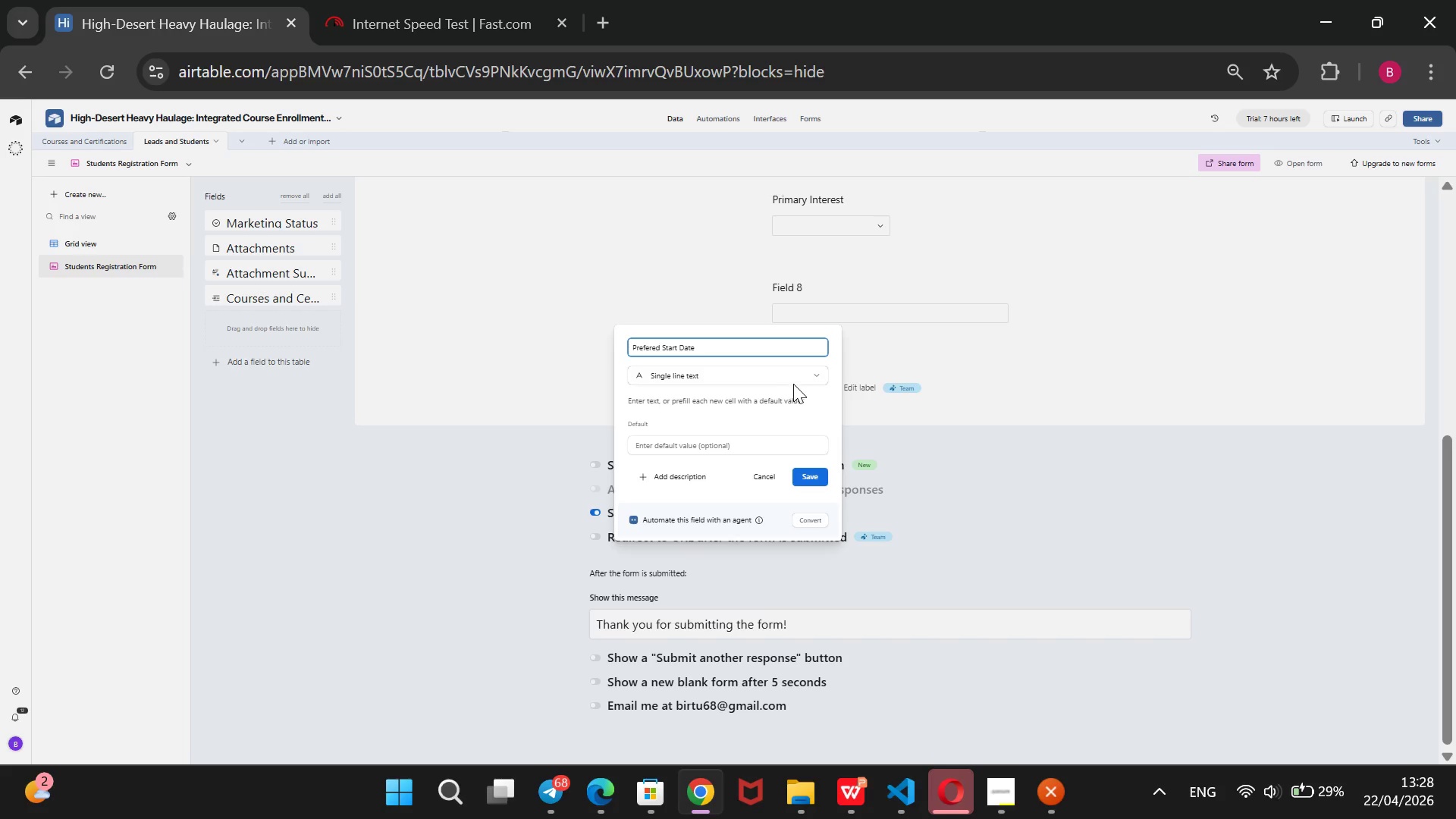 
left_click([808, 375])
 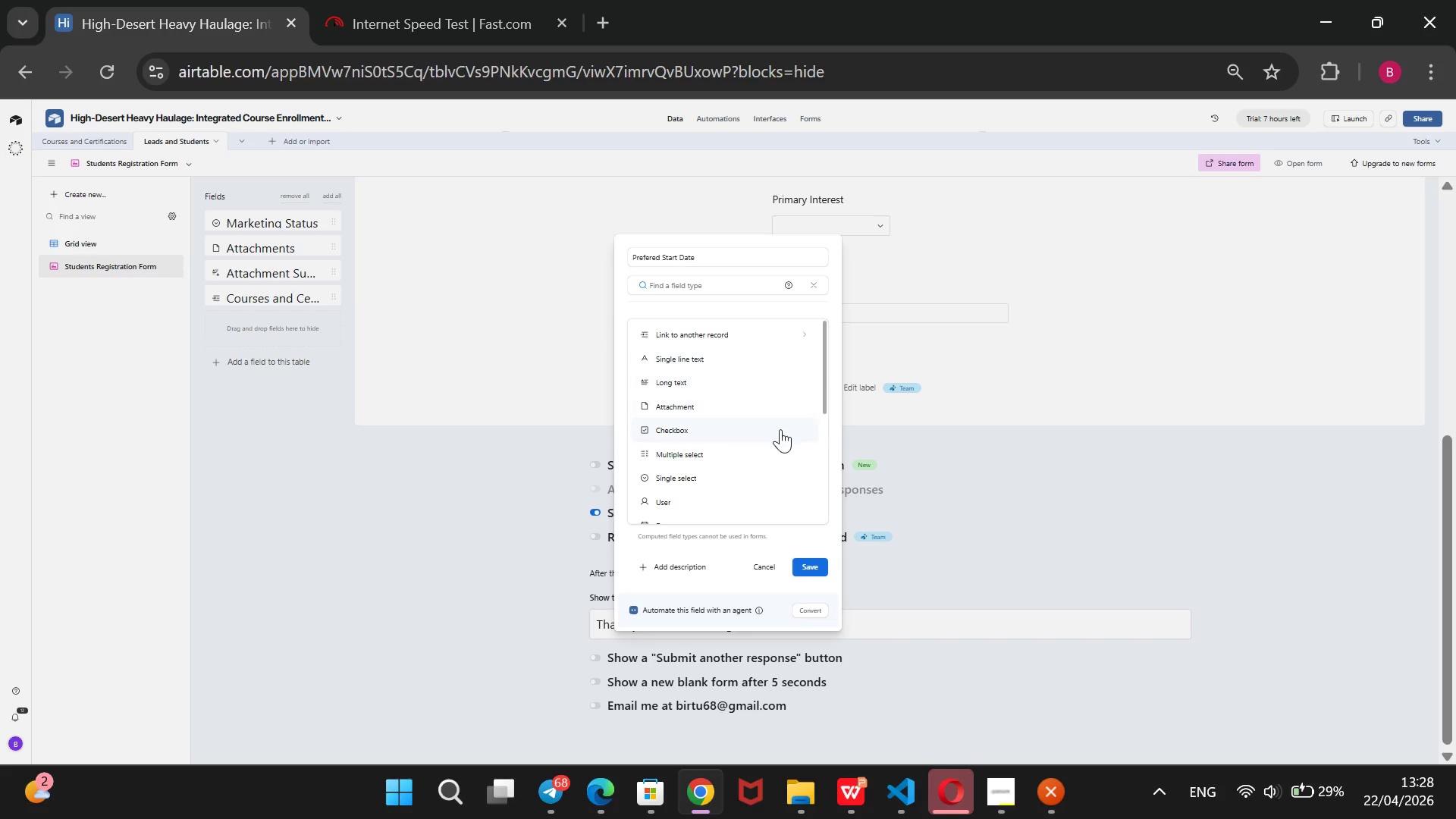 
scroll: coordinate [773, 430], scroll_direction: down, amount: 4.0
 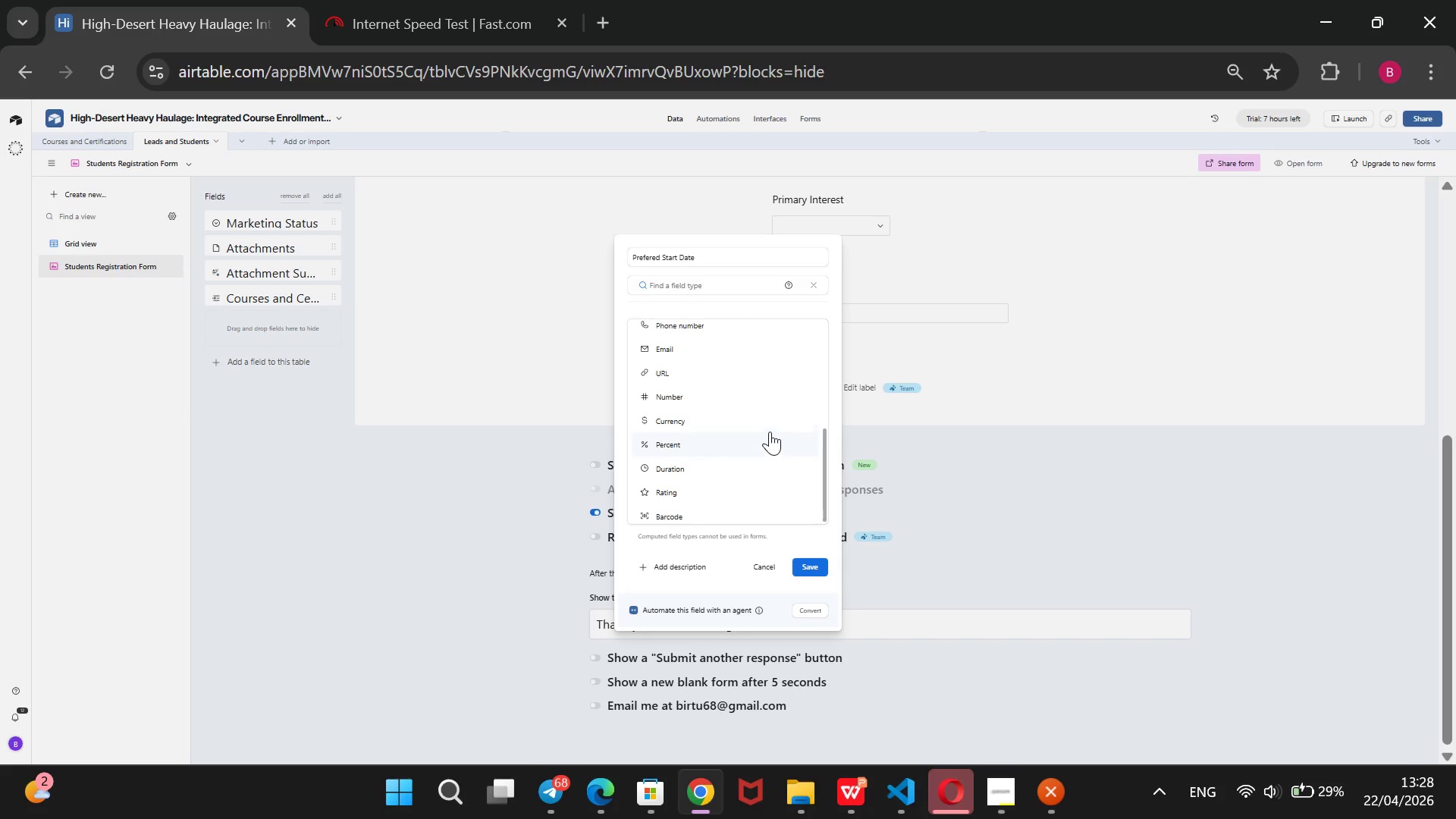 
scroll: coordinate [770, 431], scroll_direction: up, amount: 1.0
 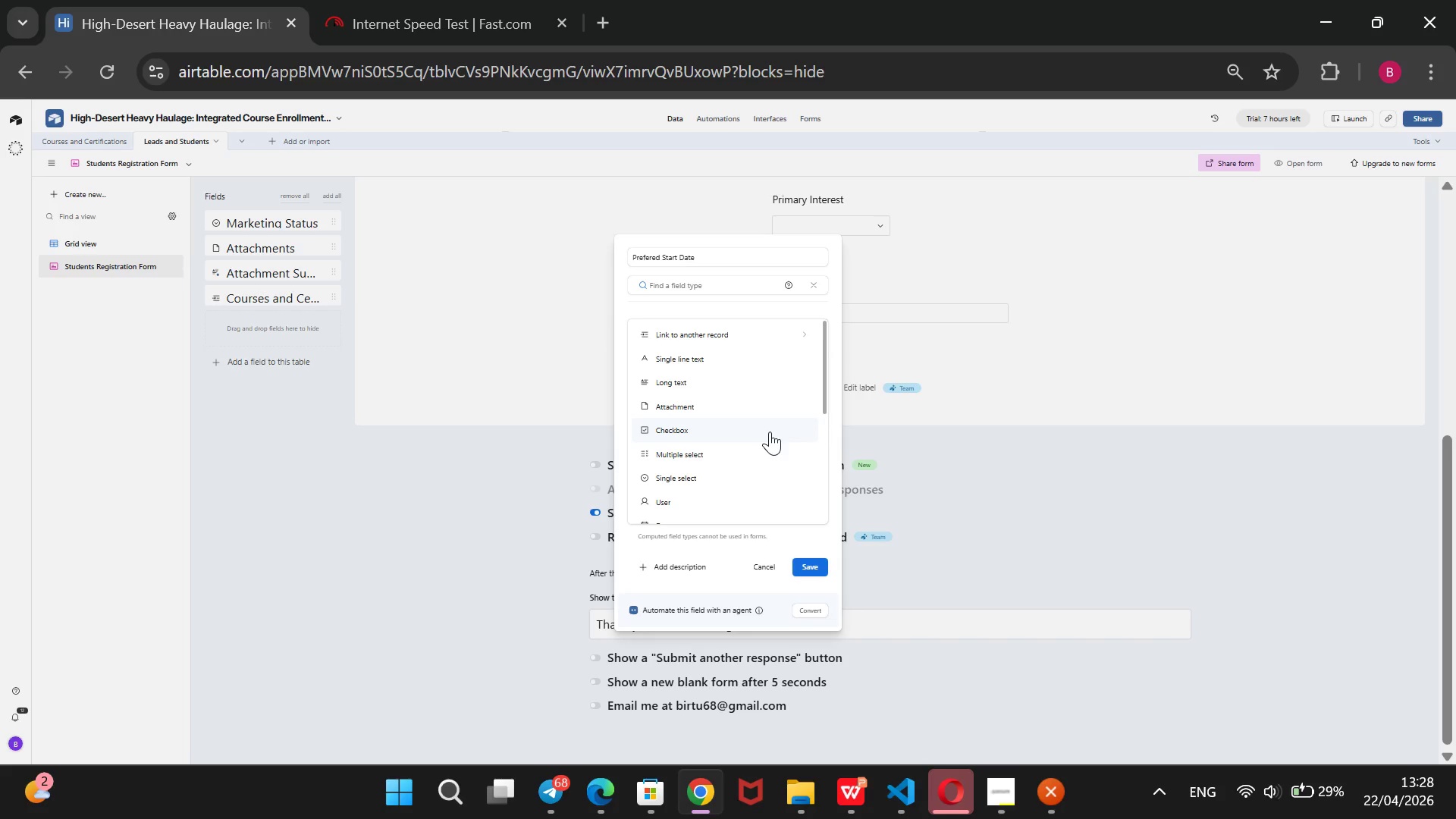 
scroll: coordinate [770, 431], scroll_direction: none, amount: 0.0
 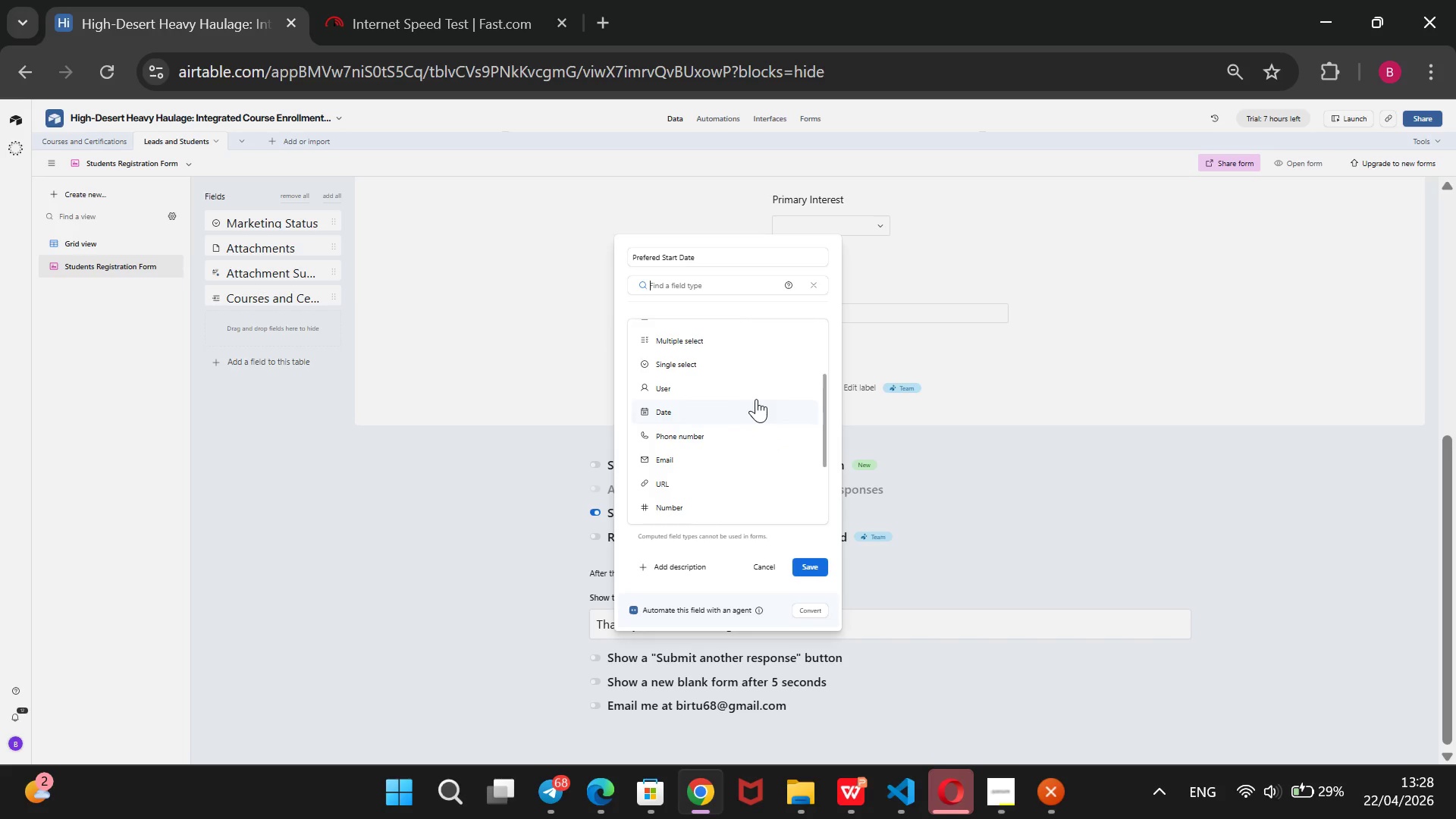 
left_click([756, 399])
 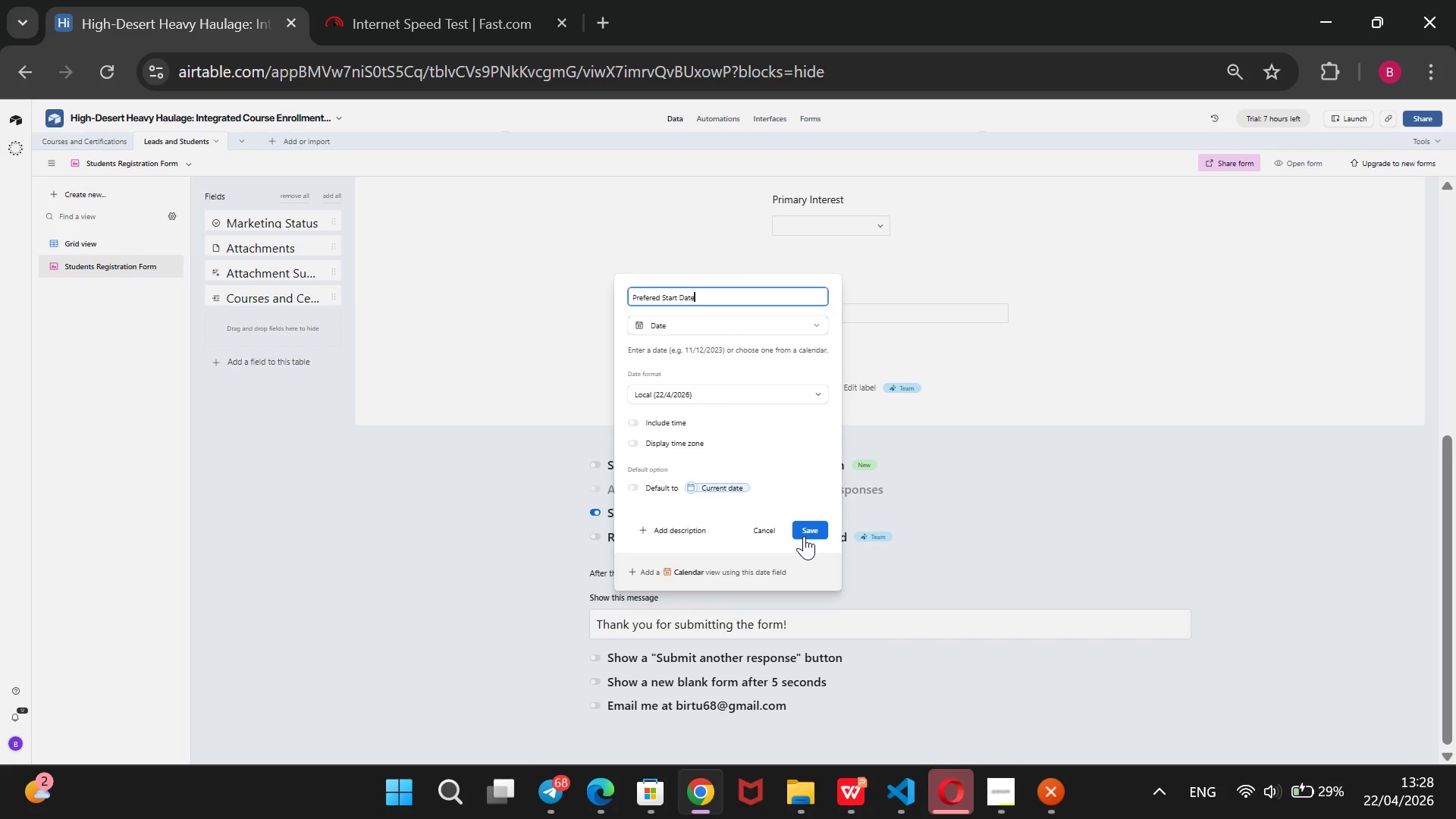 
left_click([805, 534])
 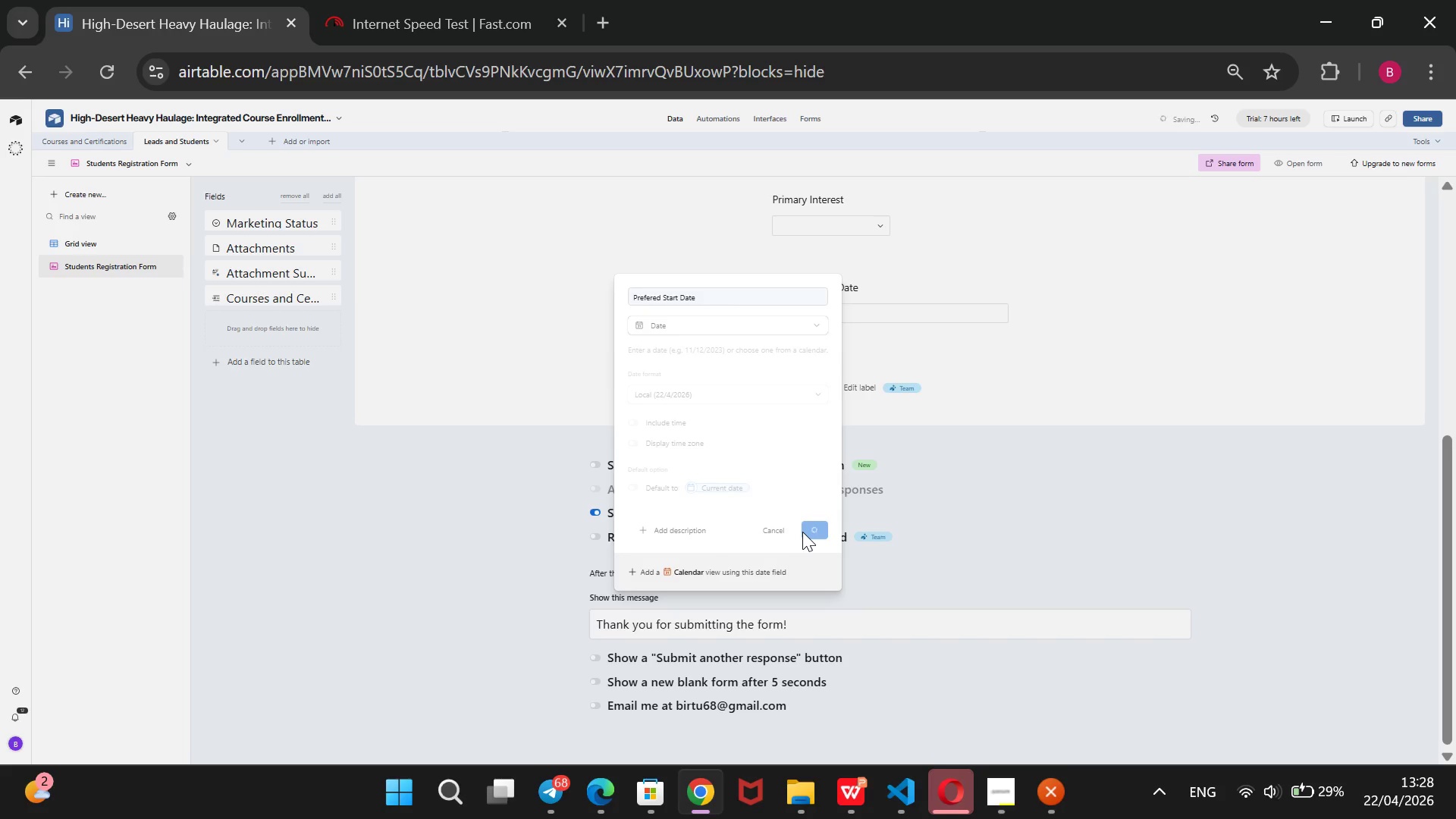 
wait(11.23)
 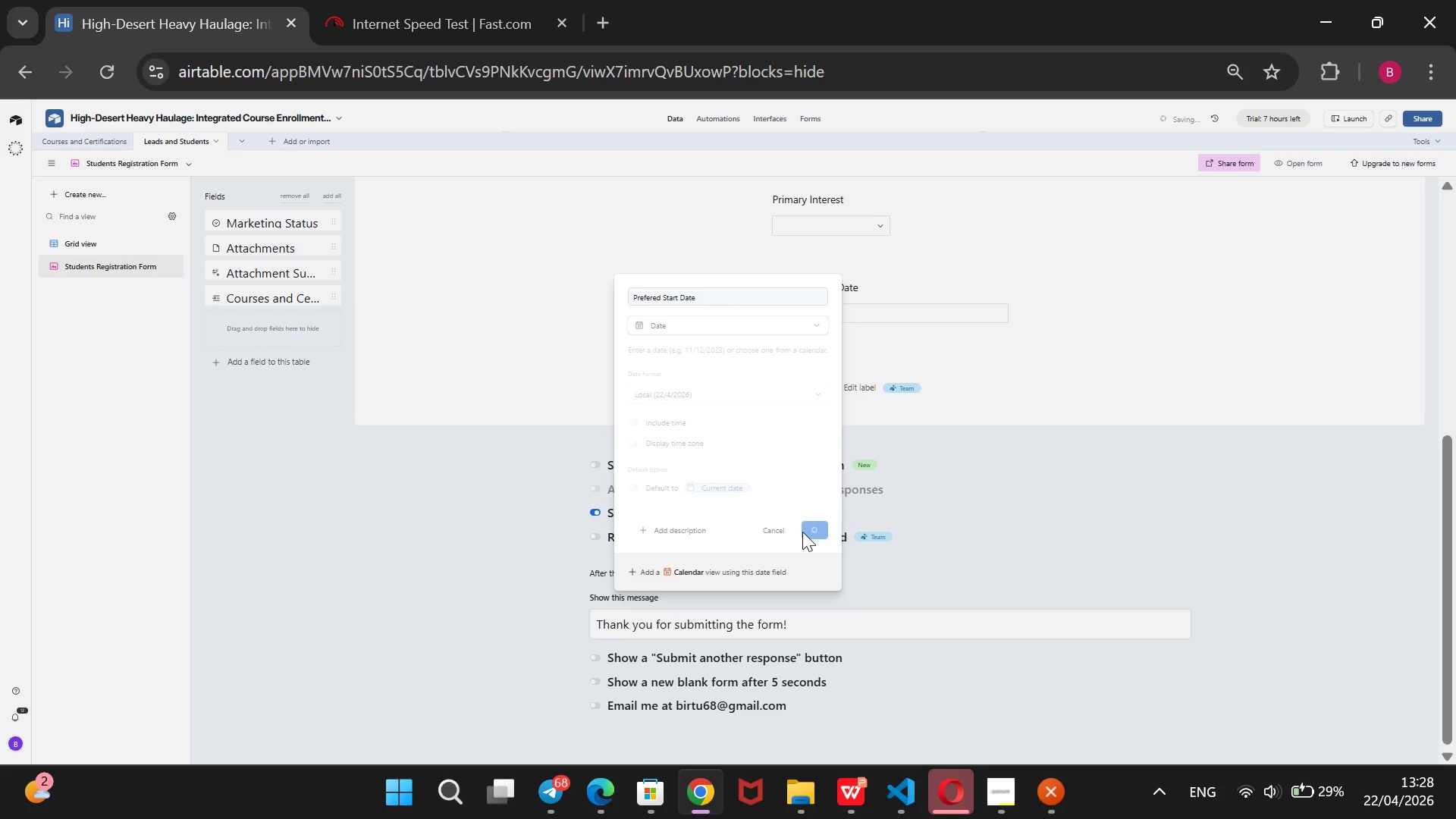 
left_click([271, 363])
 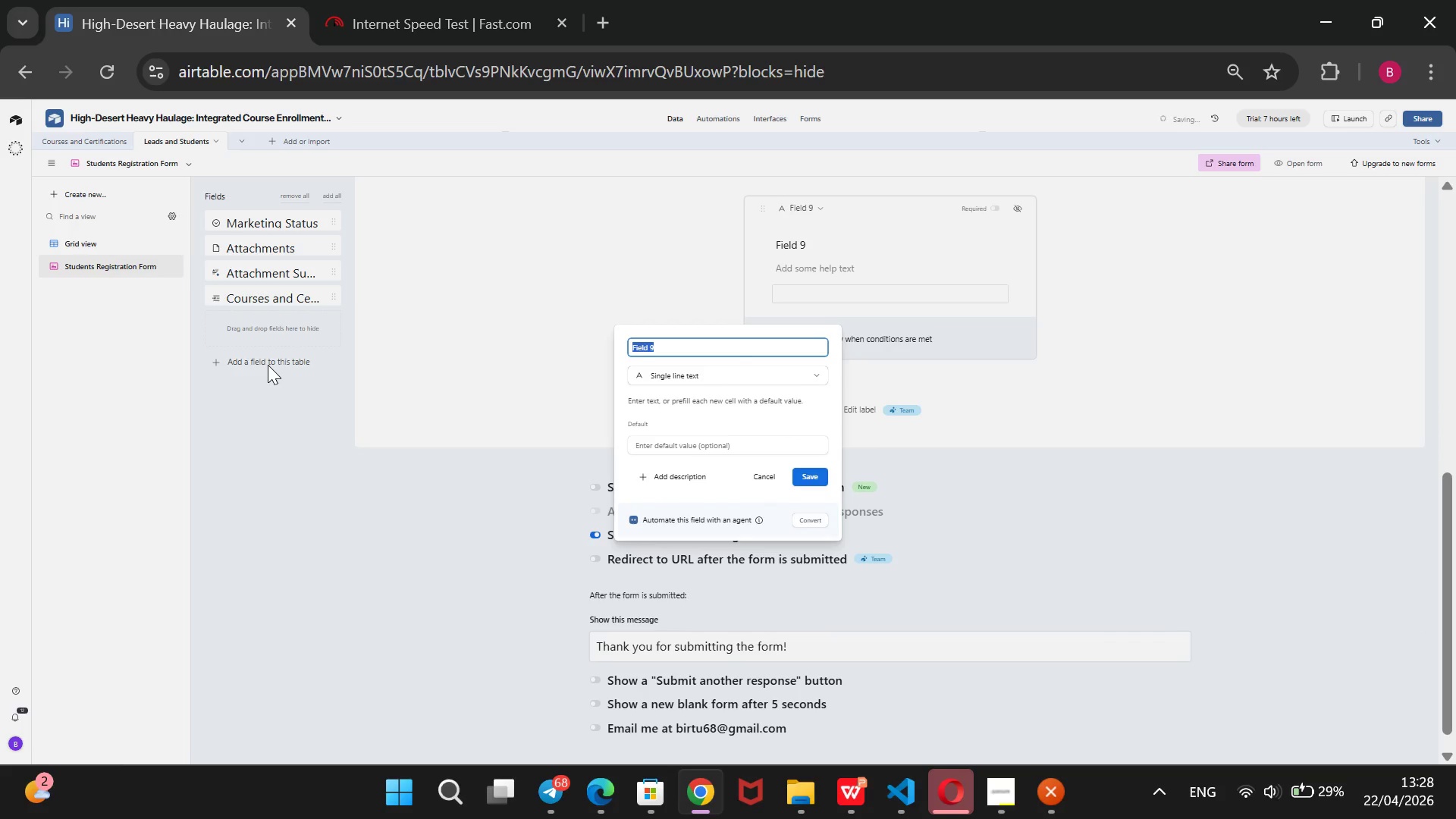 
type(Availability)
 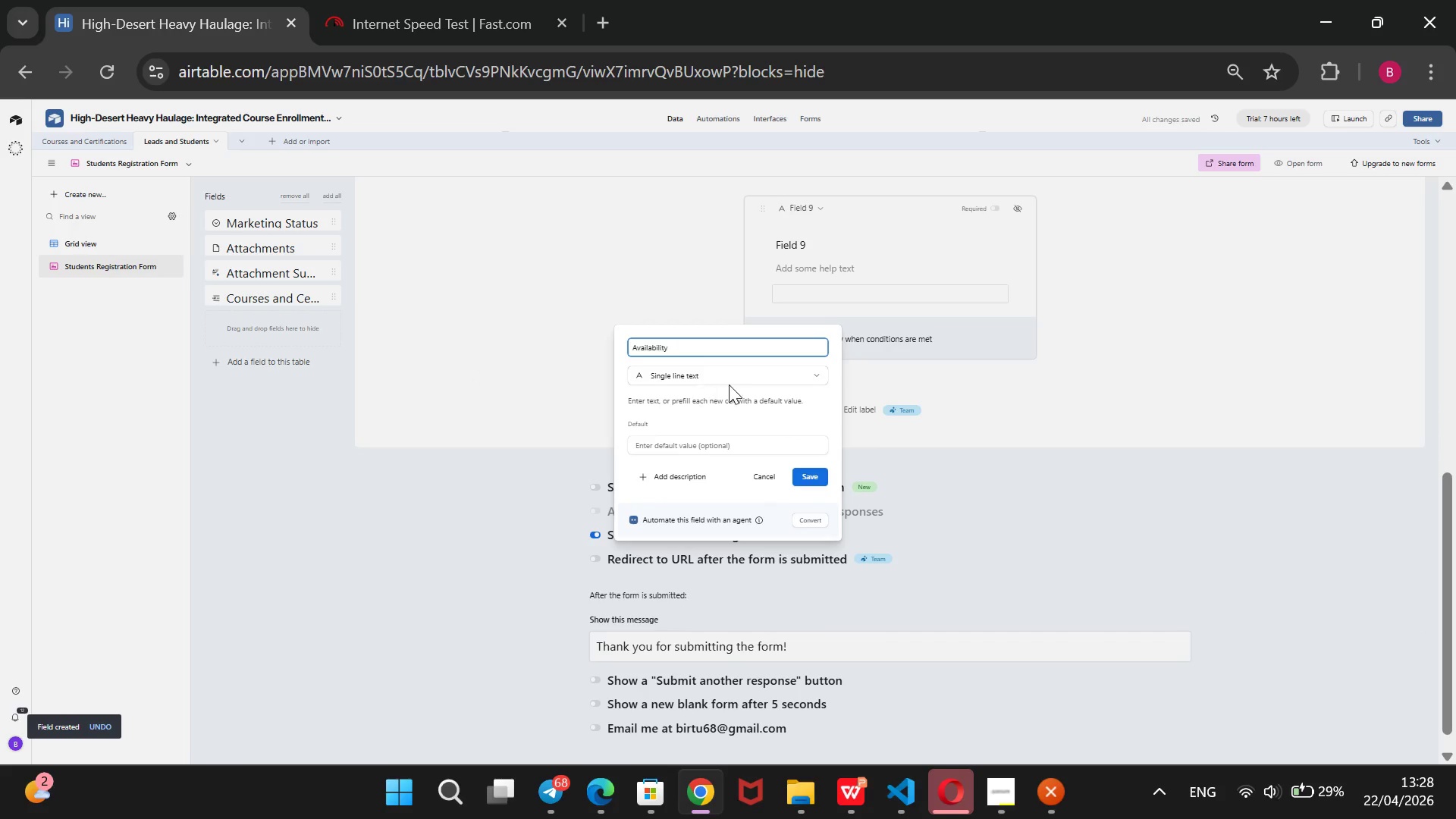 
left_click([736, 373])
 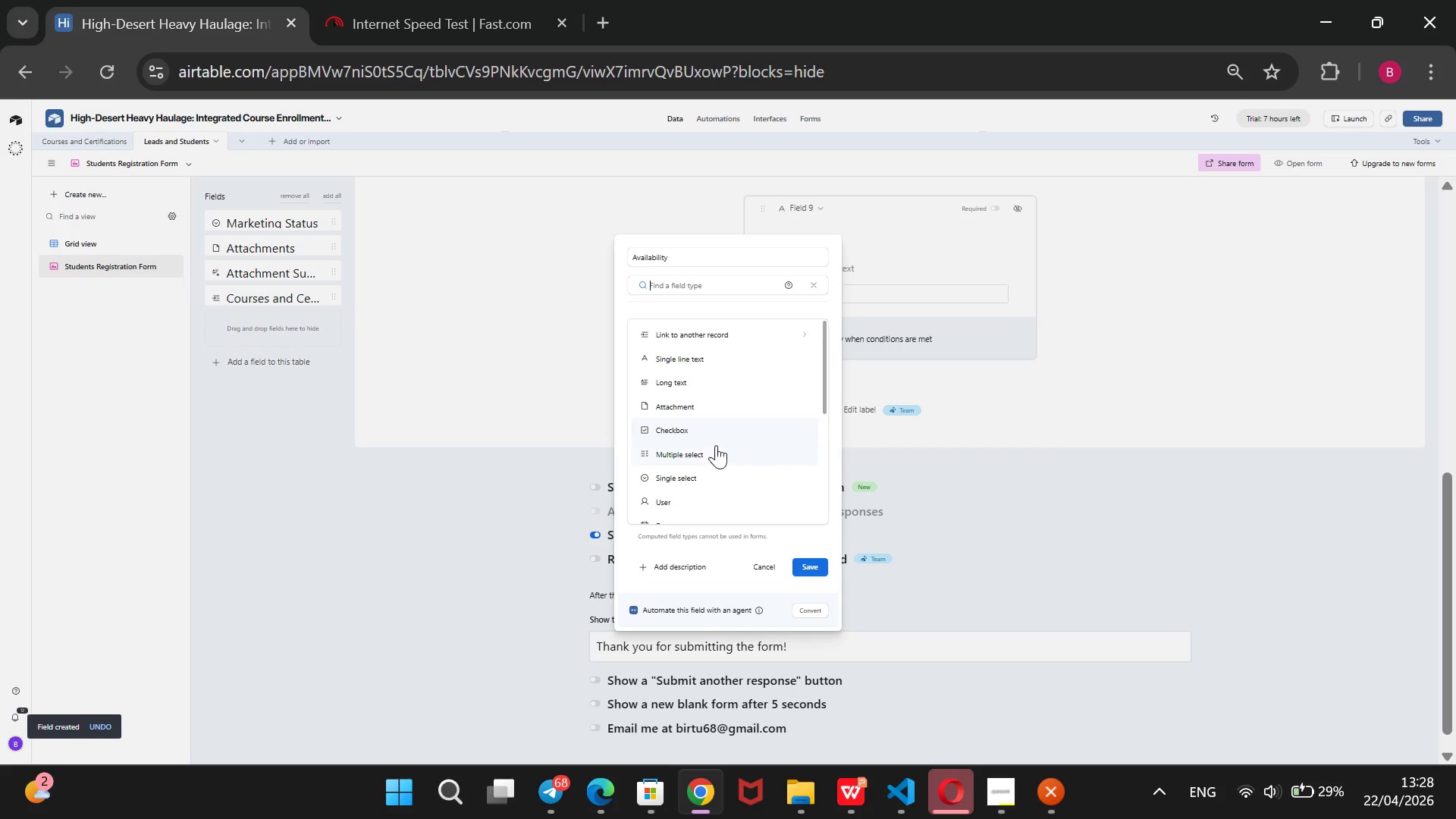 
left_click([709, 474])
 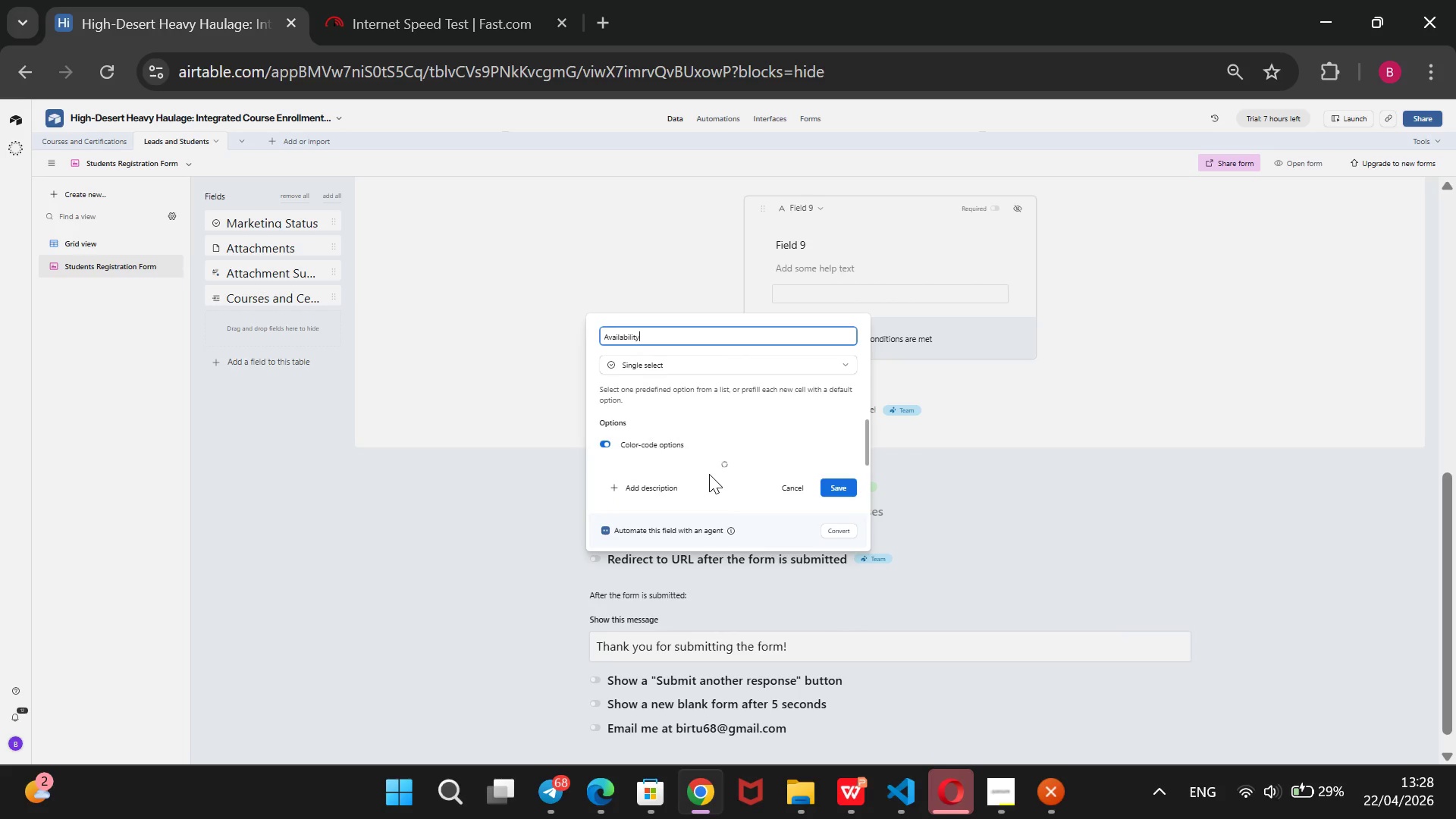 
scroll: coordinate [709, 474], scroll_direction: down, amount: 1.0
 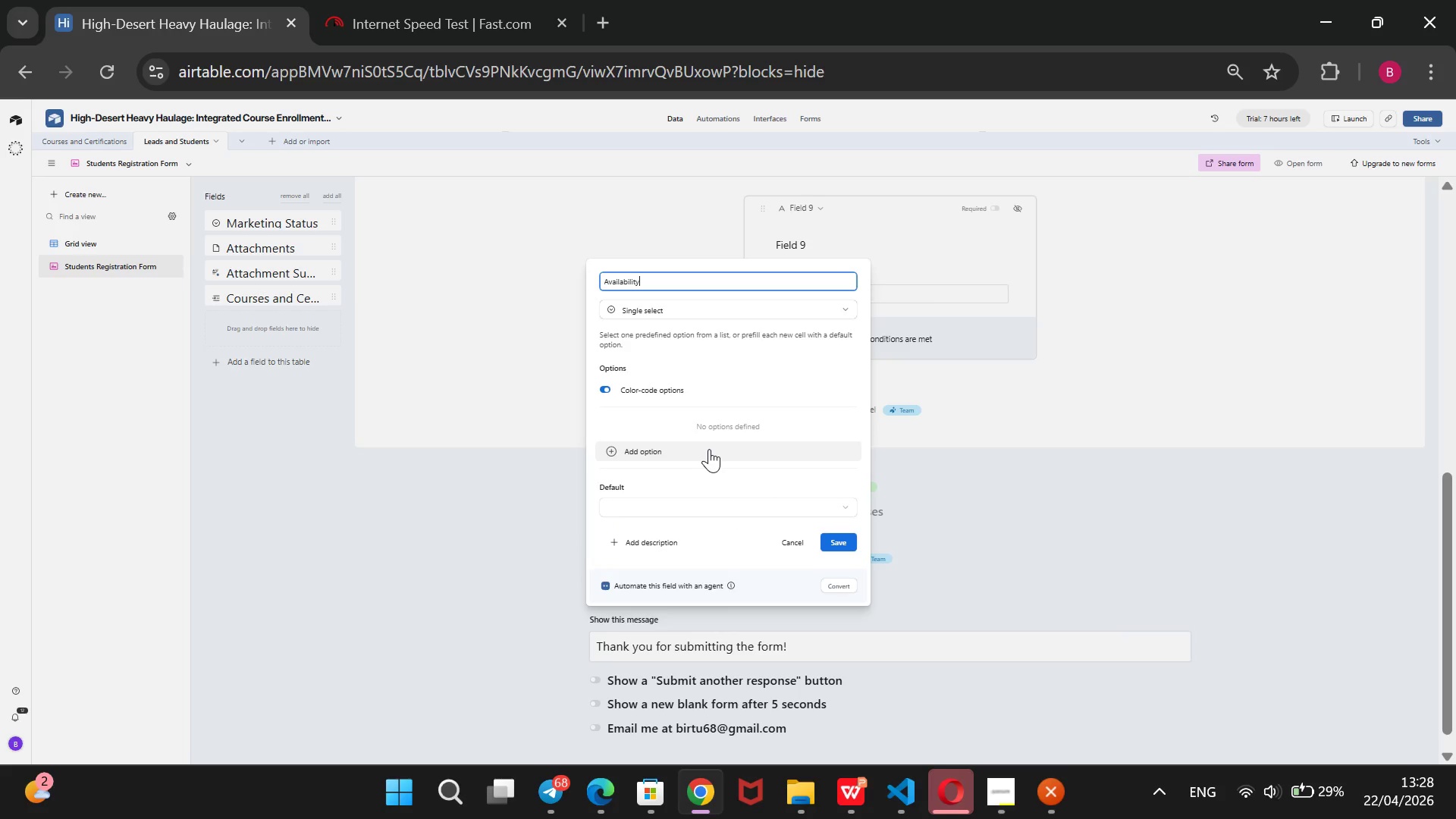 
left_click([709, 449])
 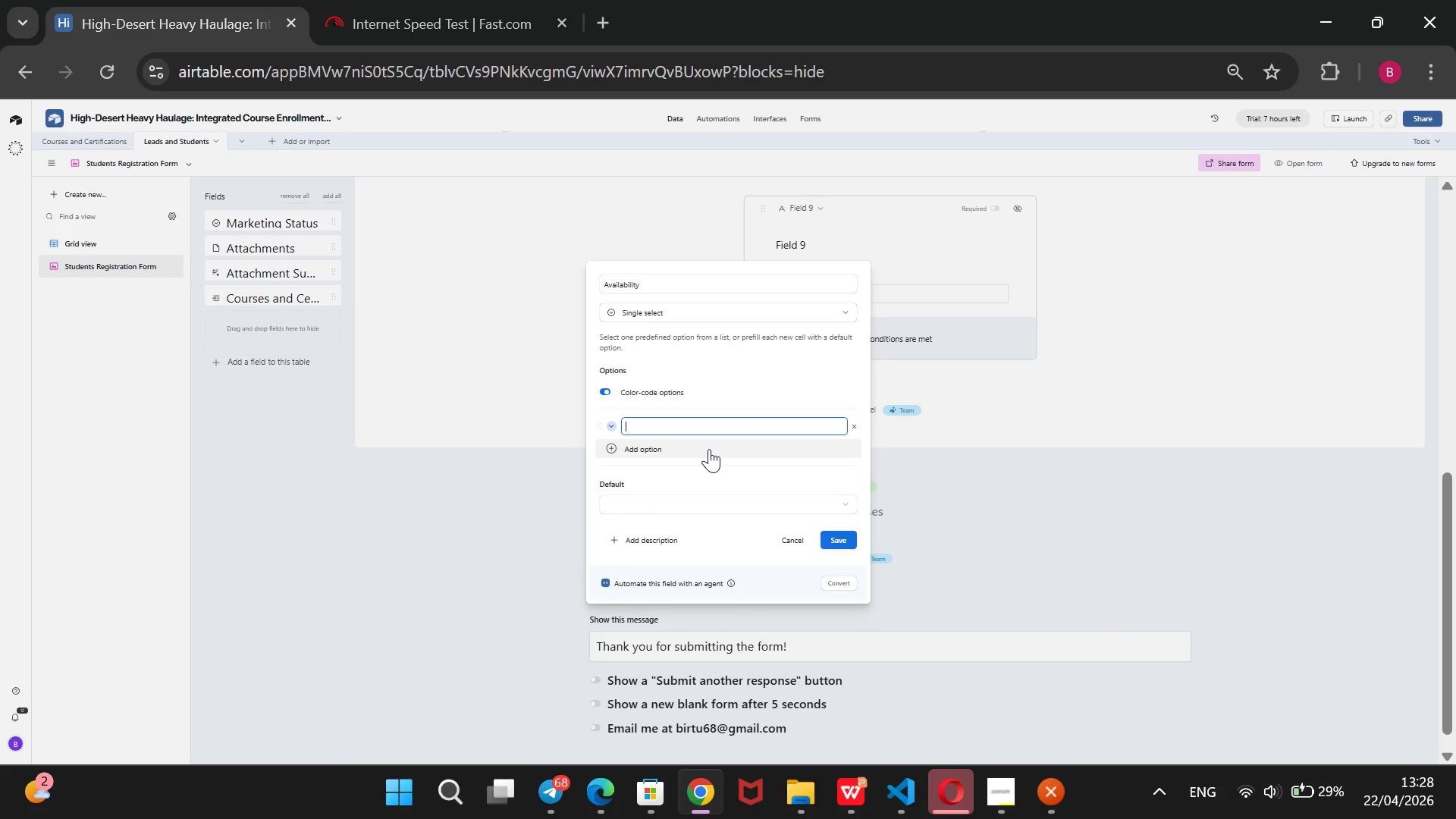 
type(Weekends)
 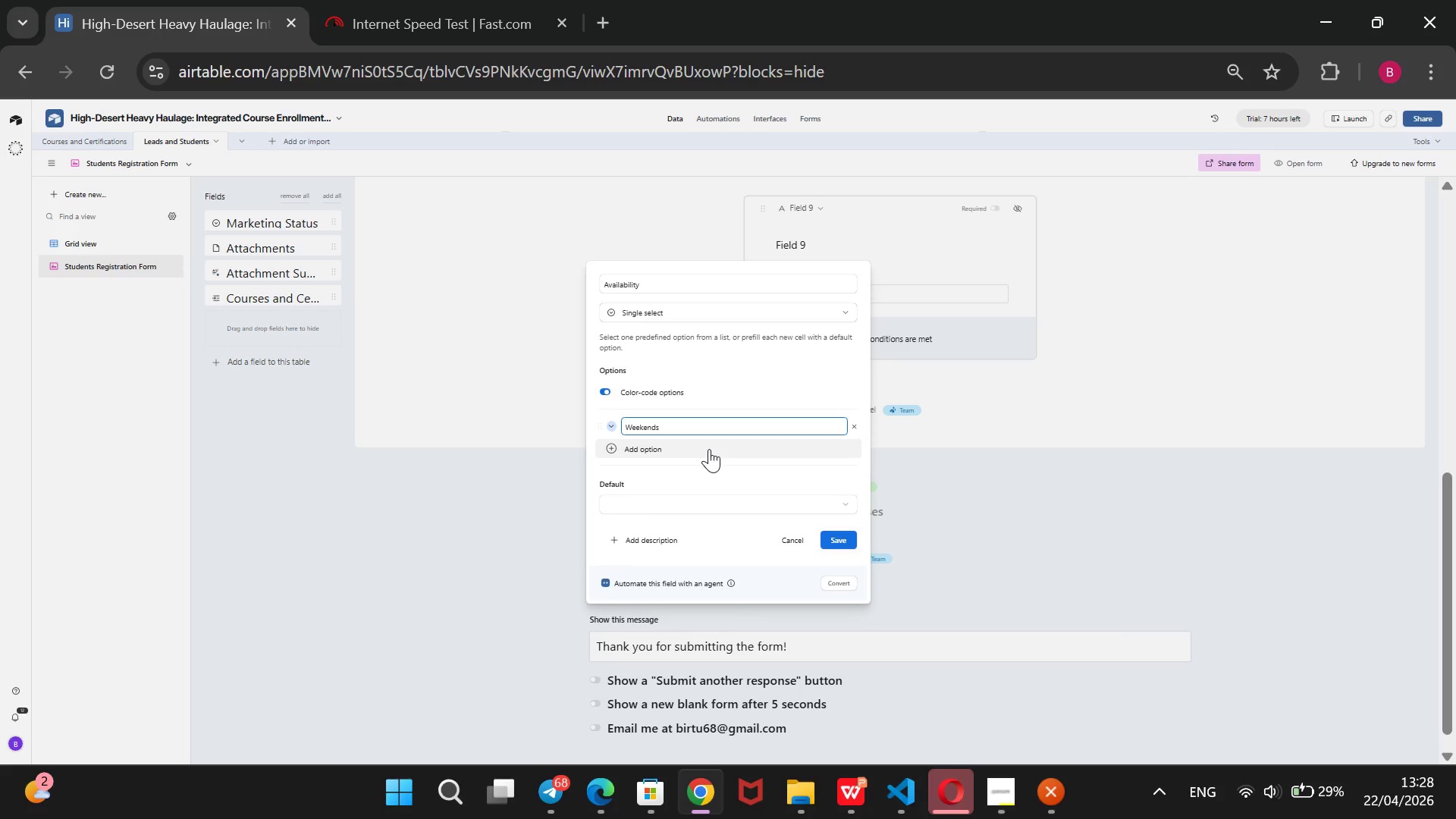 
left_click([709, 449])
 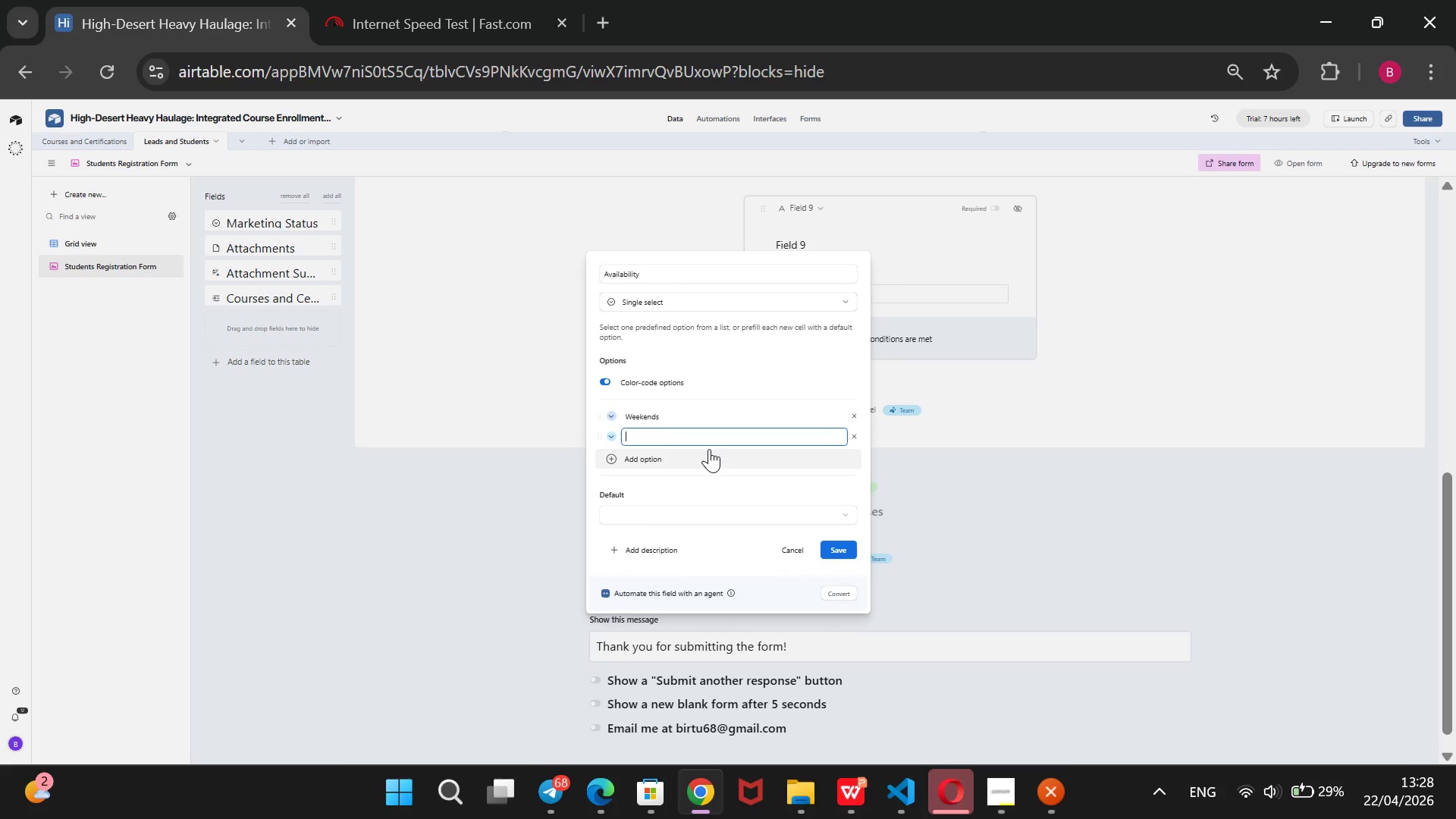 
type(WEE)
key(Backspace)
key(Backspace)
type(eekdays)
 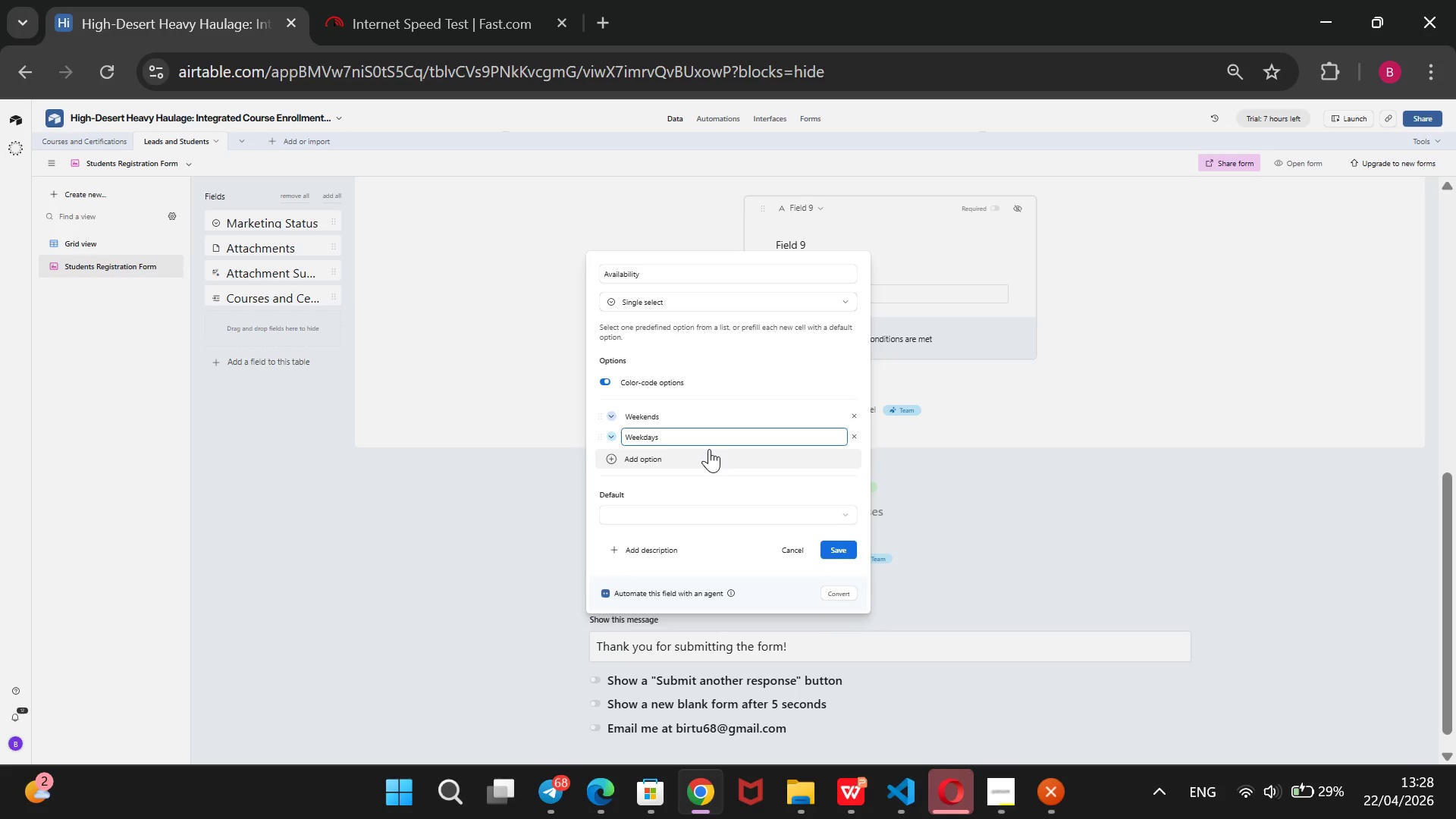 
left_click([709, 449])
 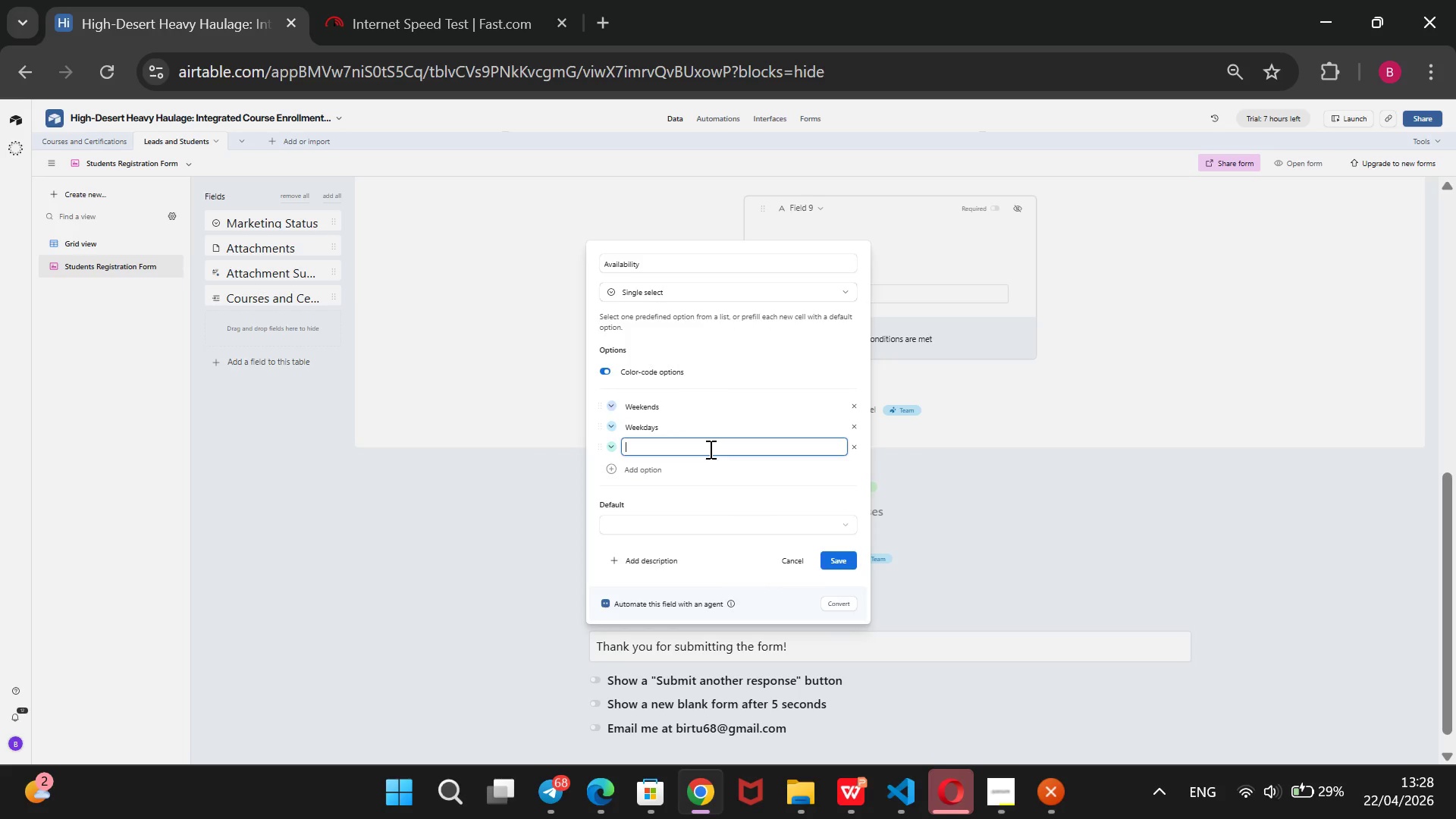 
type(Flexible)
 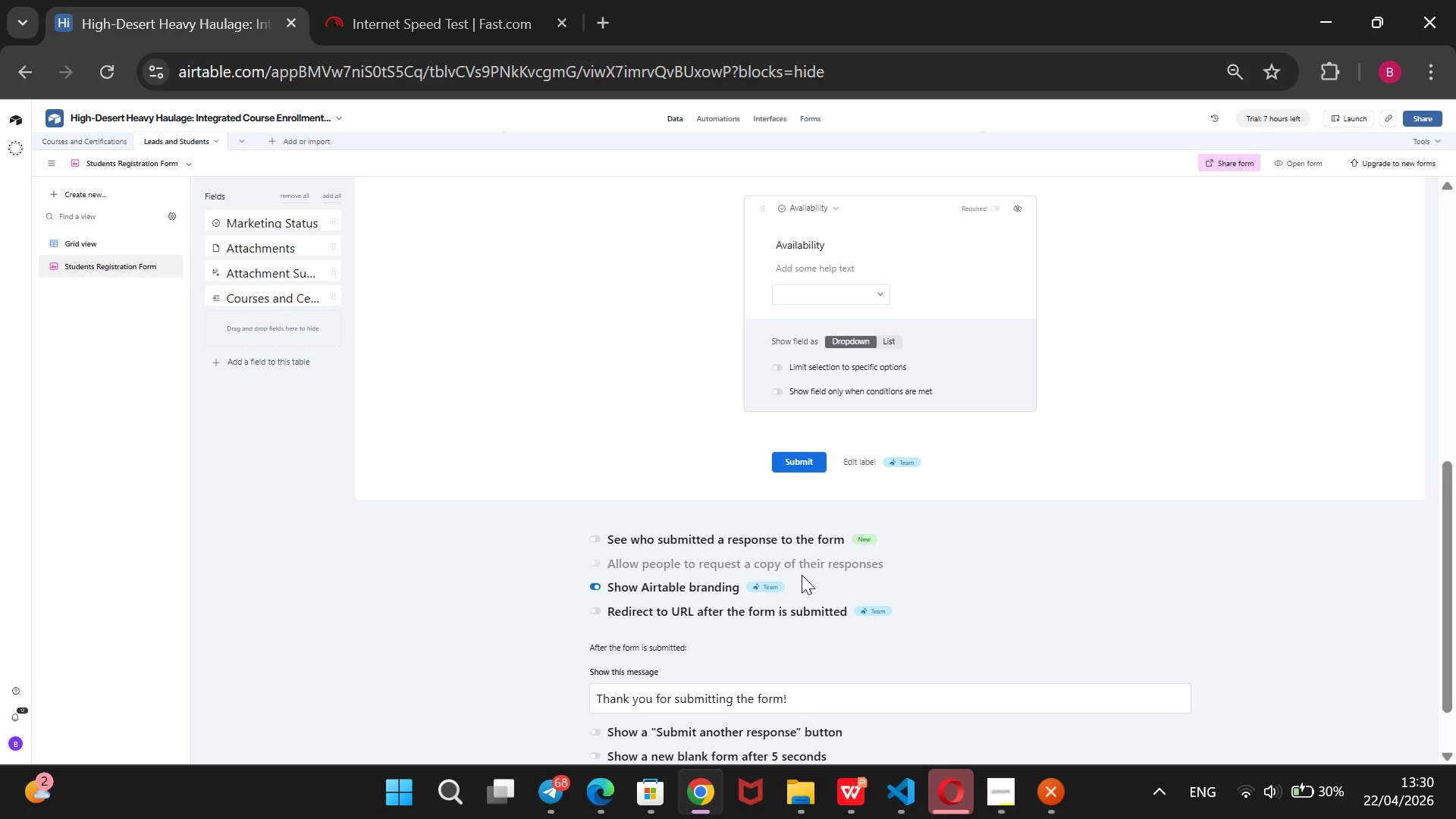 
wait(89.11)
 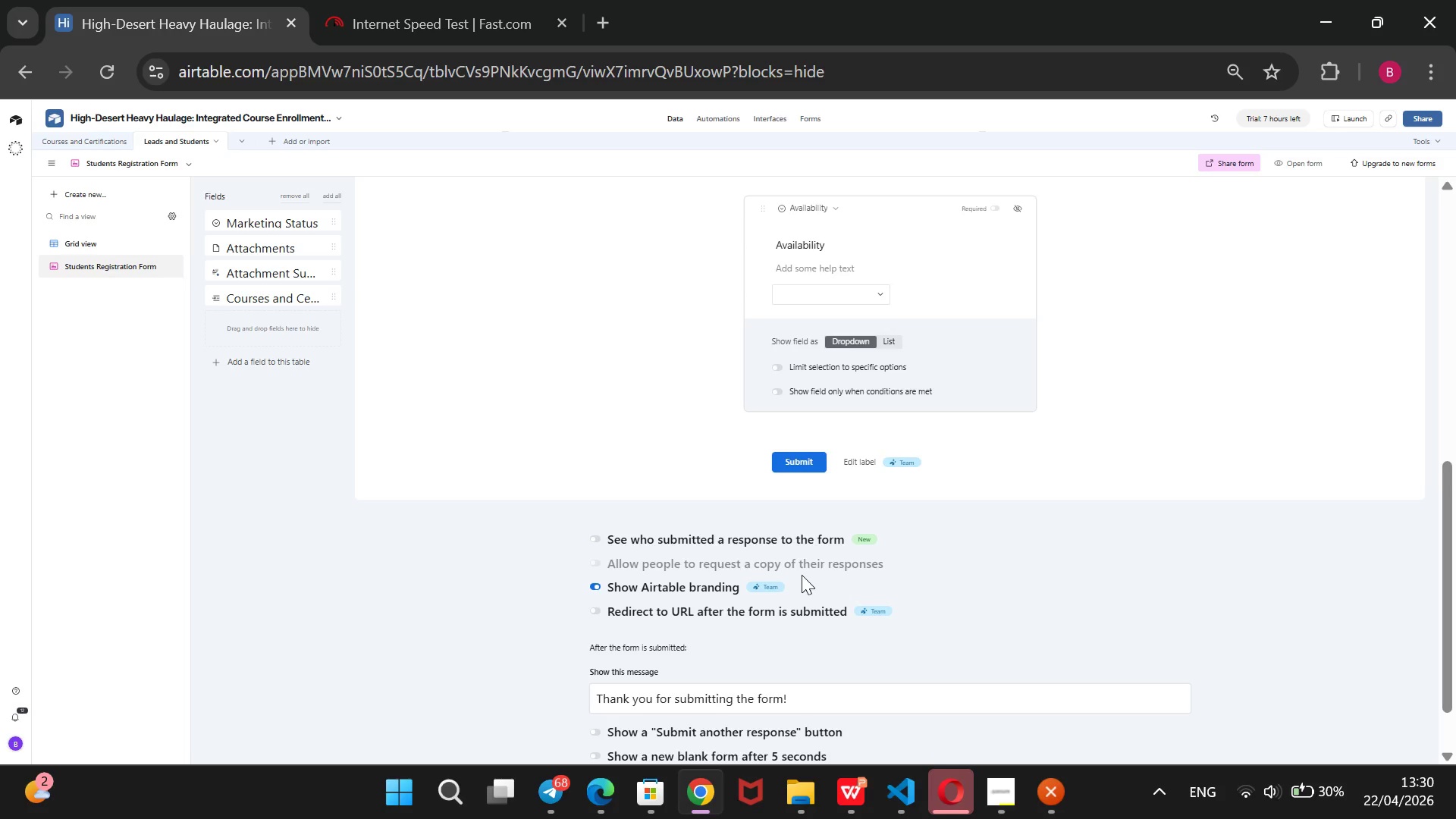 
left_click([882, 292])
 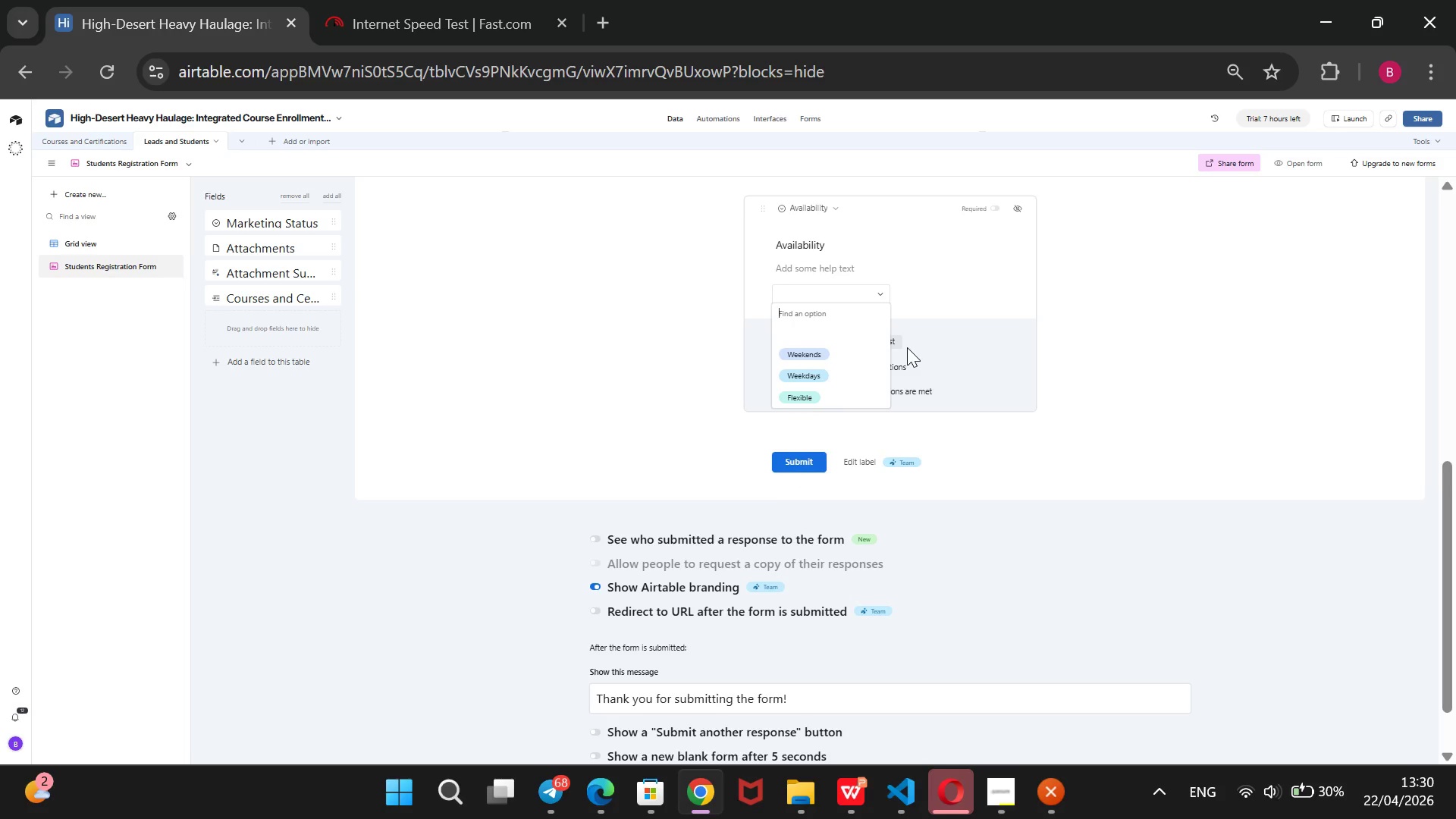 
left_click([915, 338])
 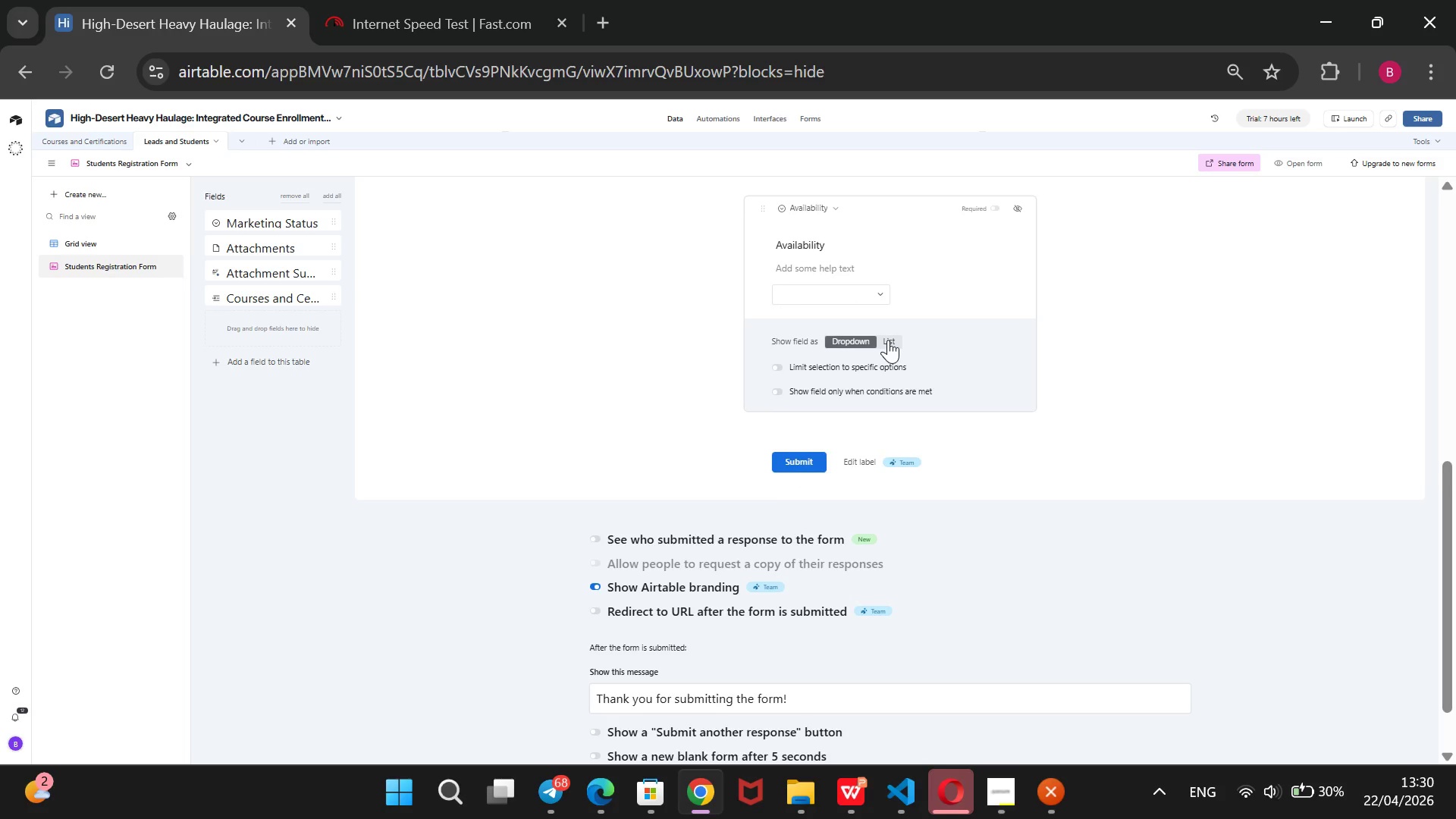 
left_click([888, 340])
 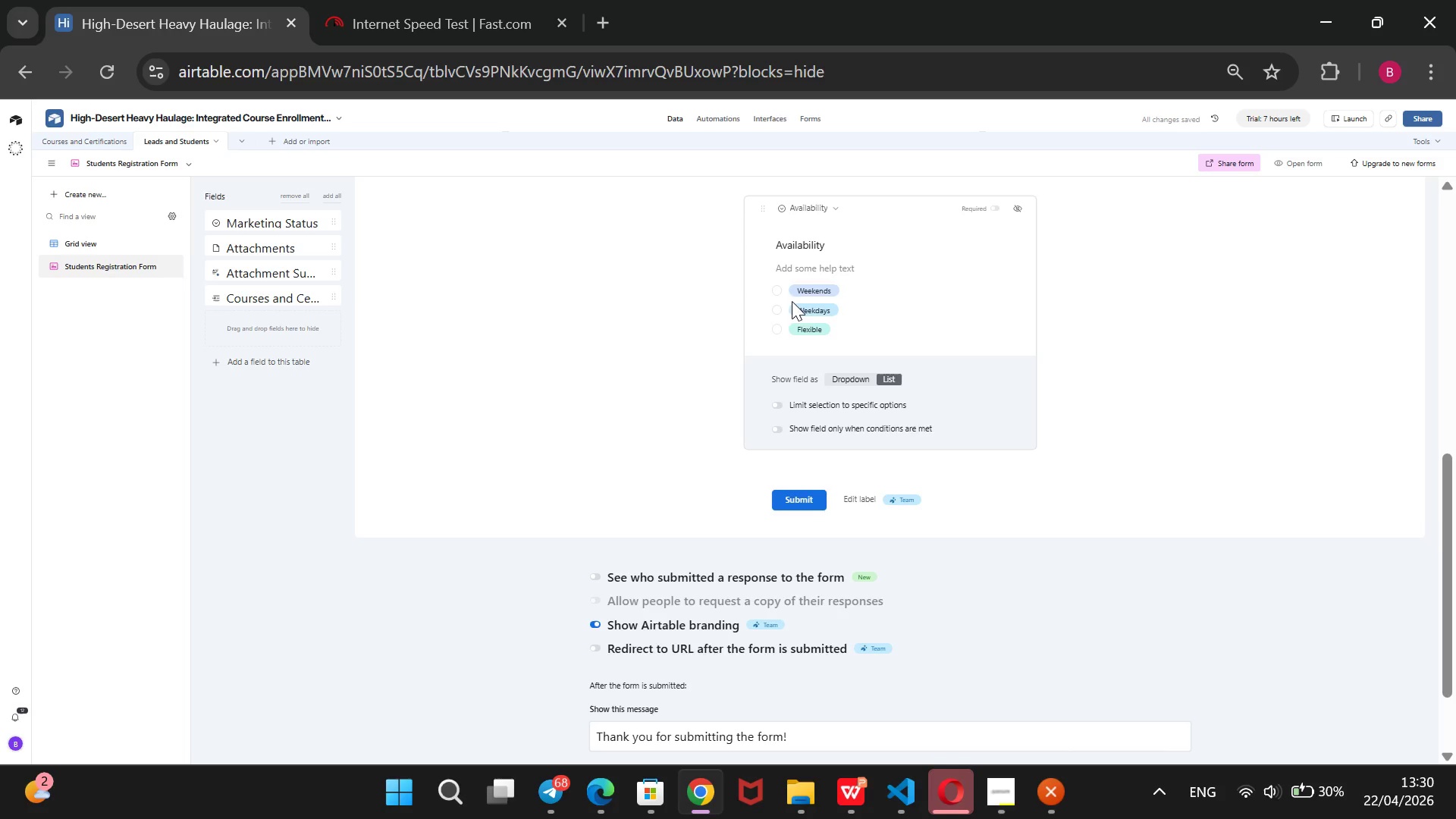 
left_click([770, 315])
 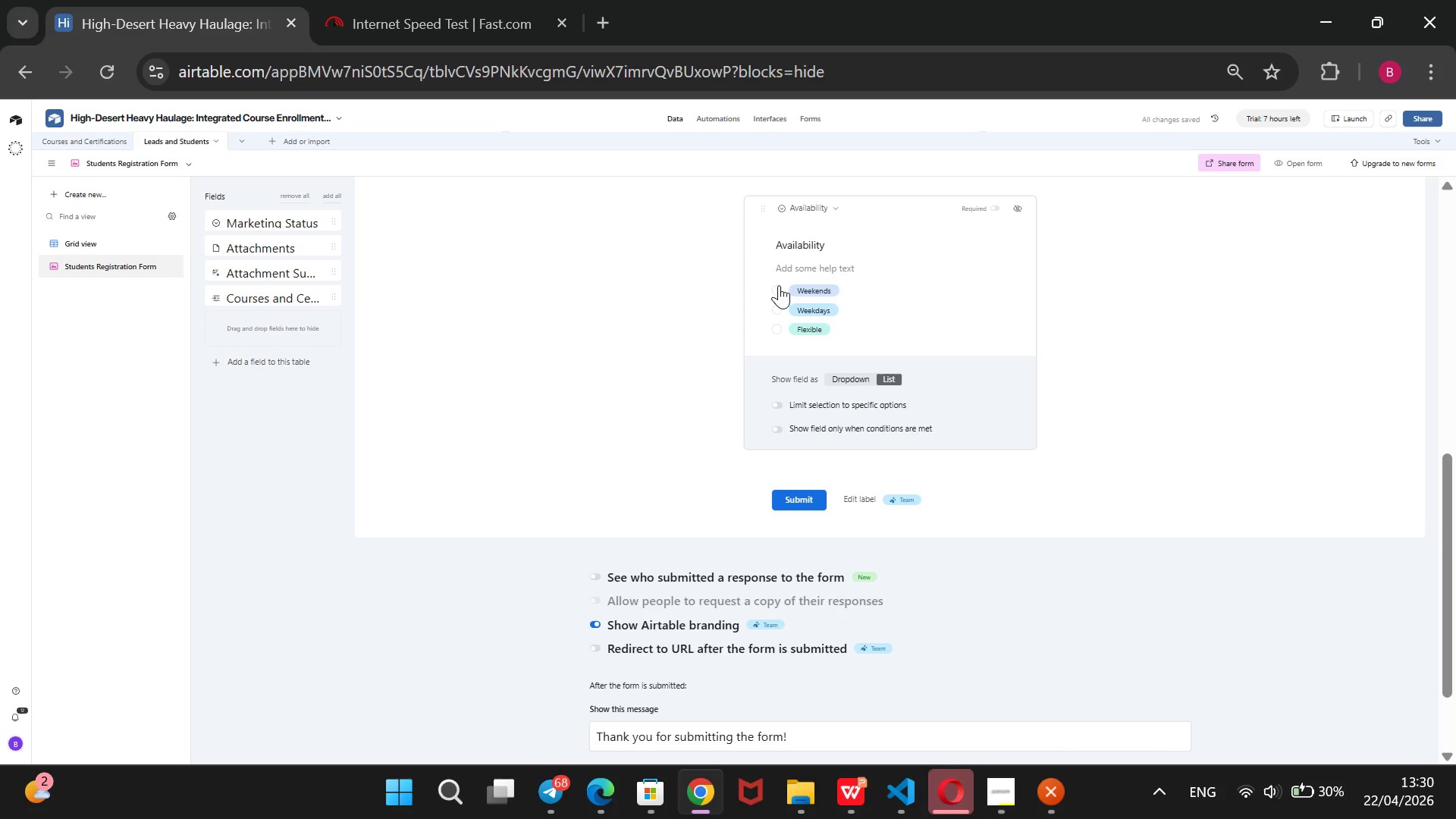 
left_click([778, 290])
 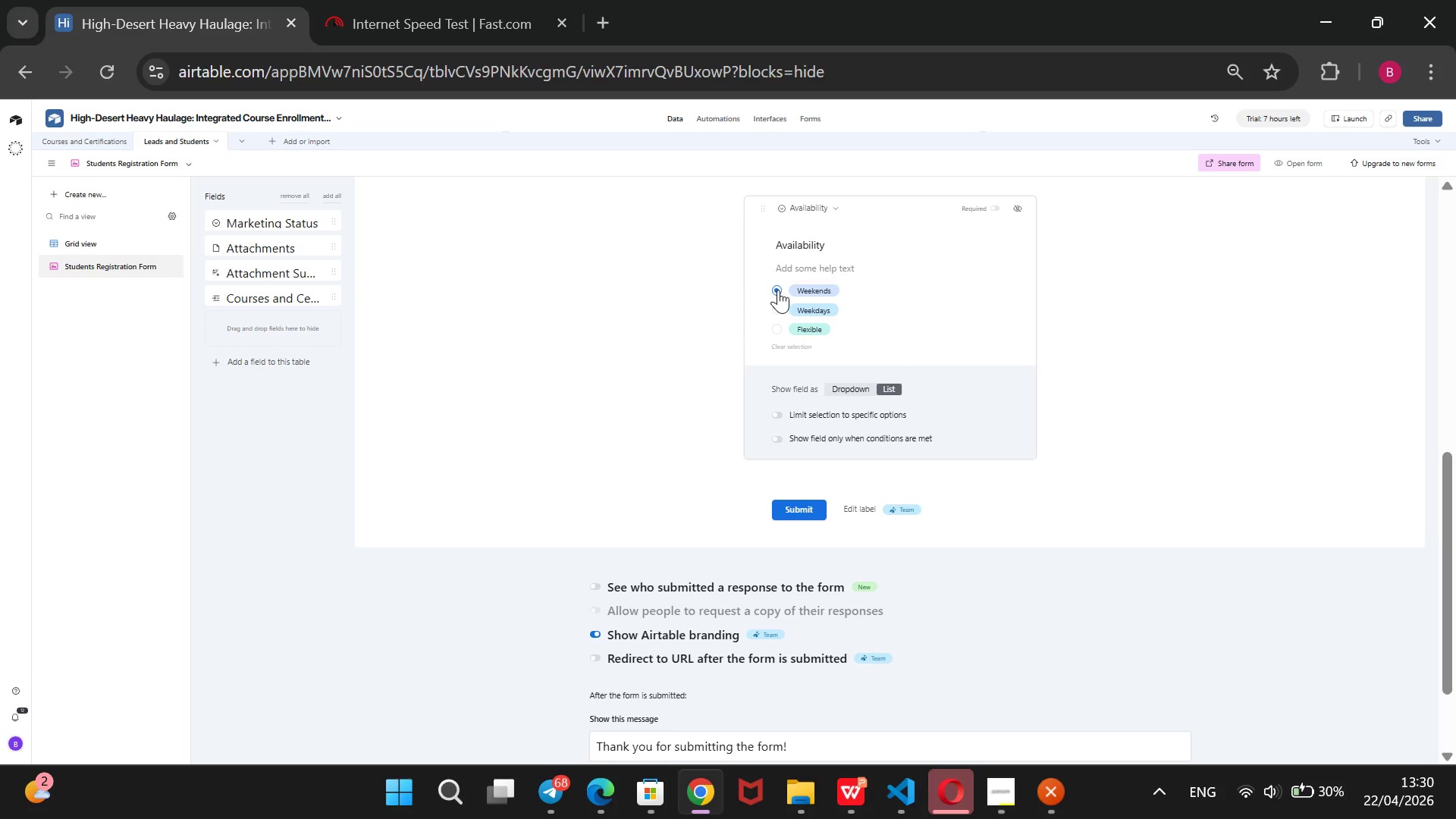 
left_click([778, 290])
 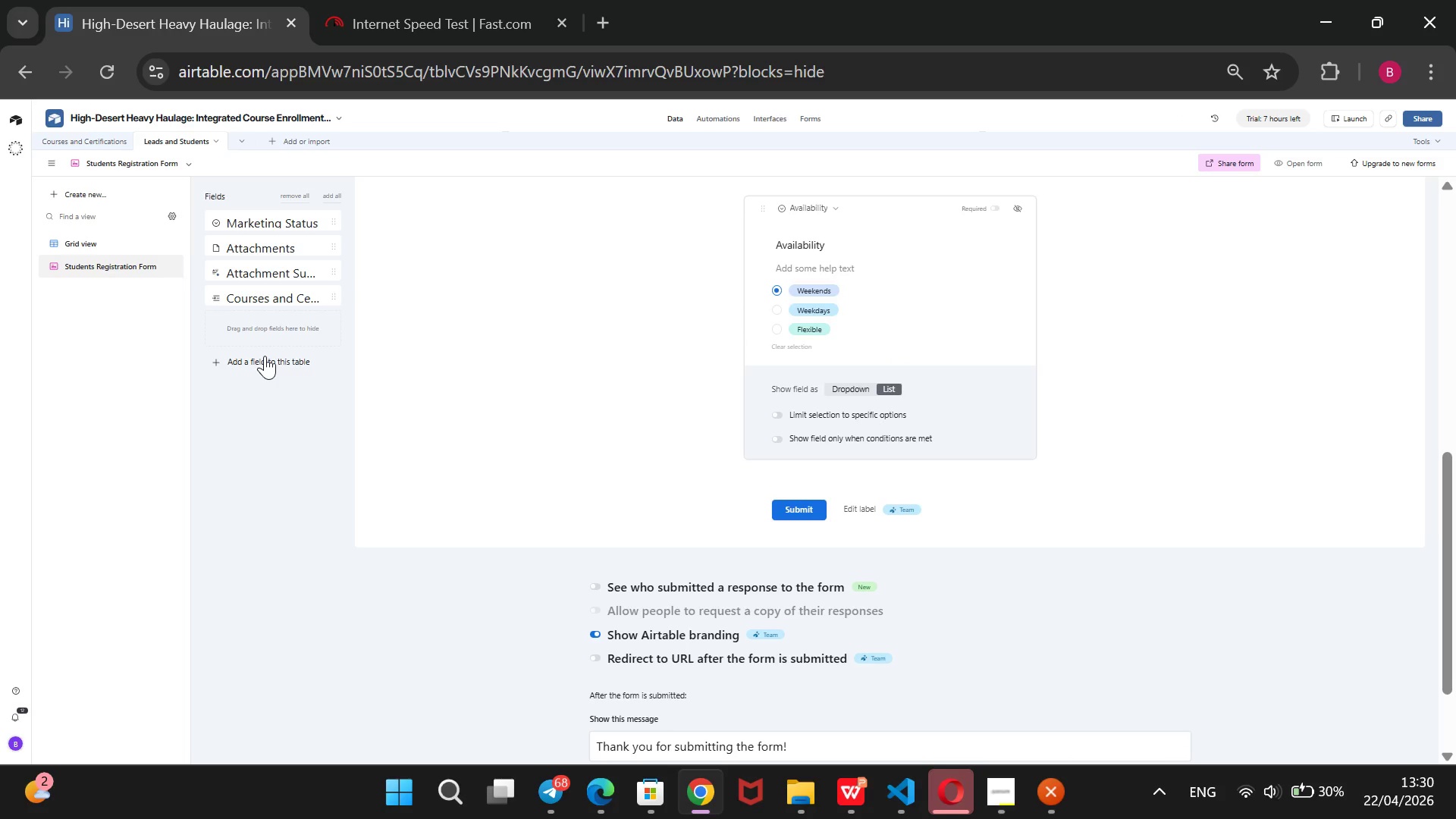 
left_click([265, 356])
 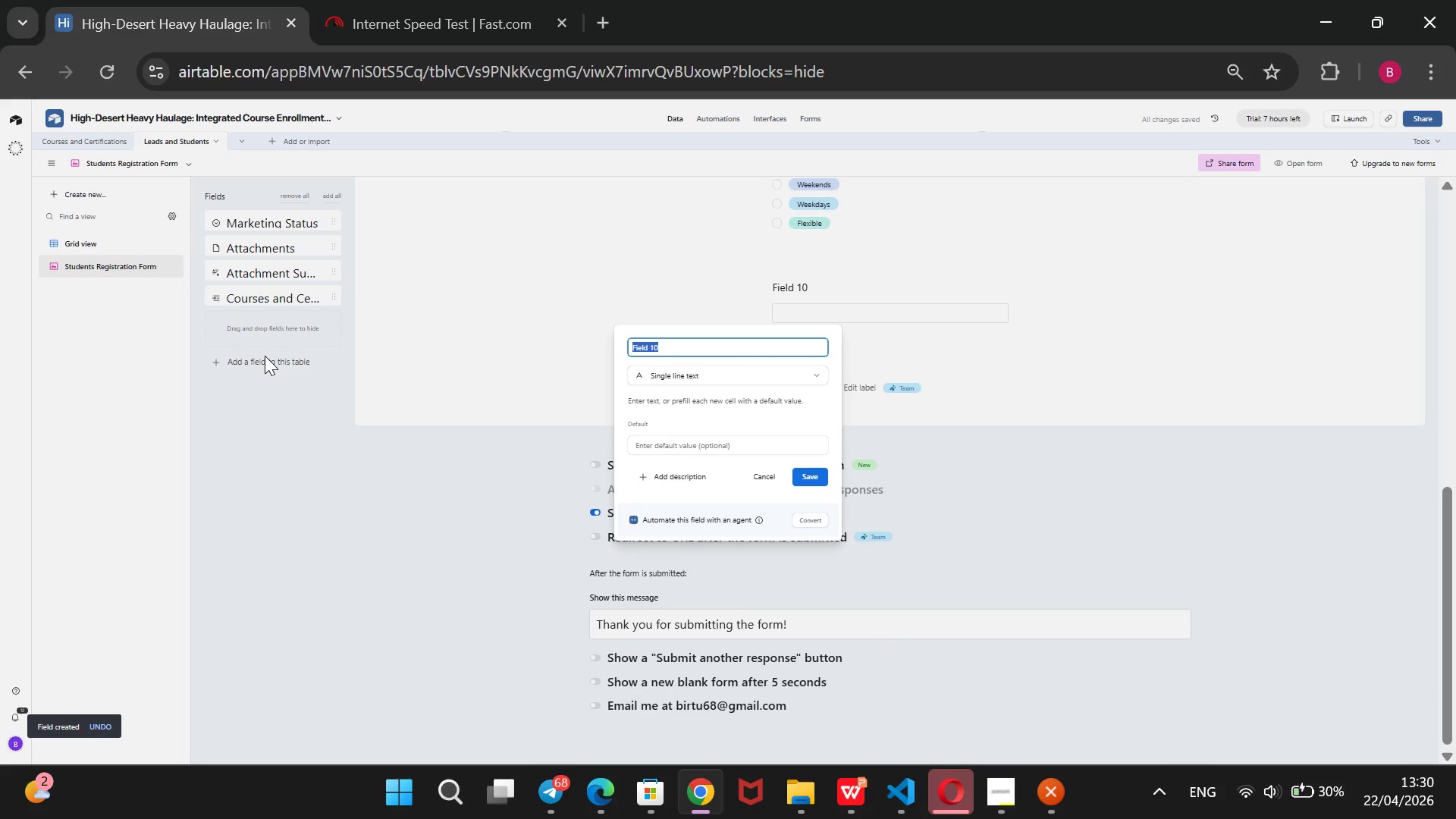 
key(CapsLock)
 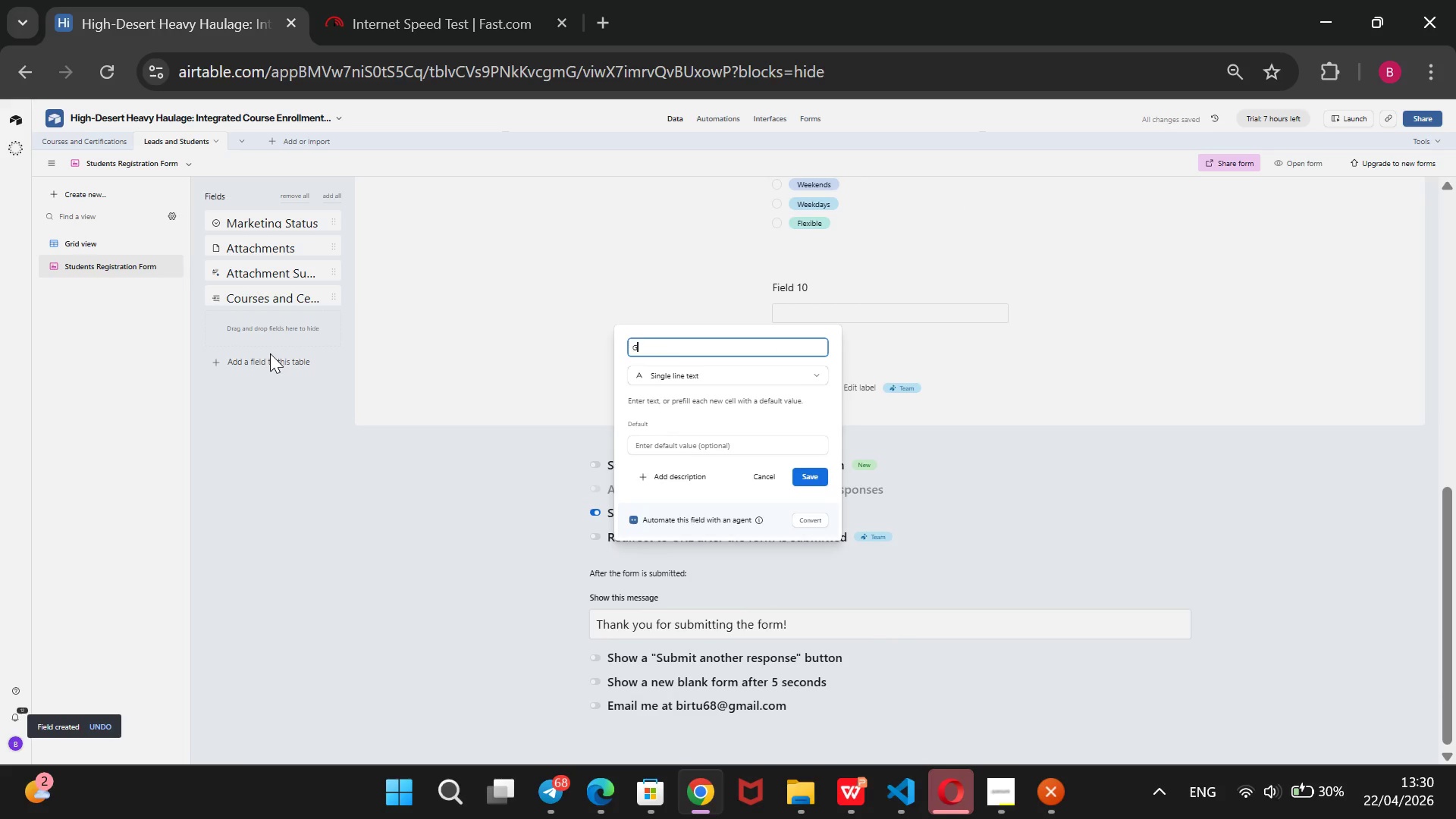 
key(G)
 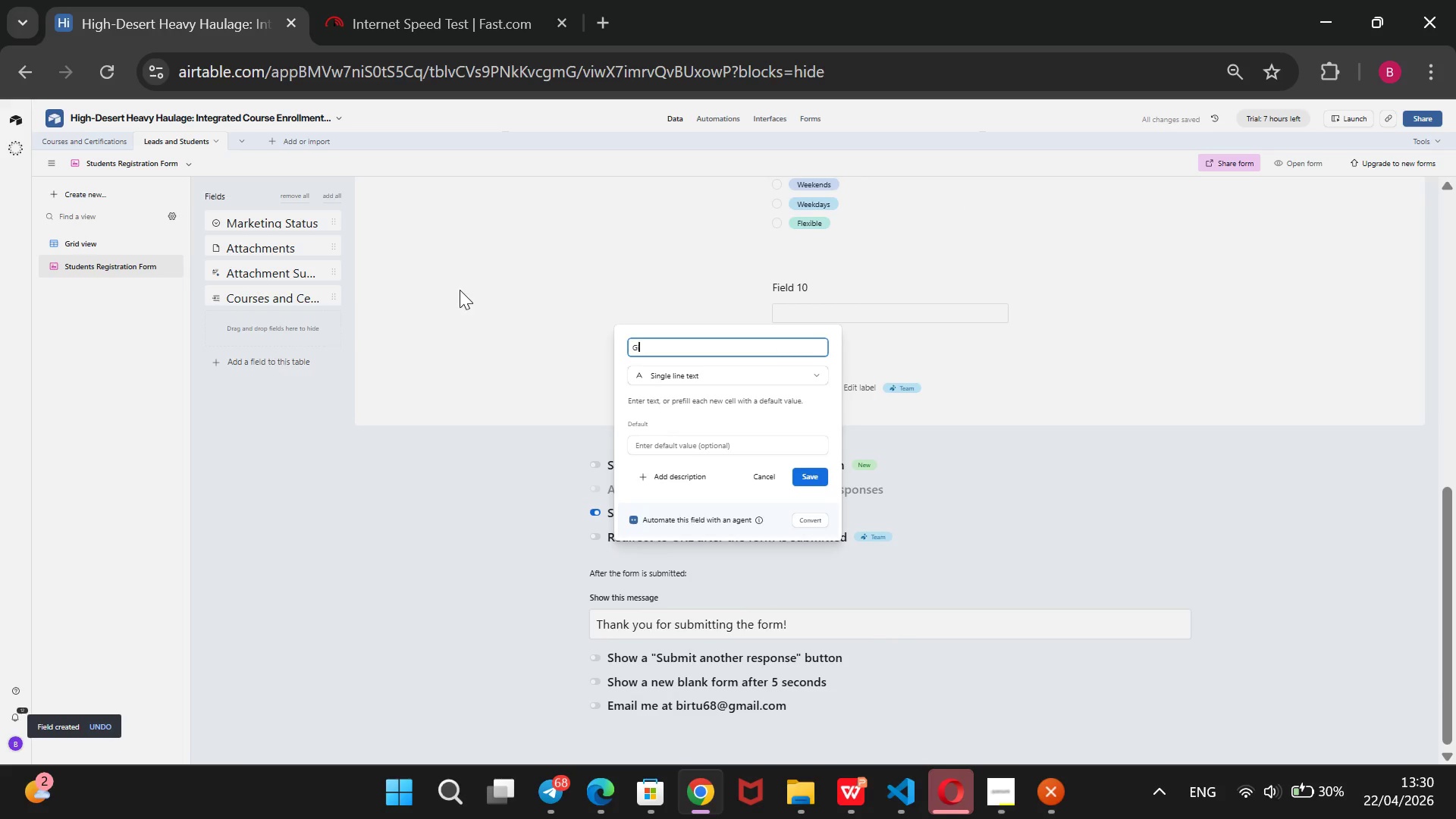 
key(CapsLock)
 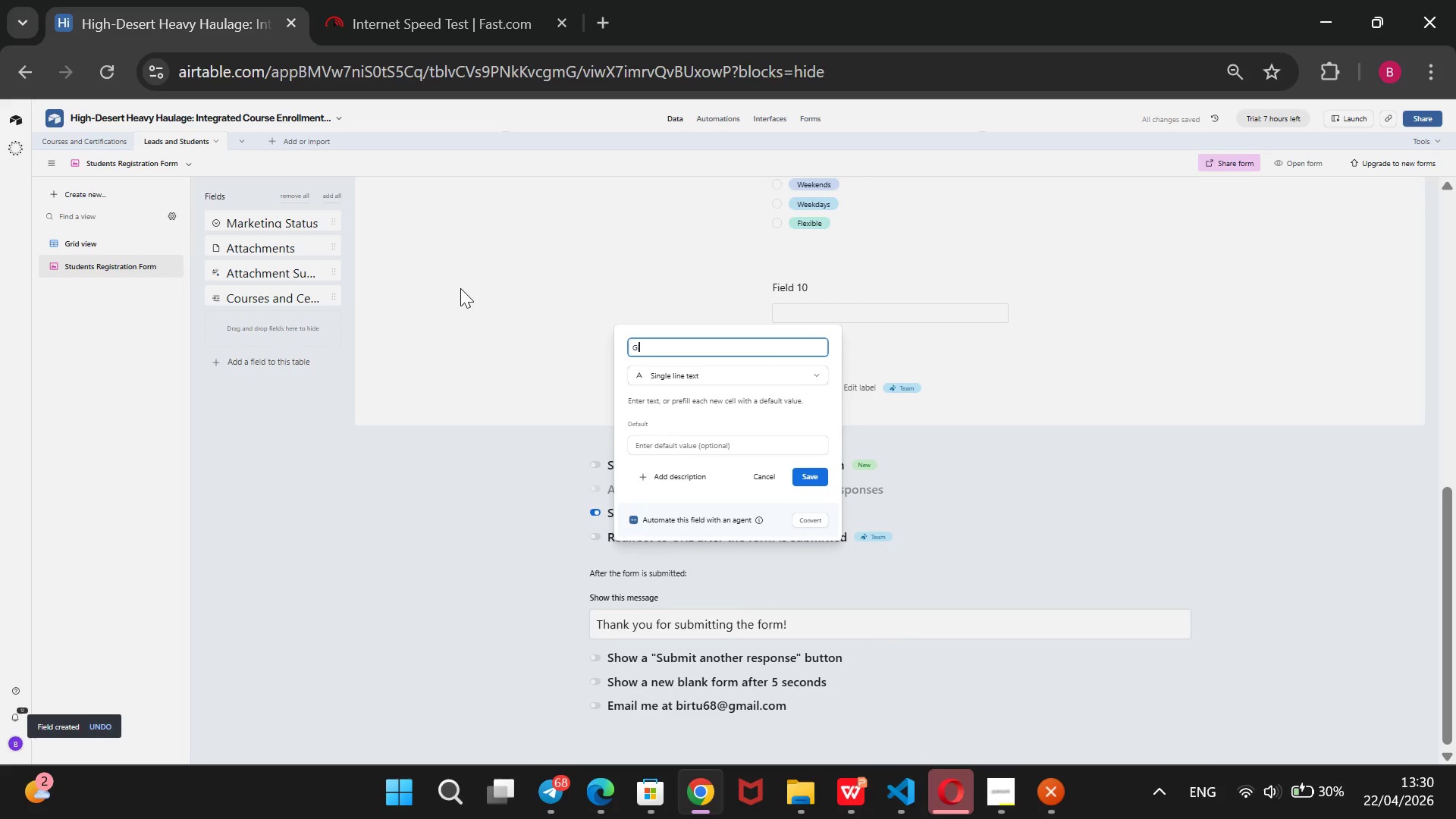 
key(I)
 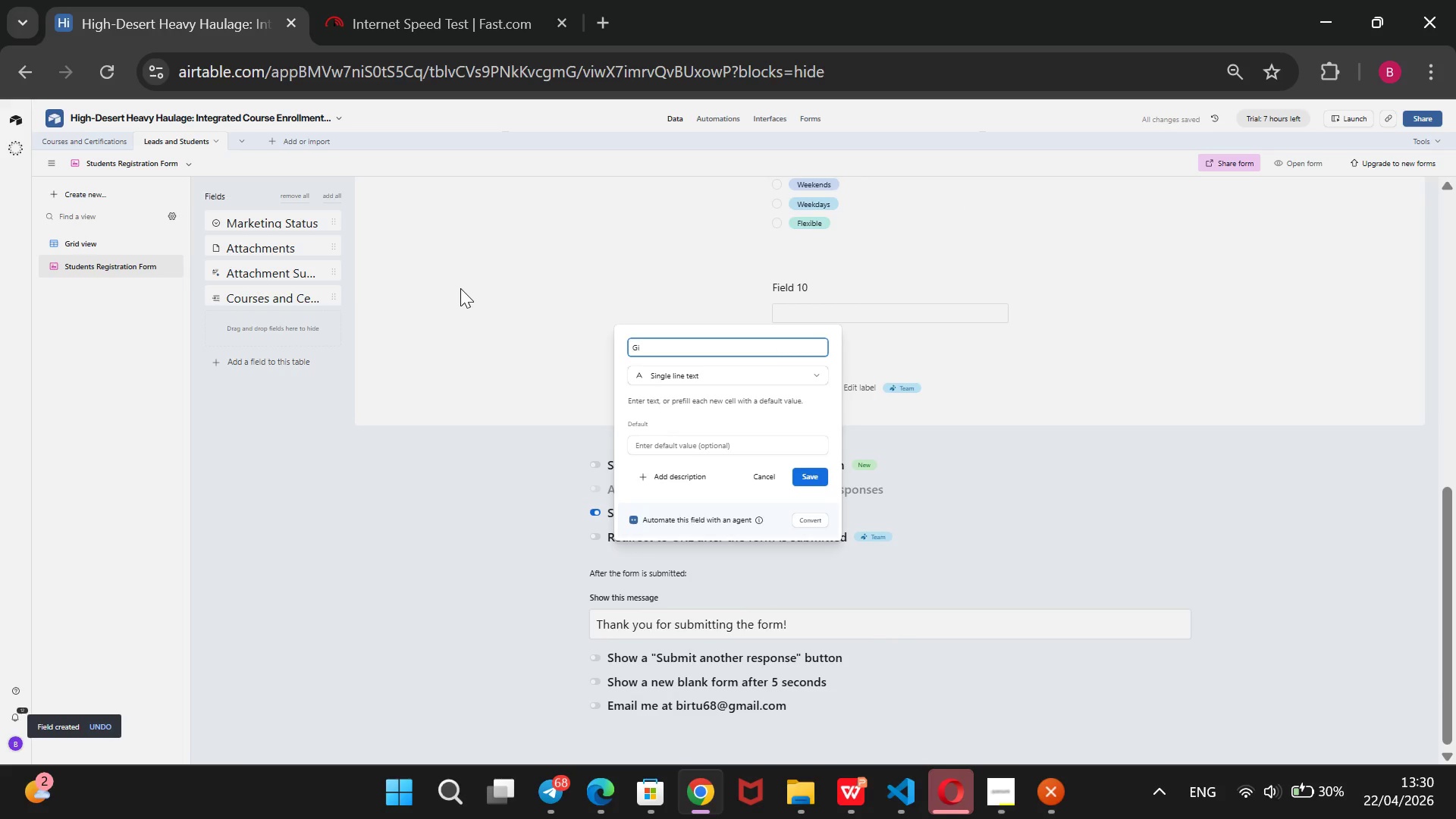 
key(Backspace)
 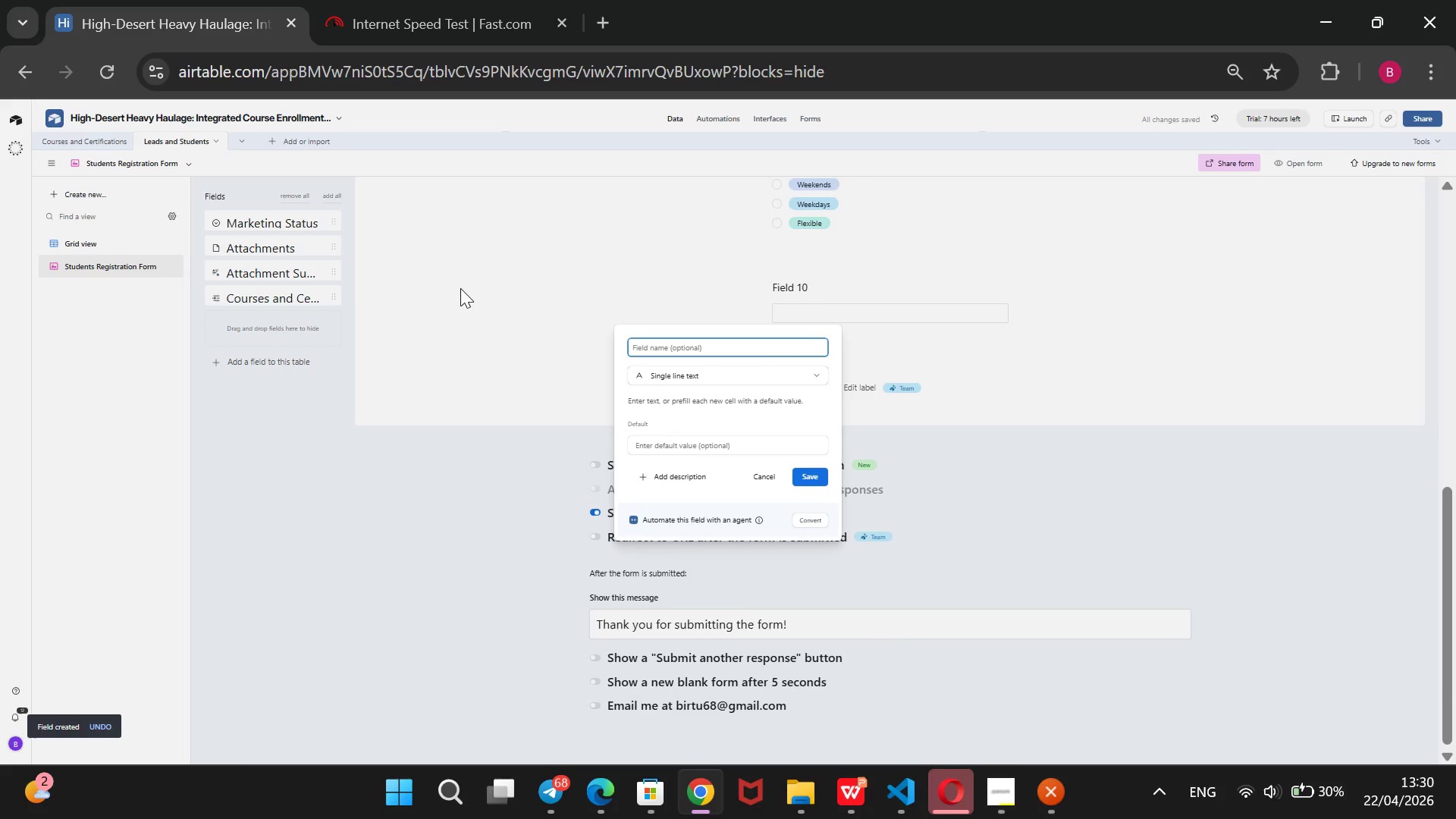 
key(Backspace)
 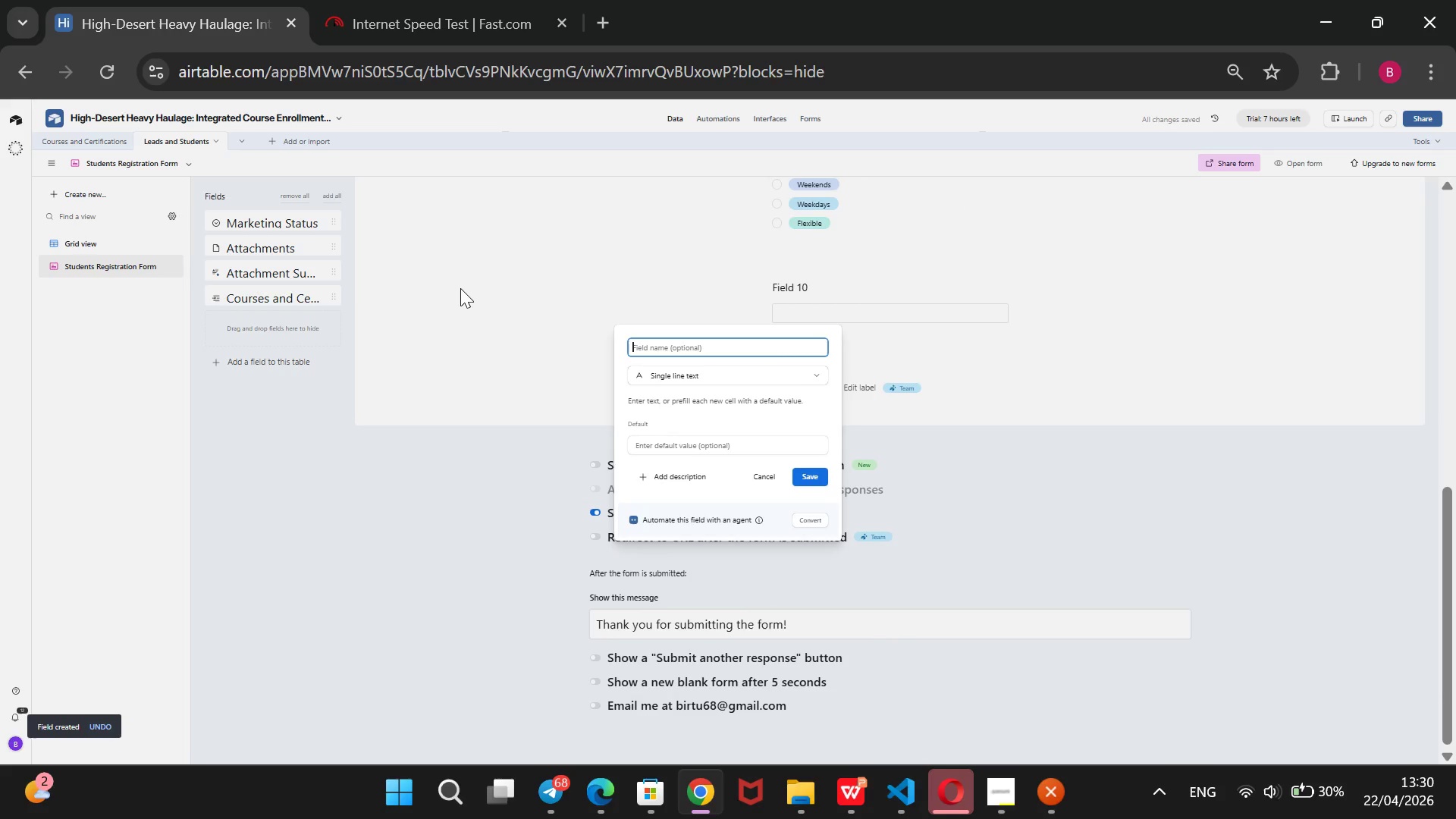 
key(CapsLock)
 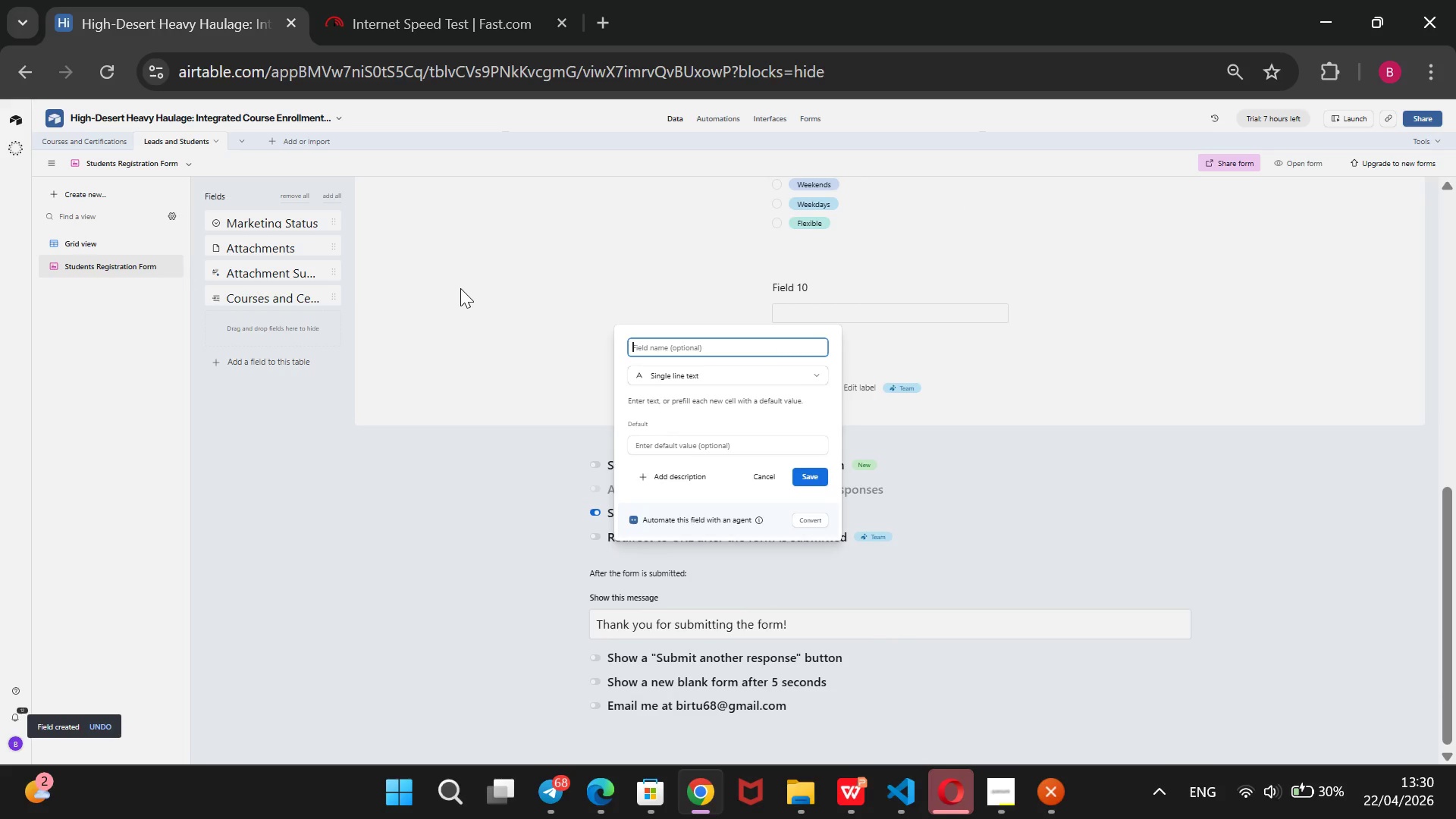 
type(How soon are u loo)
key(Backspace)
key(Backspace)
key(Backspace)
key(Backspace)
key(Backspace)
type(you looking to r)
key(Backspace)
type(enroll)
 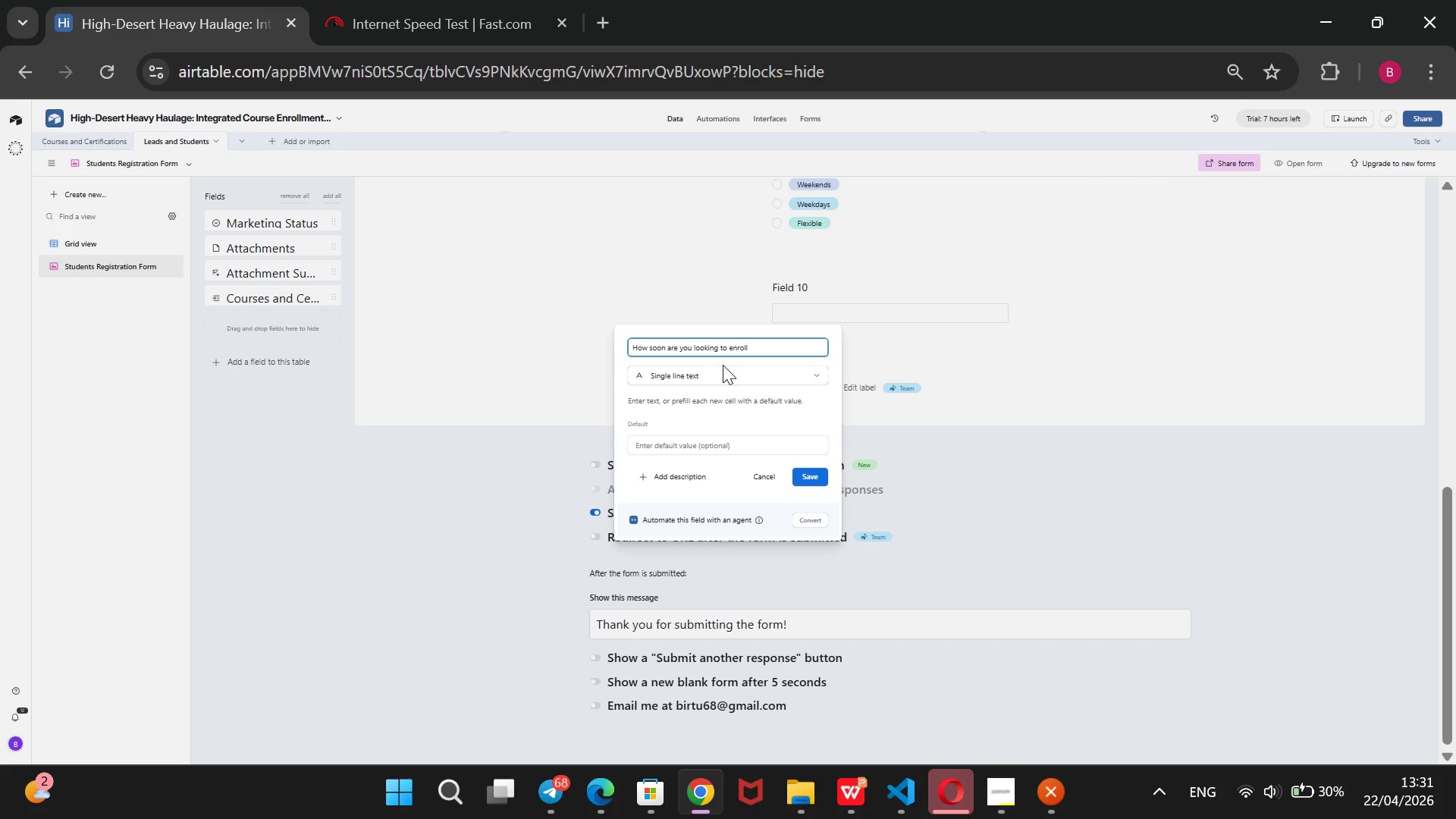 
left_click([723, 376])
 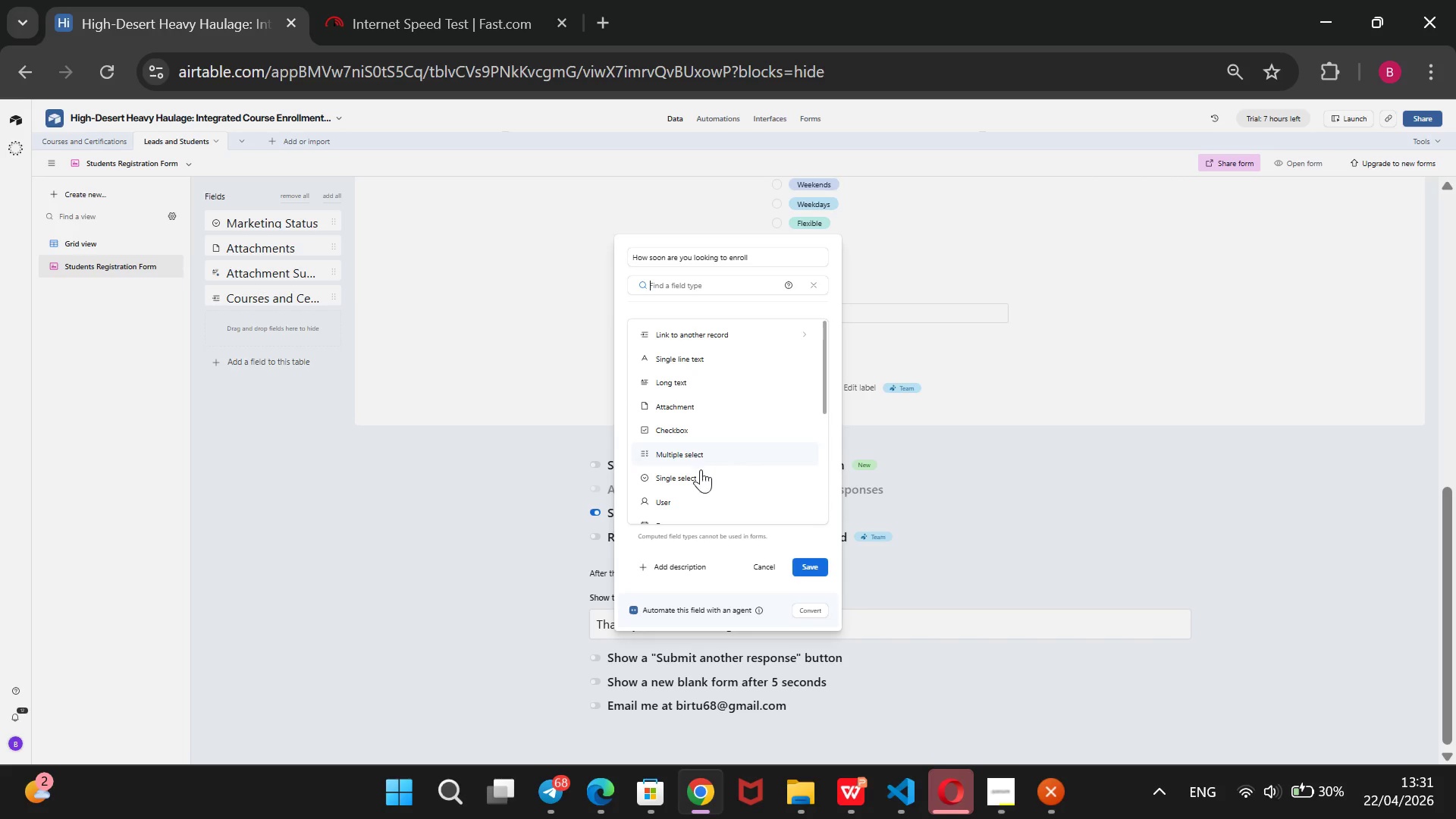 
left_click([699, 481])
 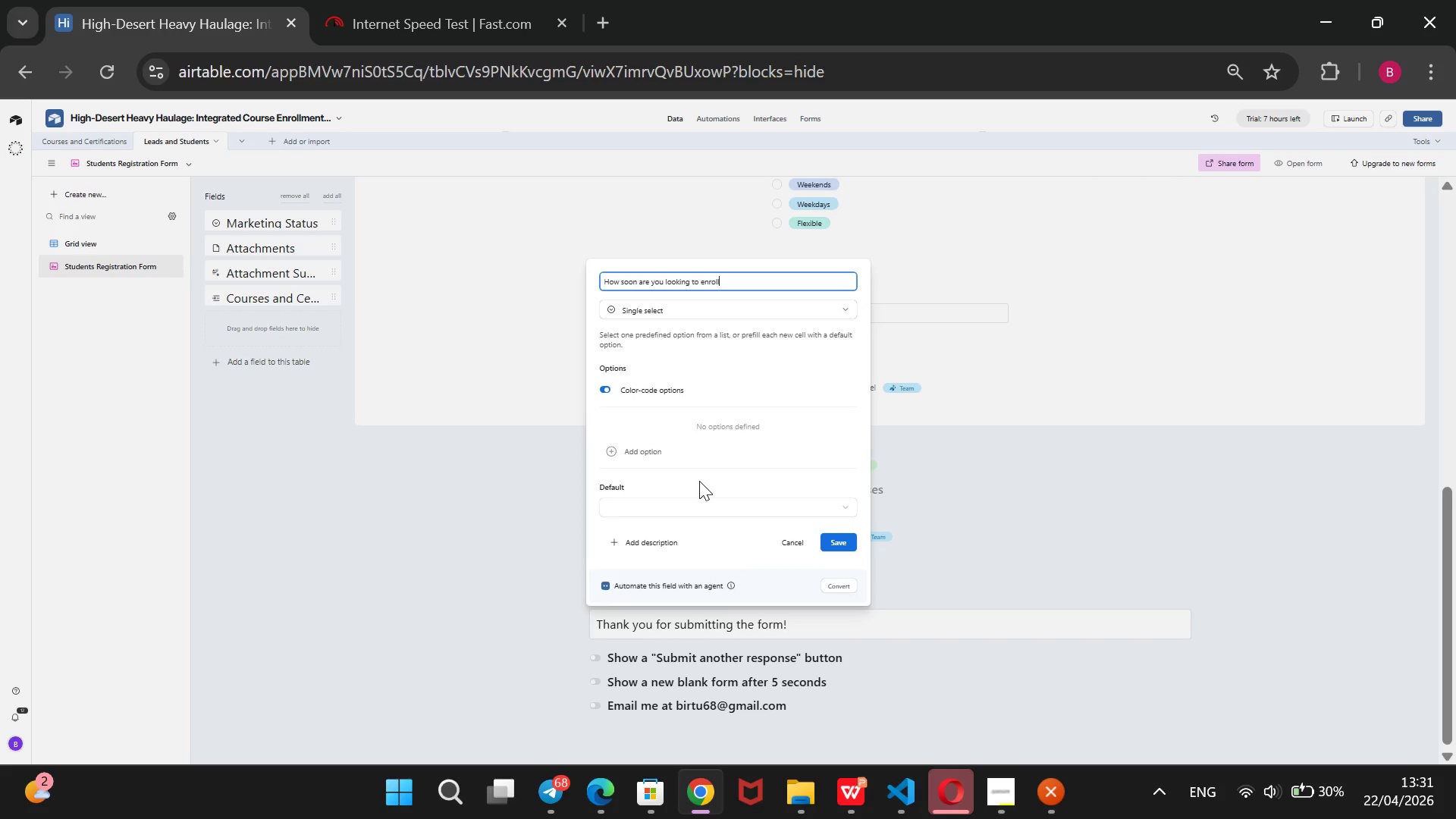 
wait(5.66)
 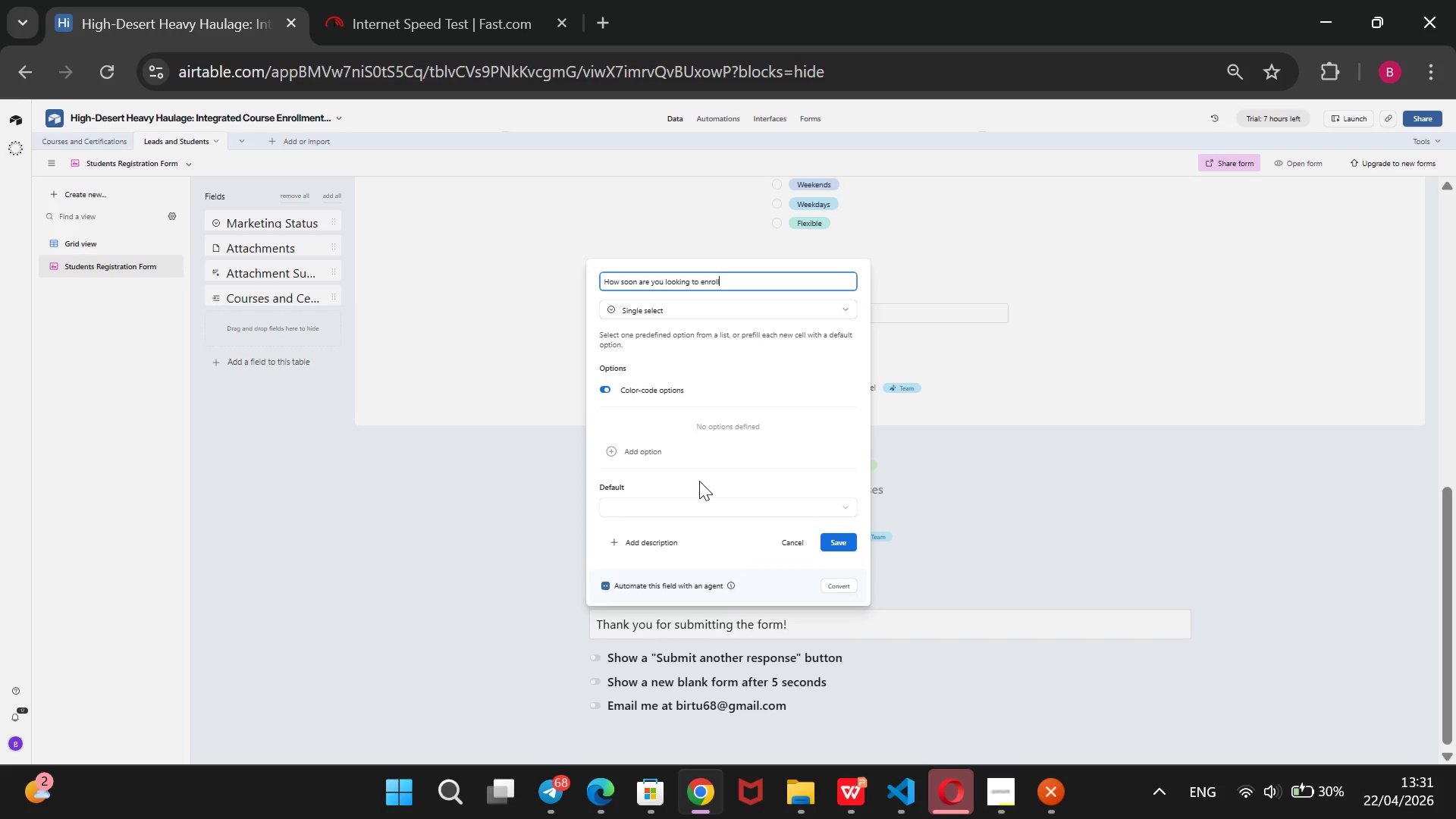 
left_click([671, 461])
 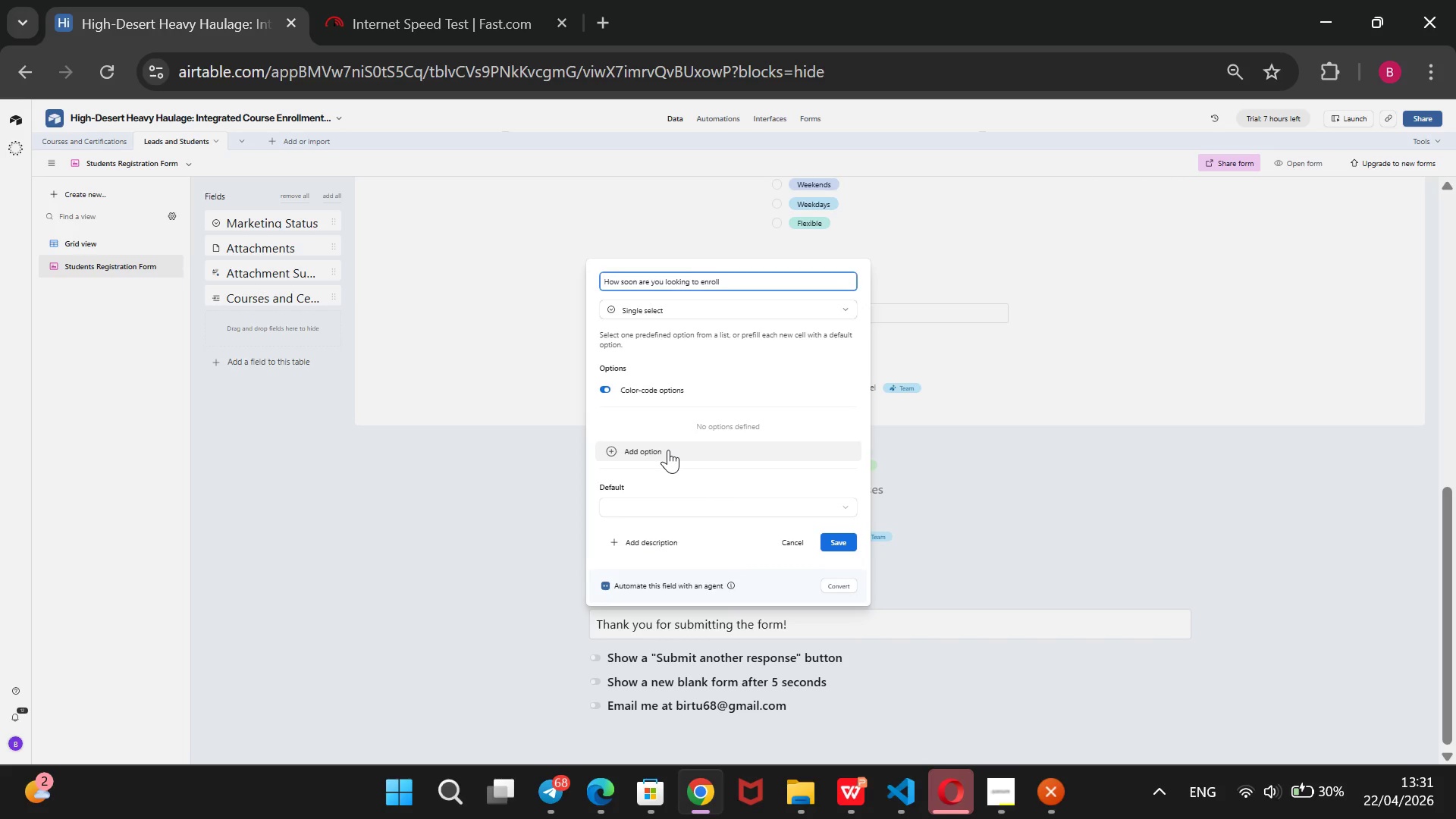 
left_click([668, 450])
 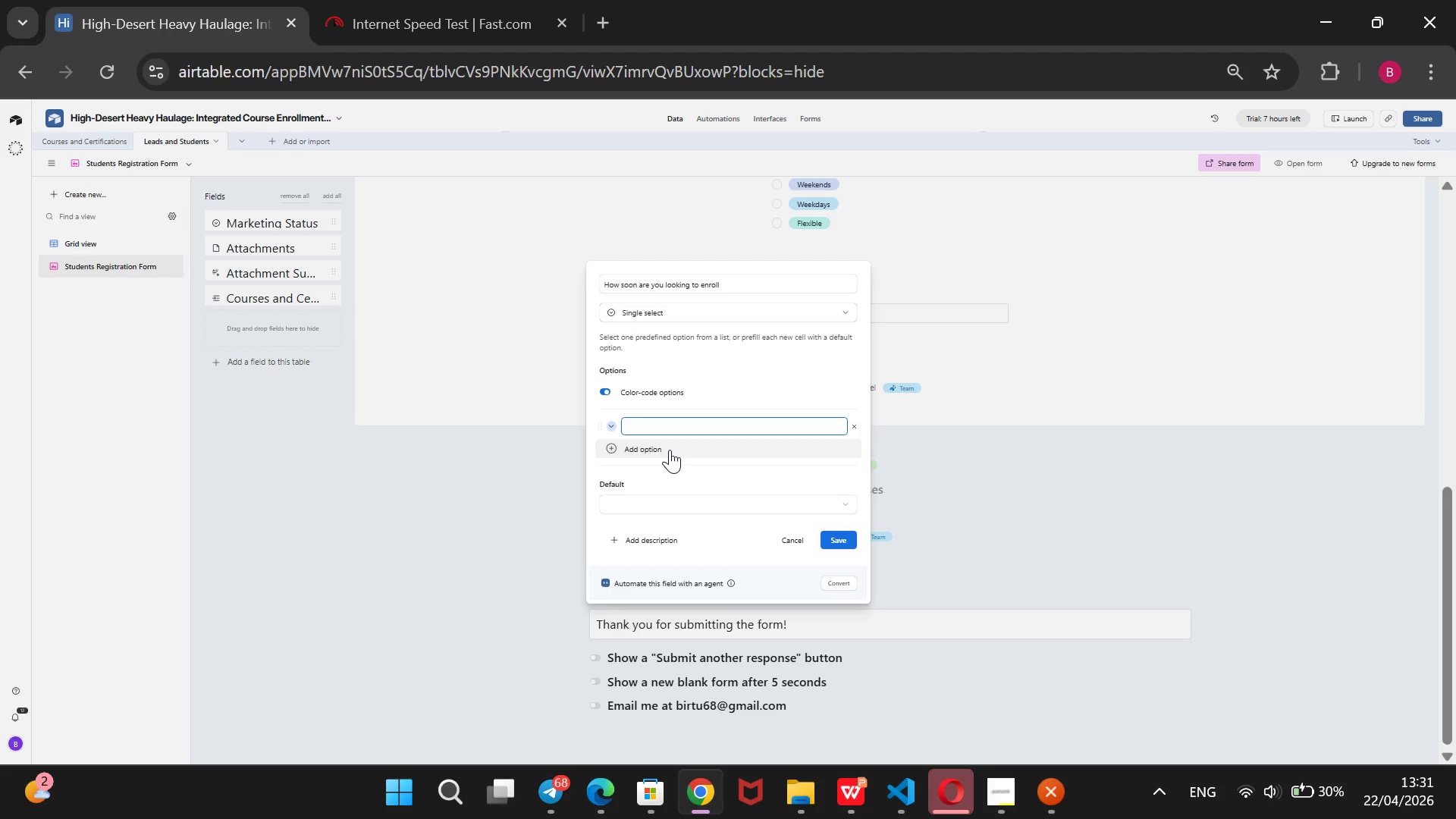 
type(Immedita)
key(Backspace)
key(Backspace)
type(atek)
key(Backspace)
type(ly)
 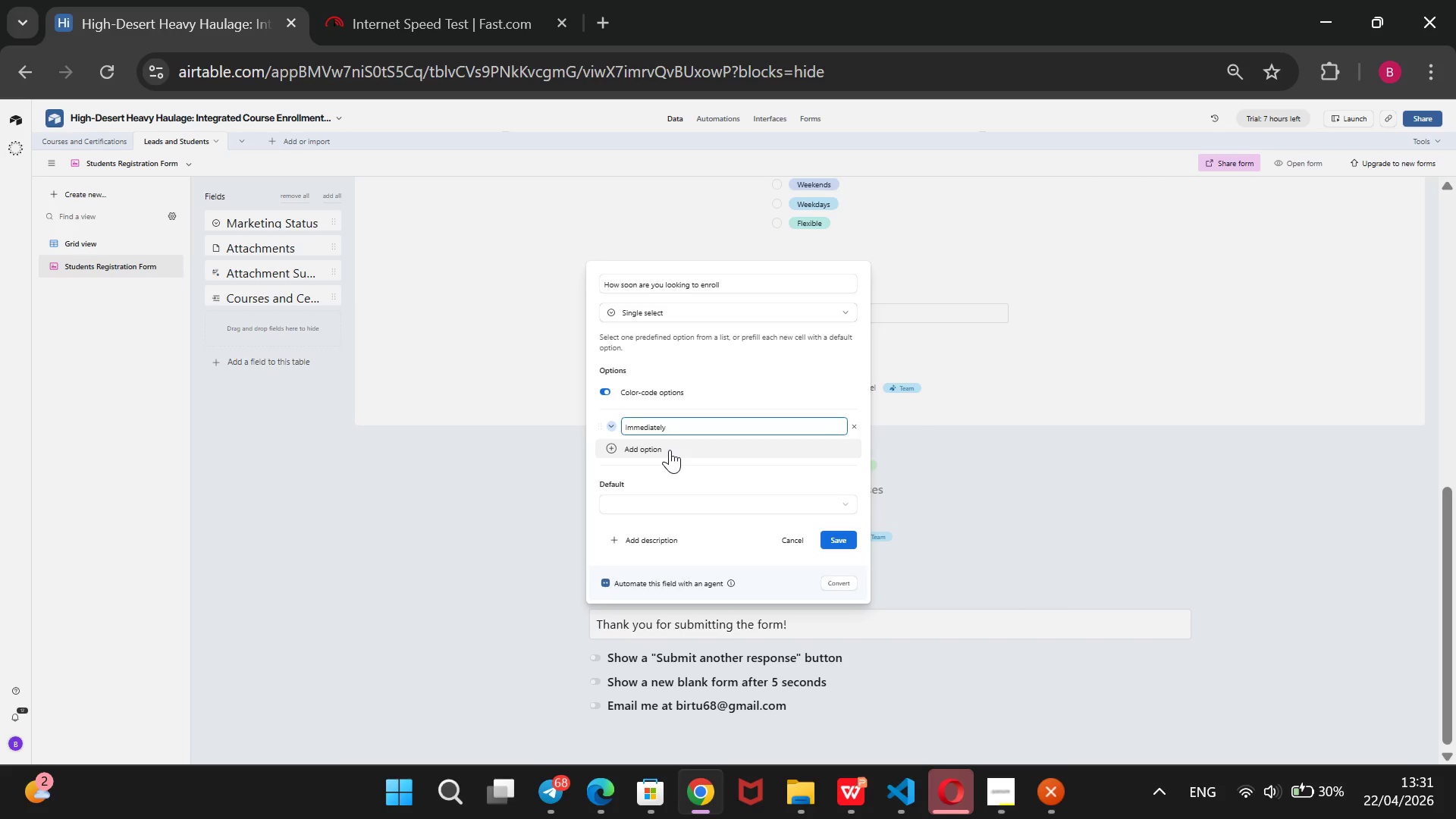 
left_click([670, 450])
 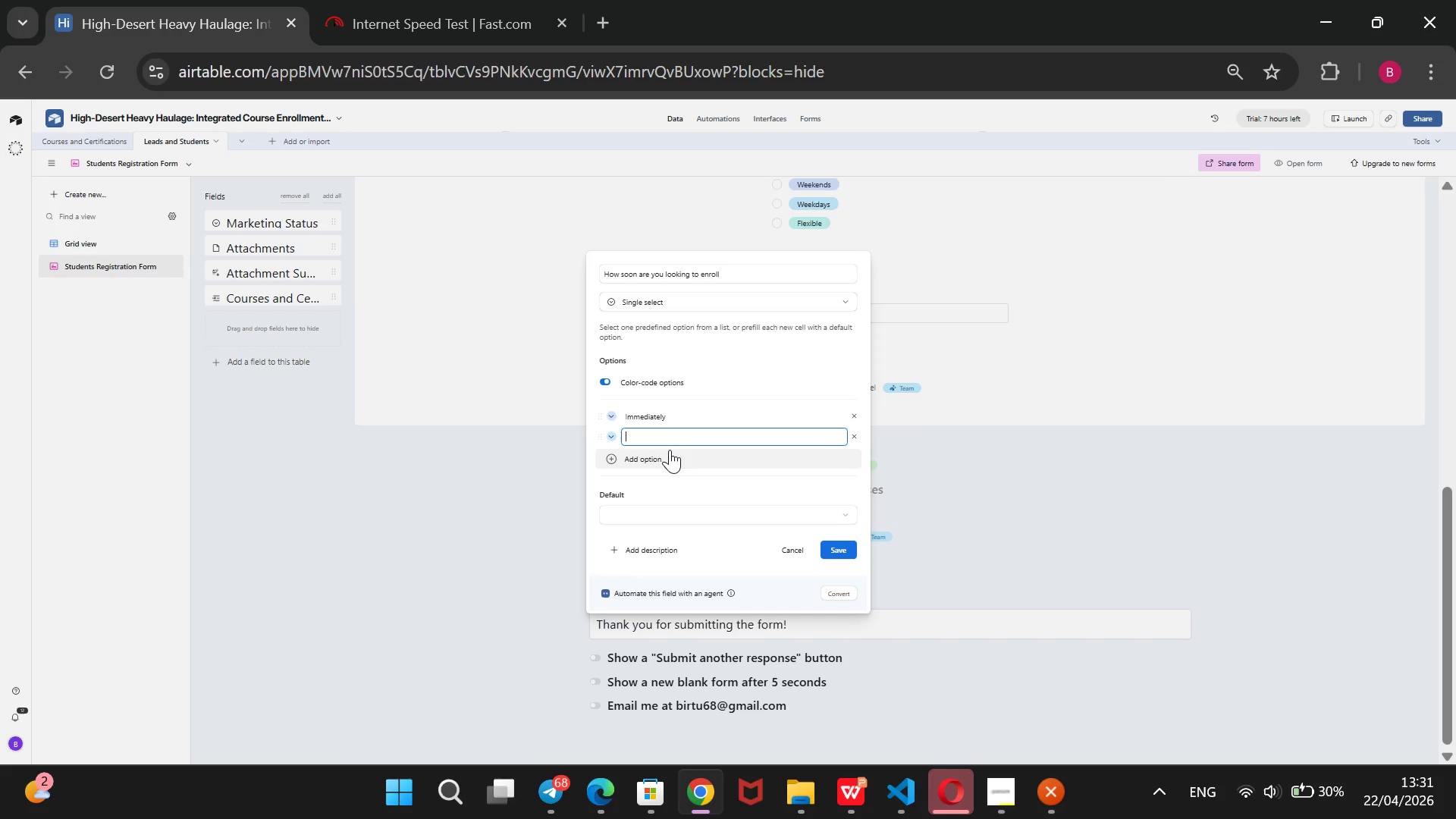 
type(Within 1 o)
key(Backspace)
type(monh)
key(Backspace)
type(th)
 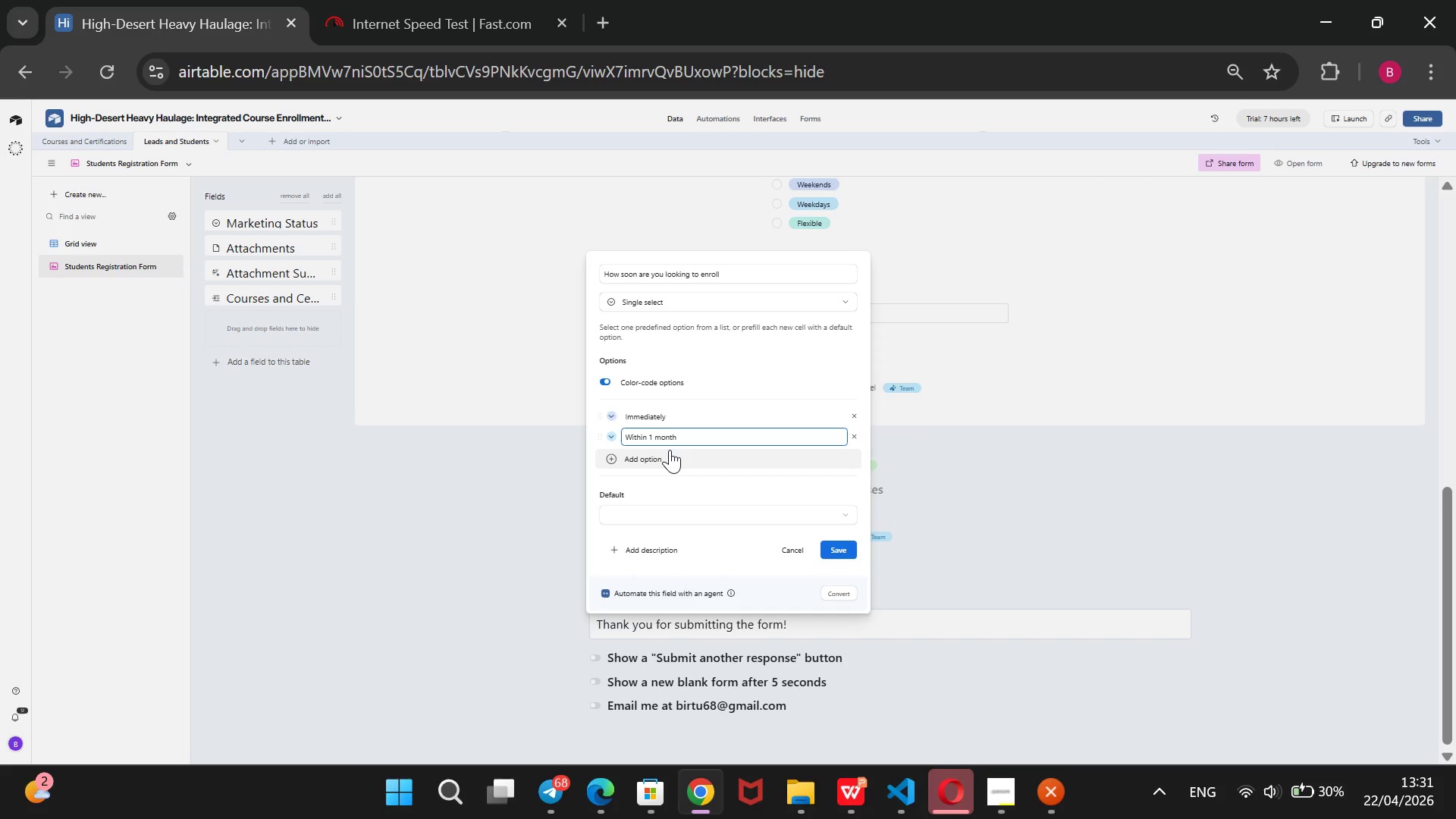 
left_click([670, 450])
 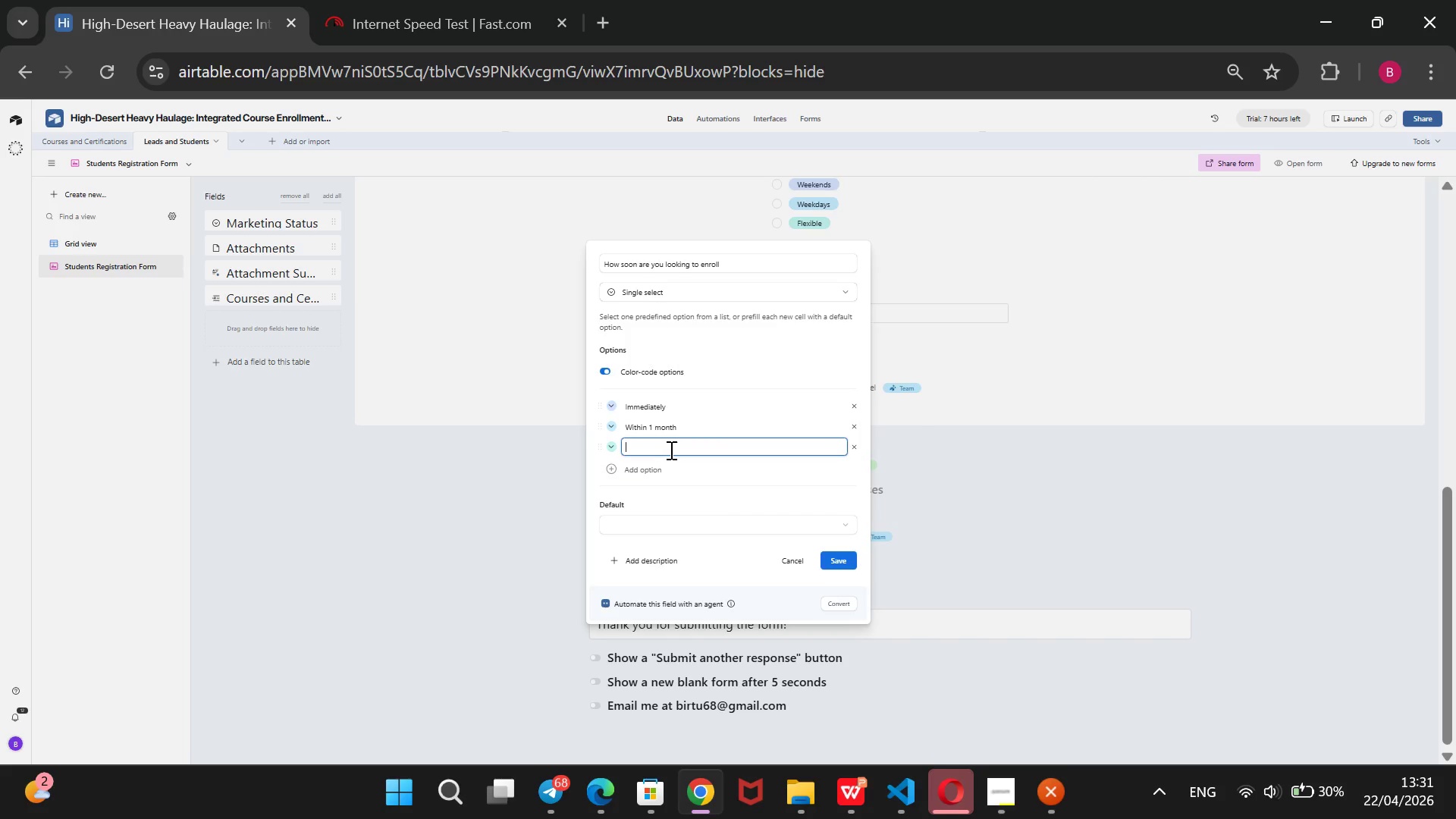 
type(1-3 monh)
key(Backspace)
type(ths)
 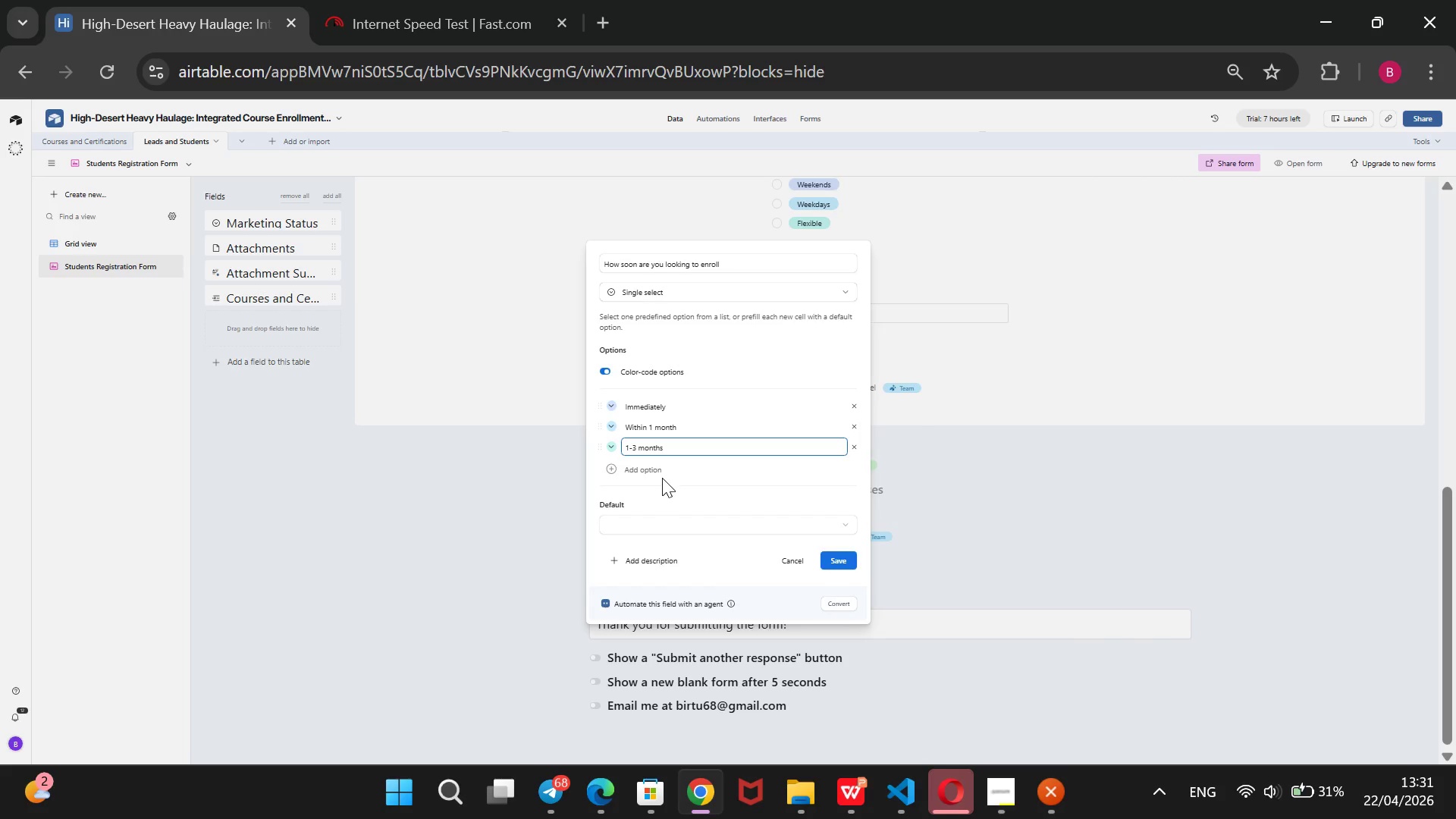 
left_click([655, 466])
 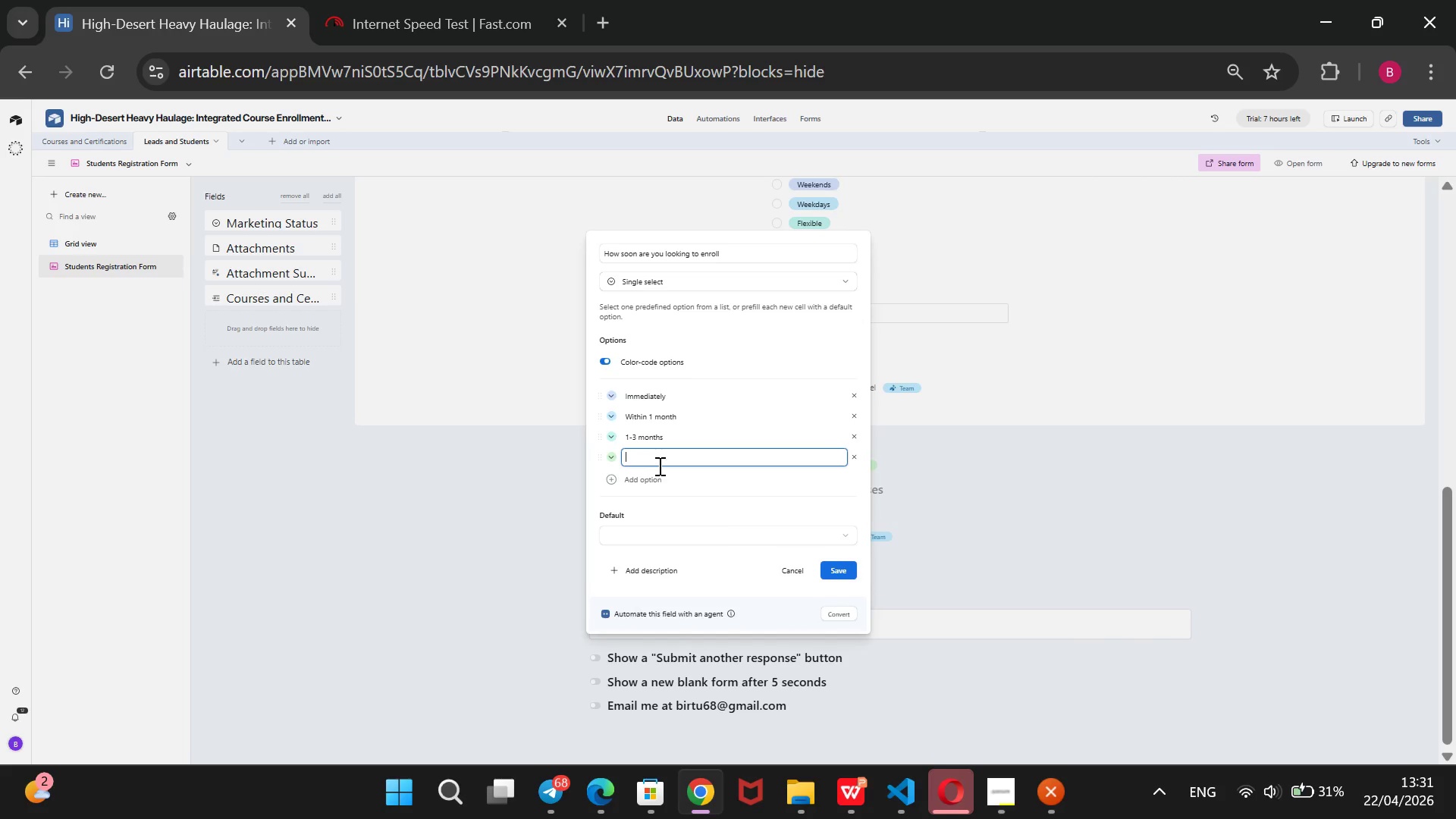 
type(just exploring)
 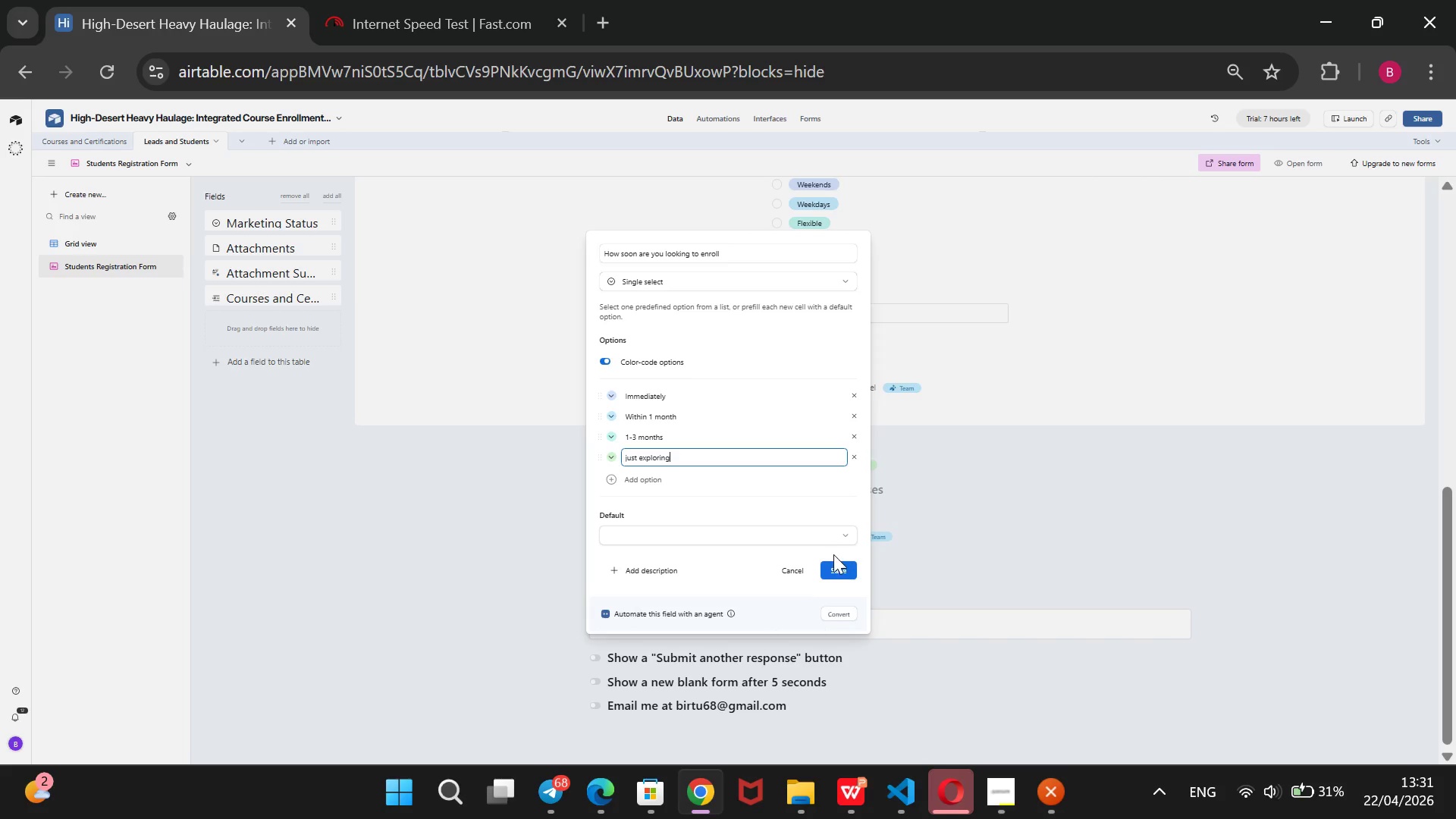 
left_click([833, 571])
 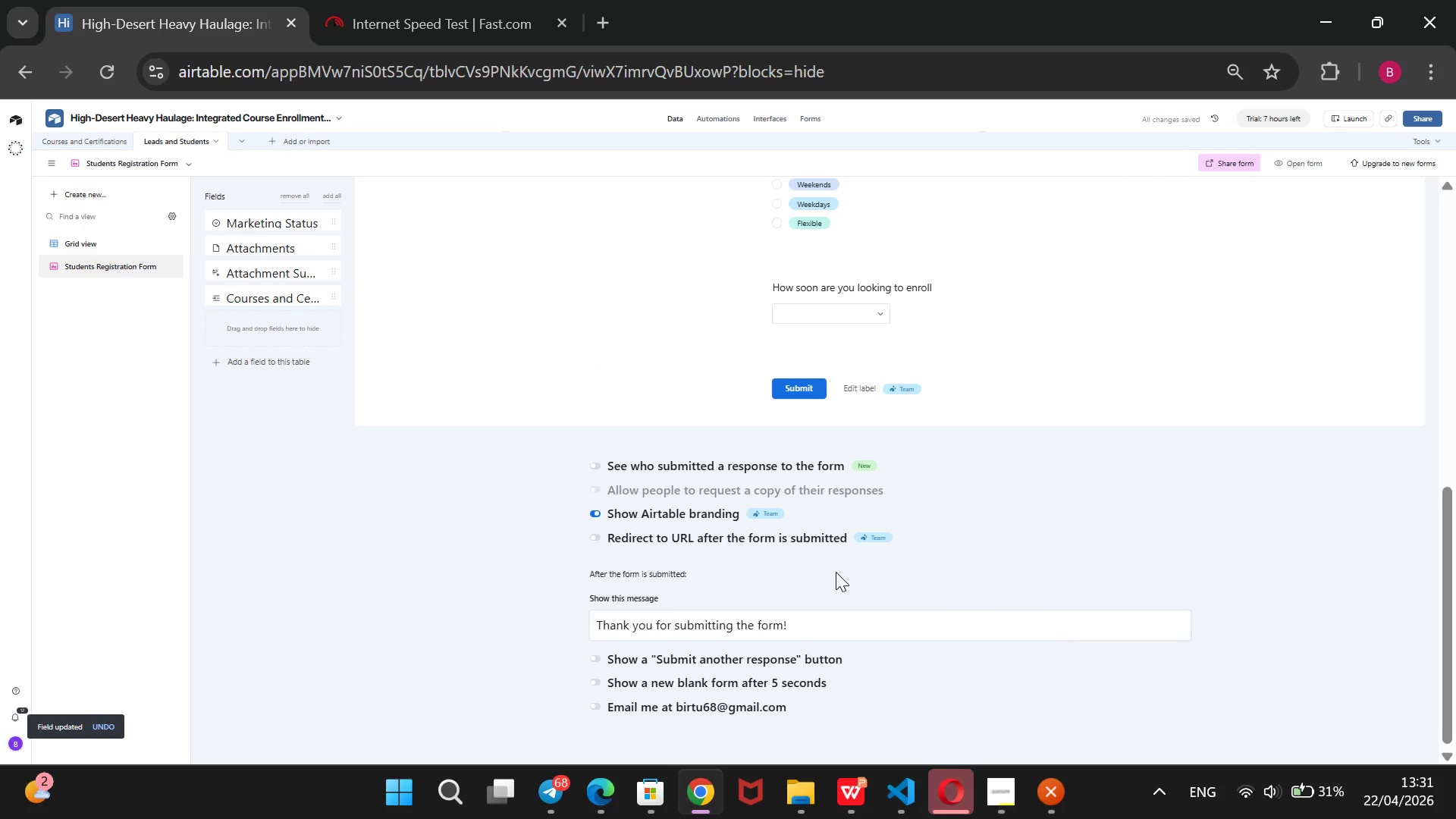 
wait(10.09)
 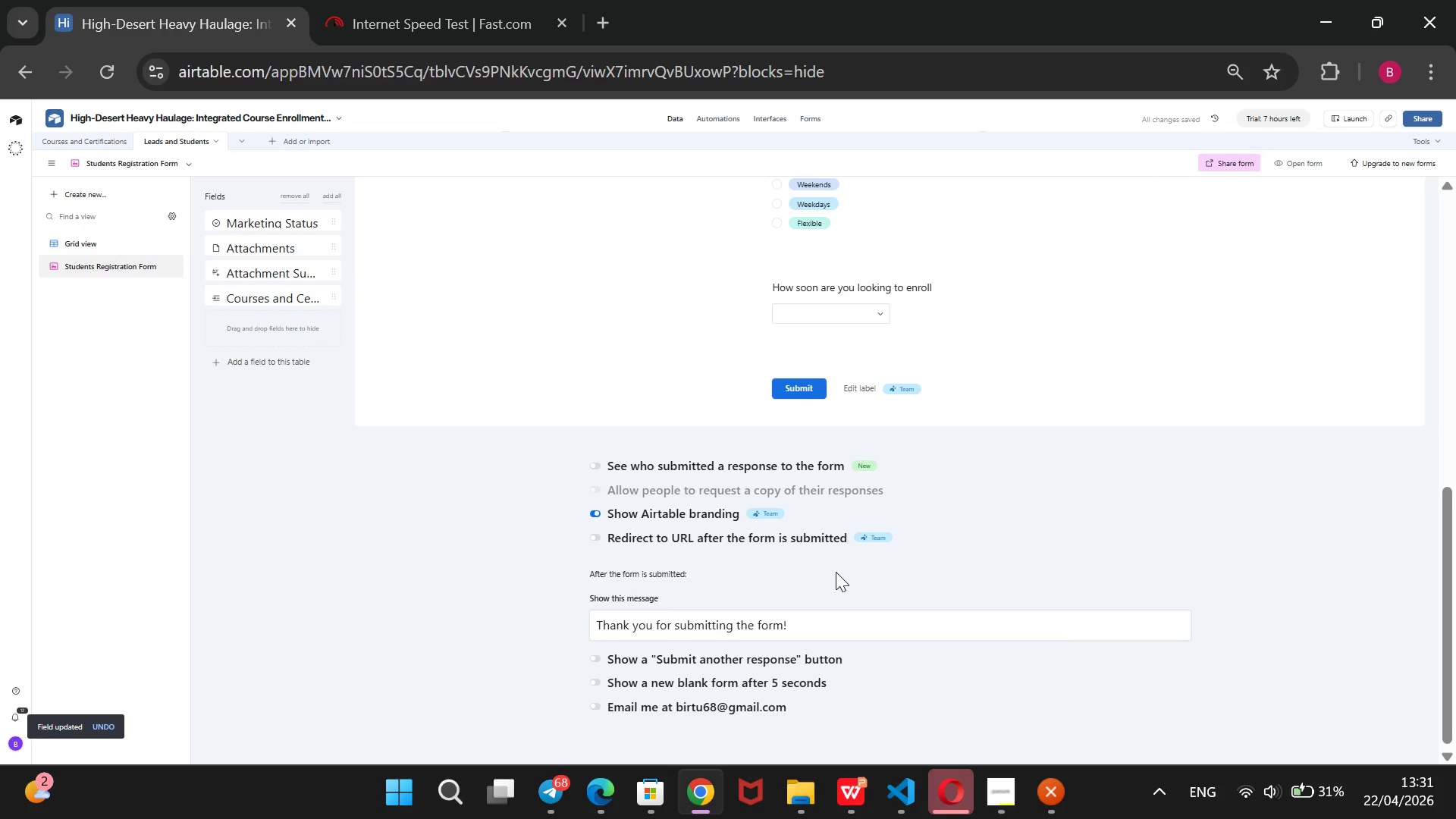 
scroll: coordinate [1103, 307], scroll_direction: up, amount: 1.0
 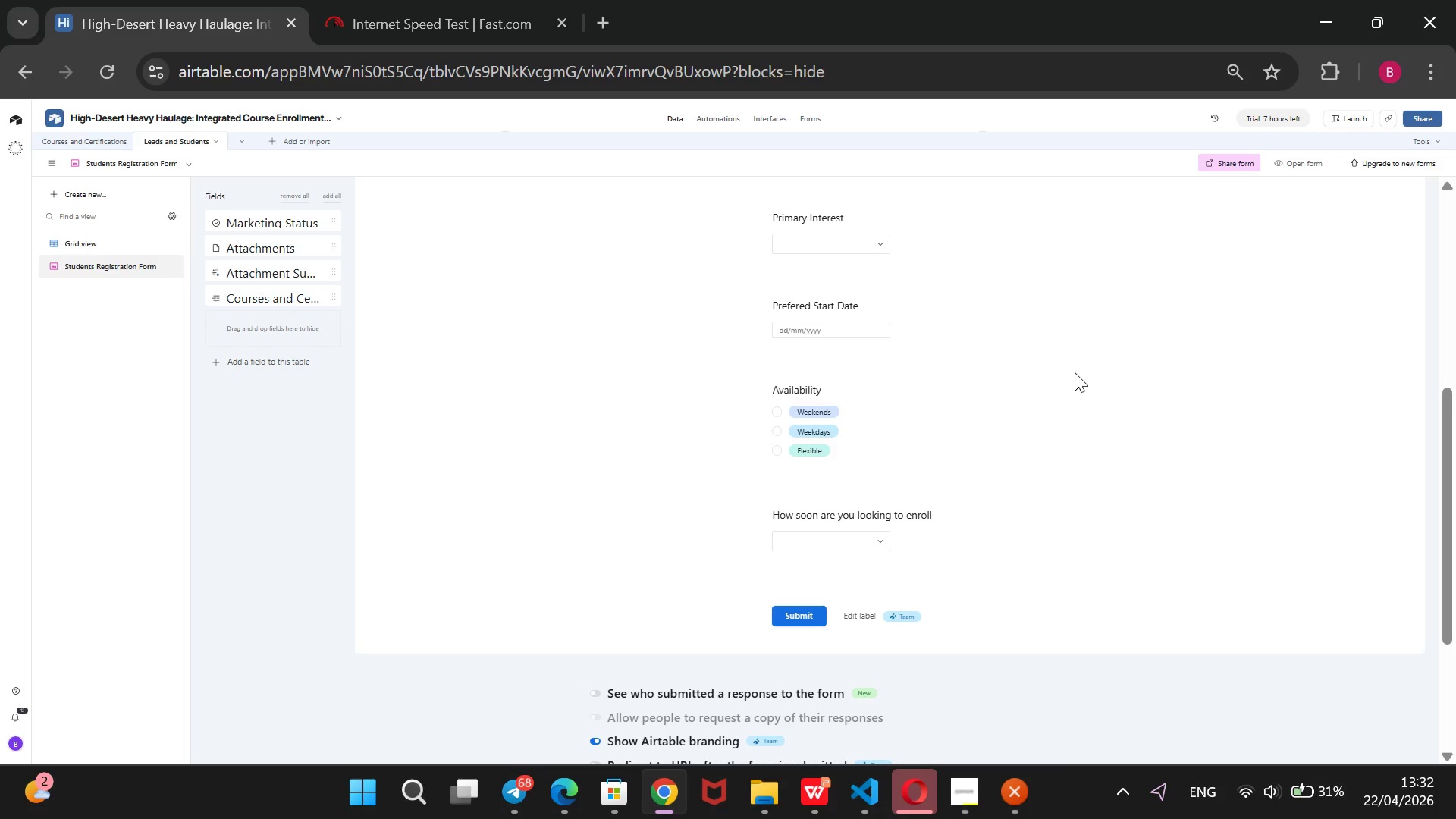 
wait(17.87)
 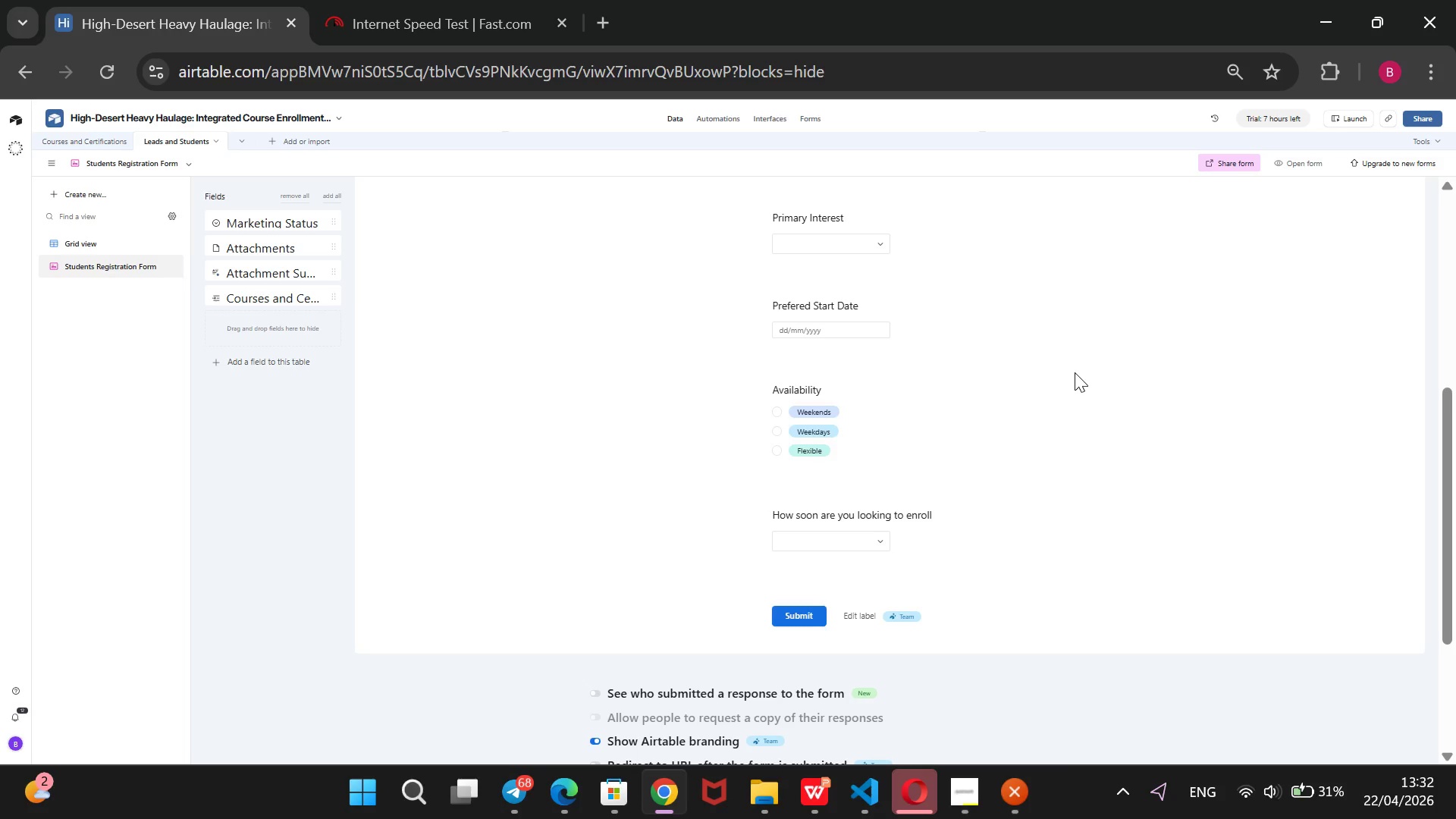 
left_click([718, 108])
 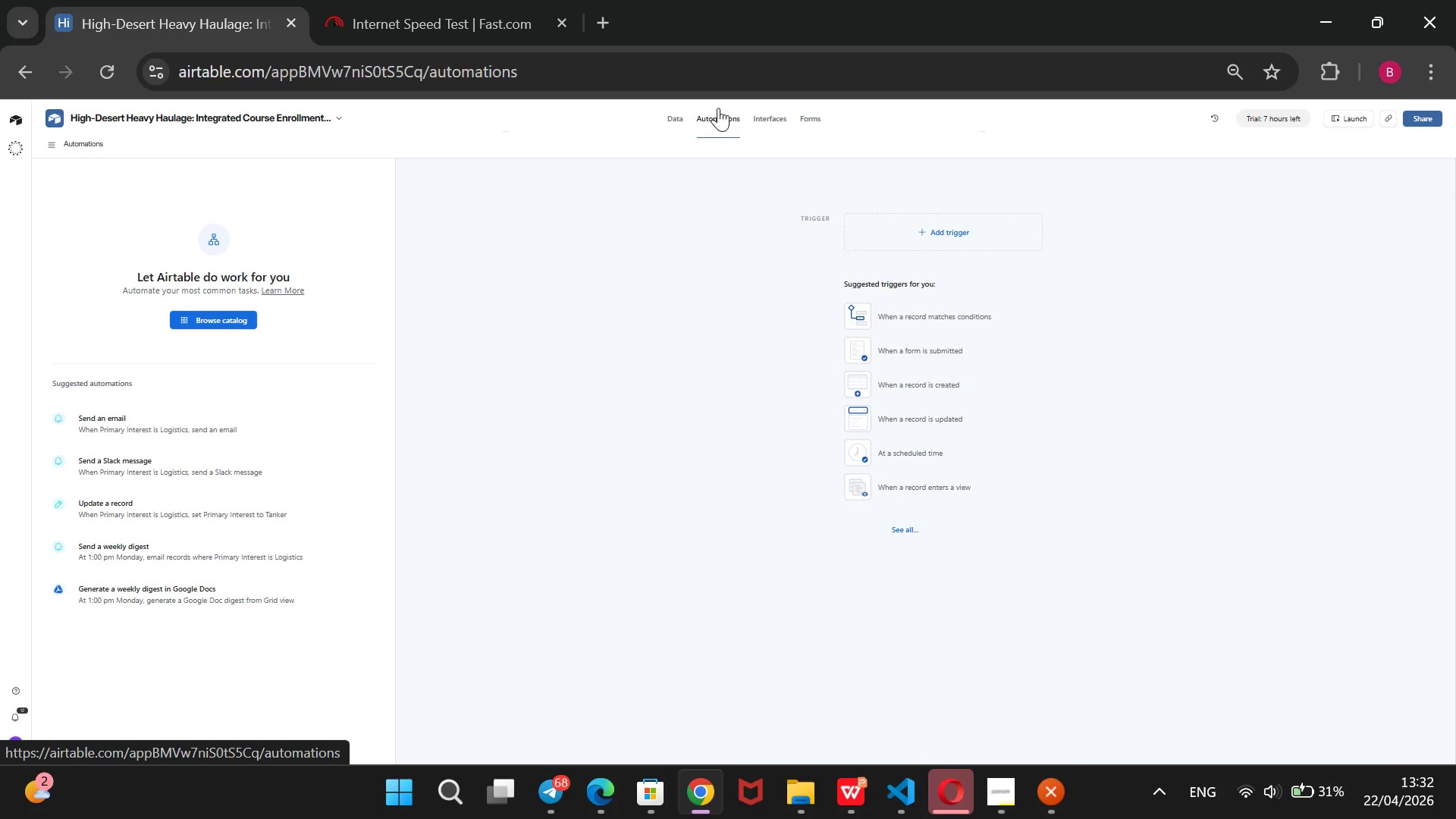 
wait(17.81)
 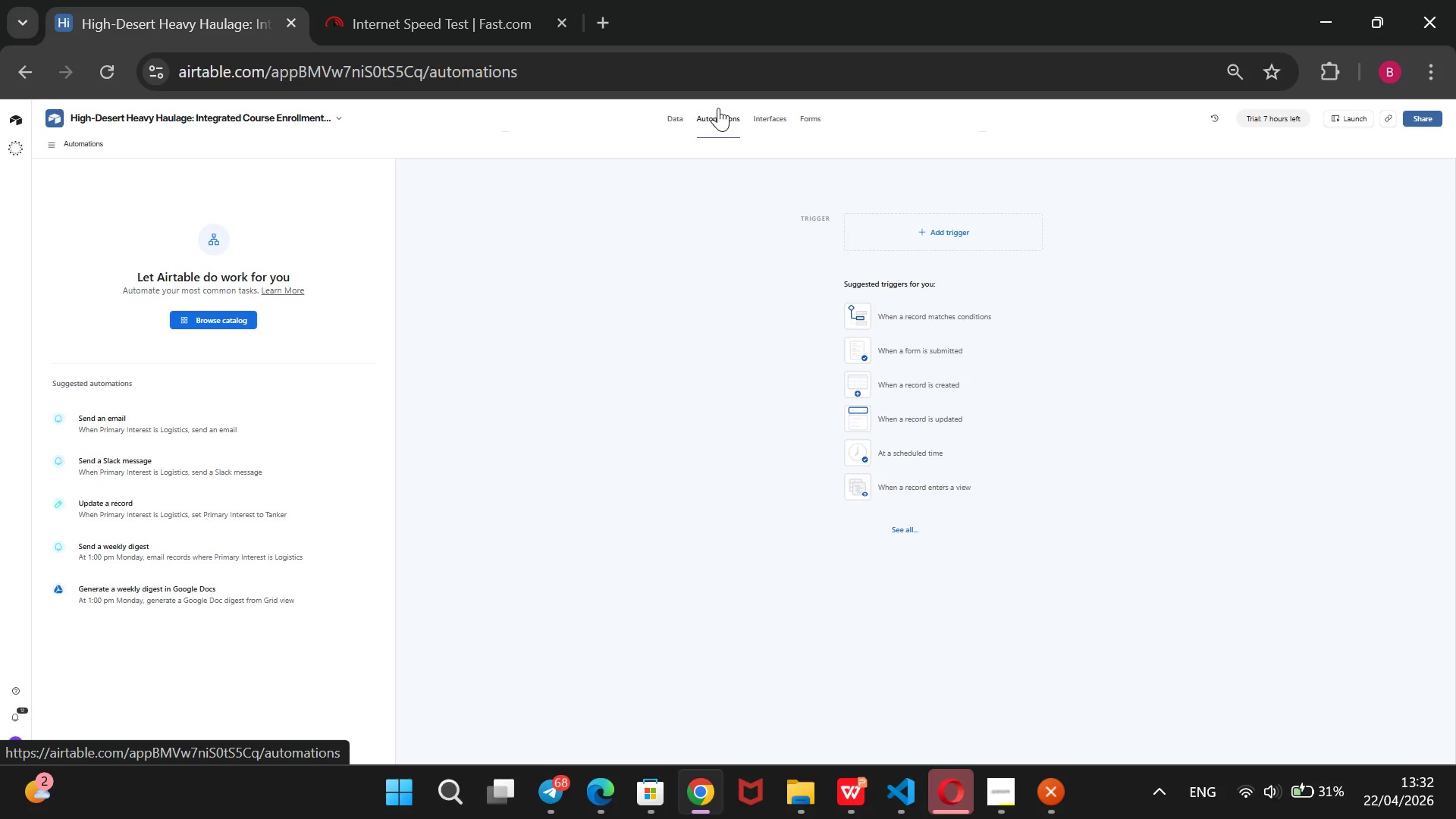 
left_click([677, 121])
 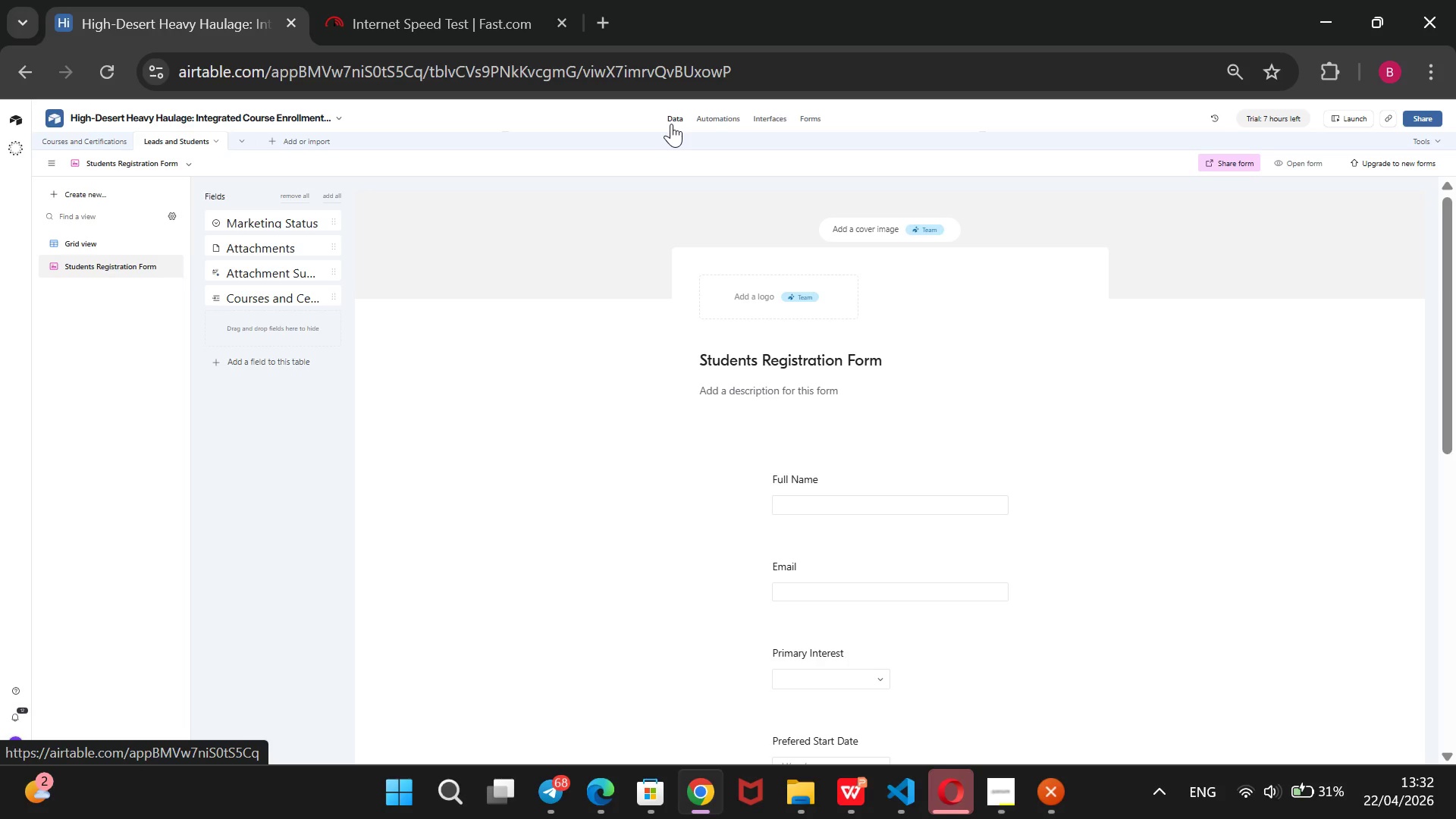 
wait(9.94)
 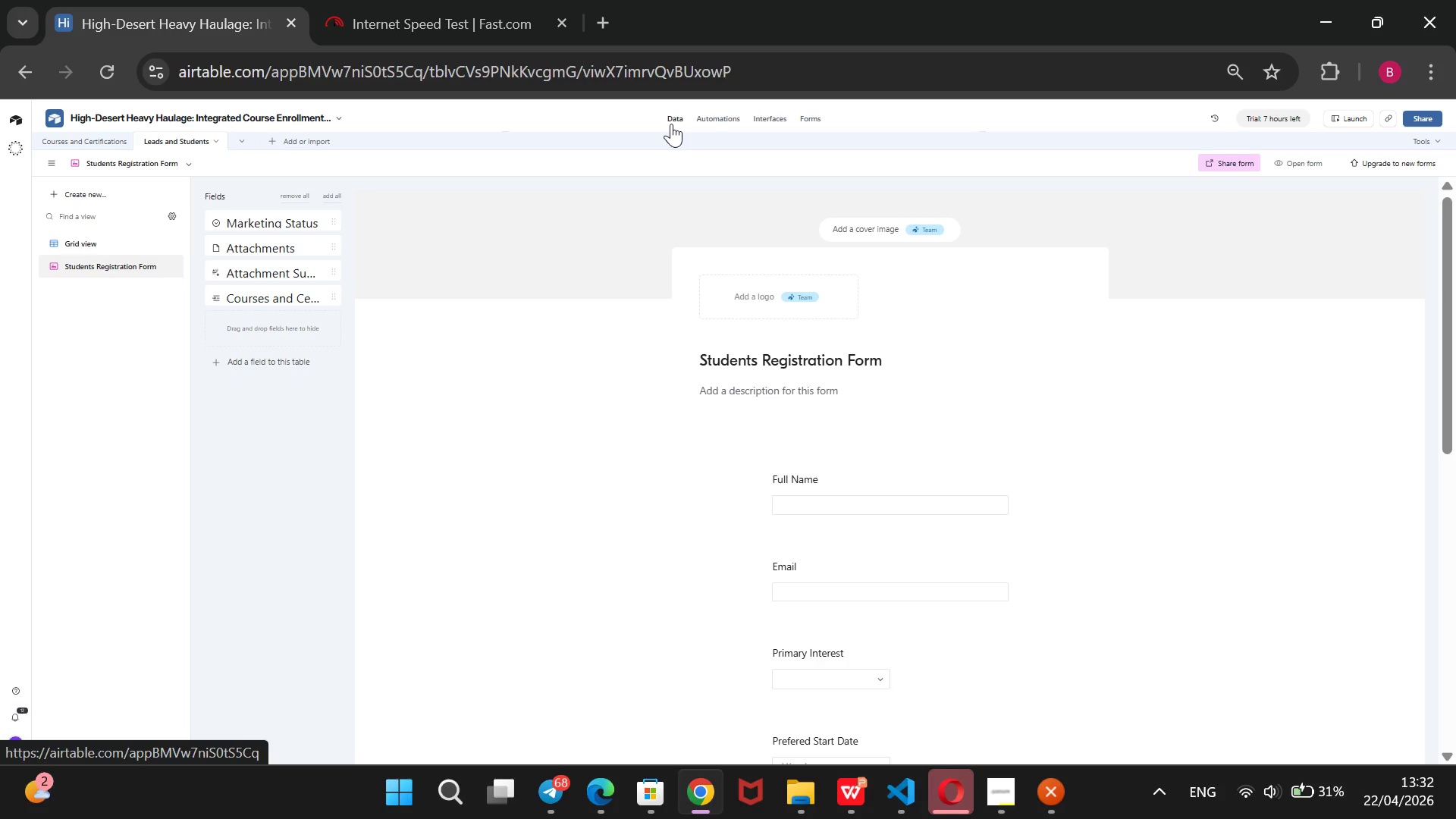 
left_click([667, 111])
 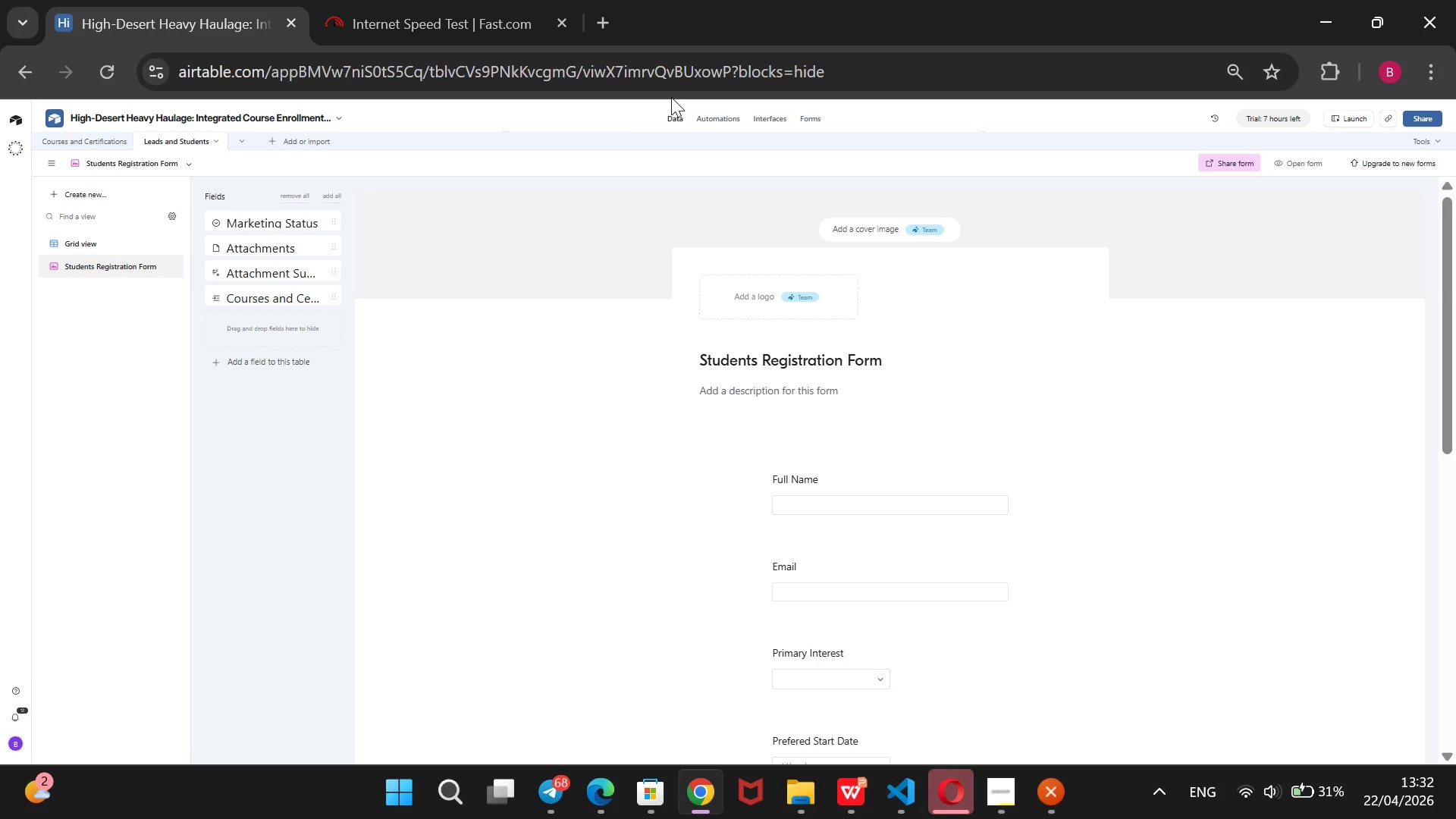 
wait(6.44)
 